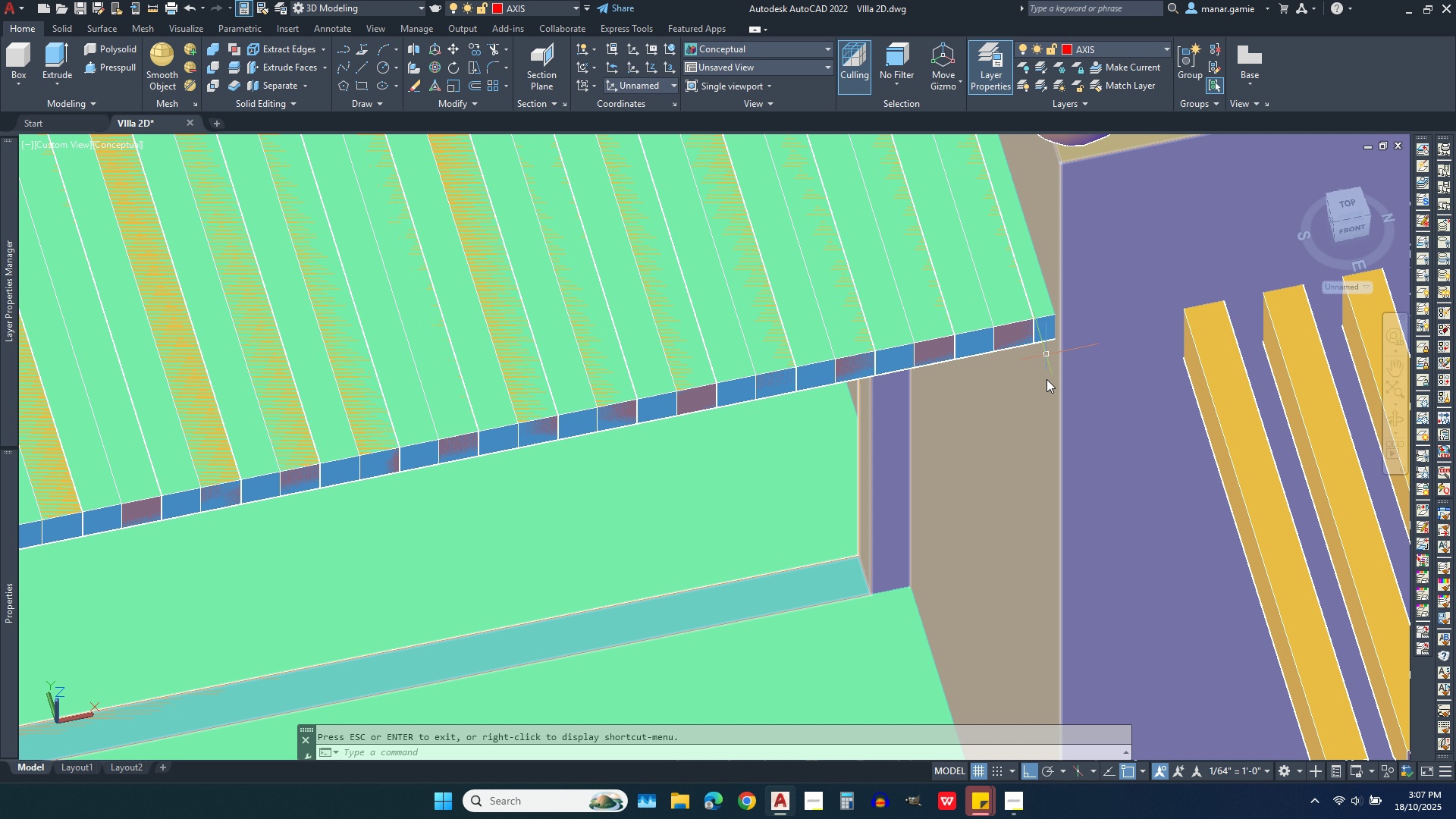 
wait(14.5)
 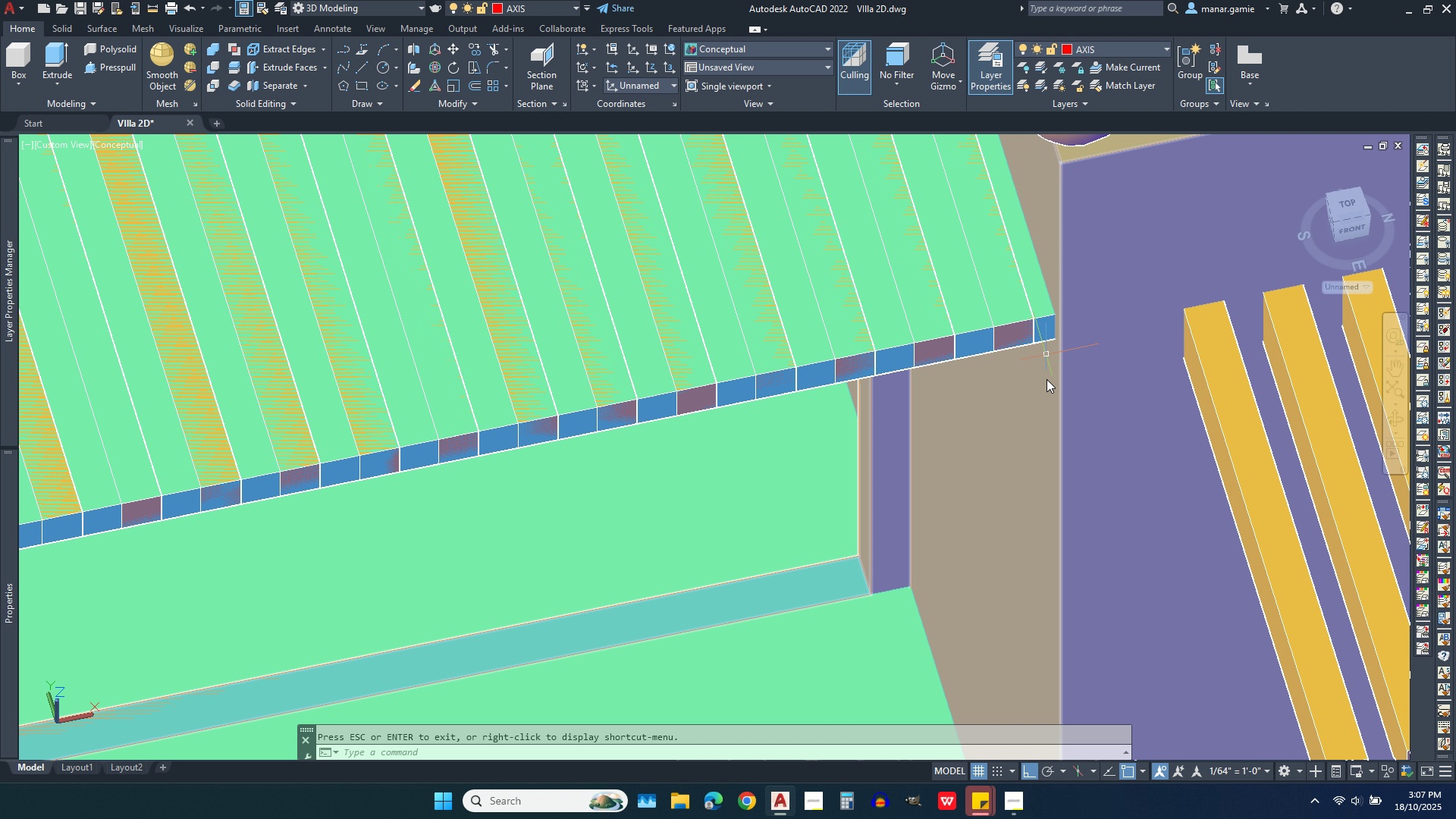 
left_click([152, 13])
 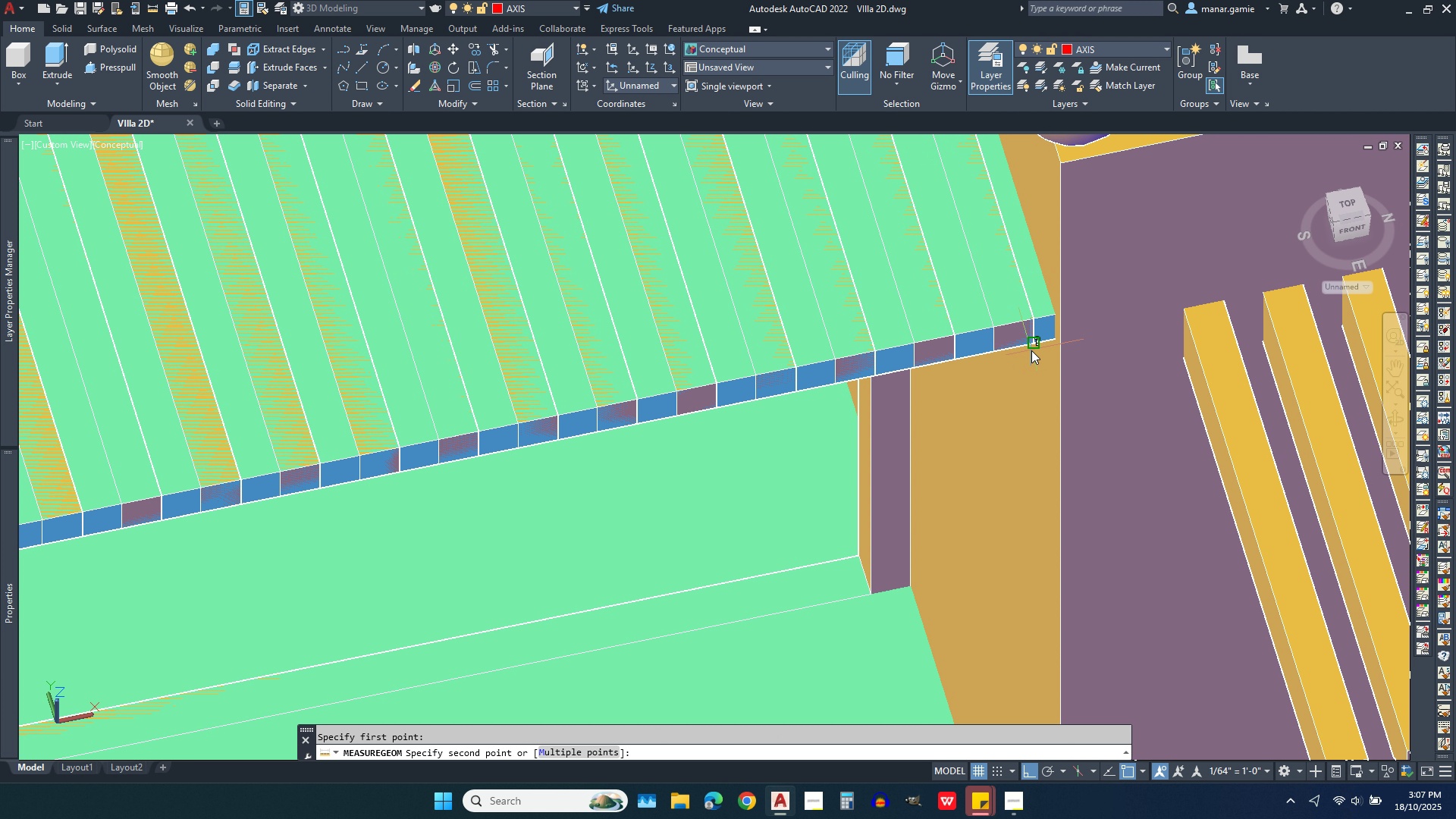 
left_click([1031, 350])
 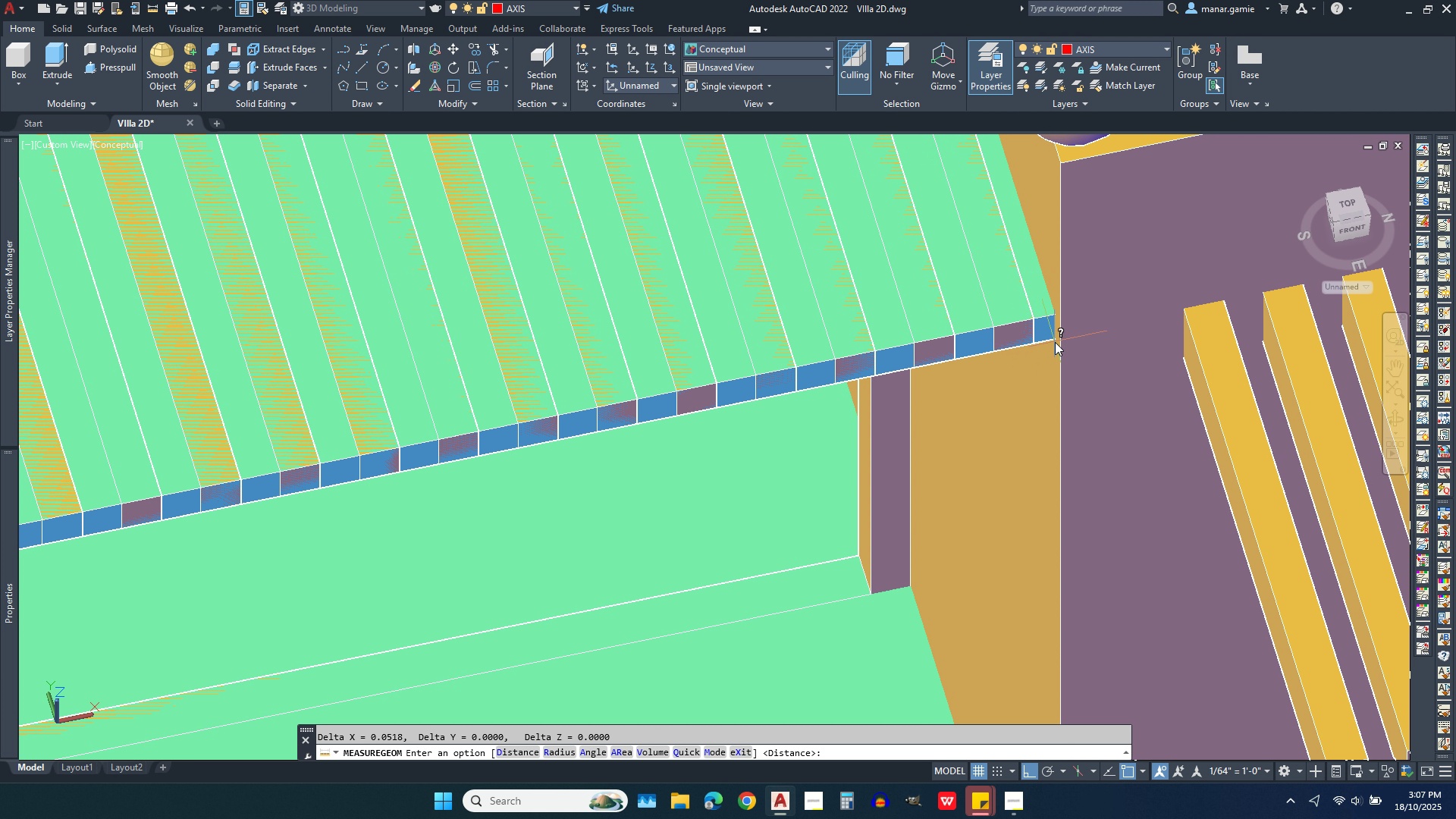 
left_click([1055, 342])
 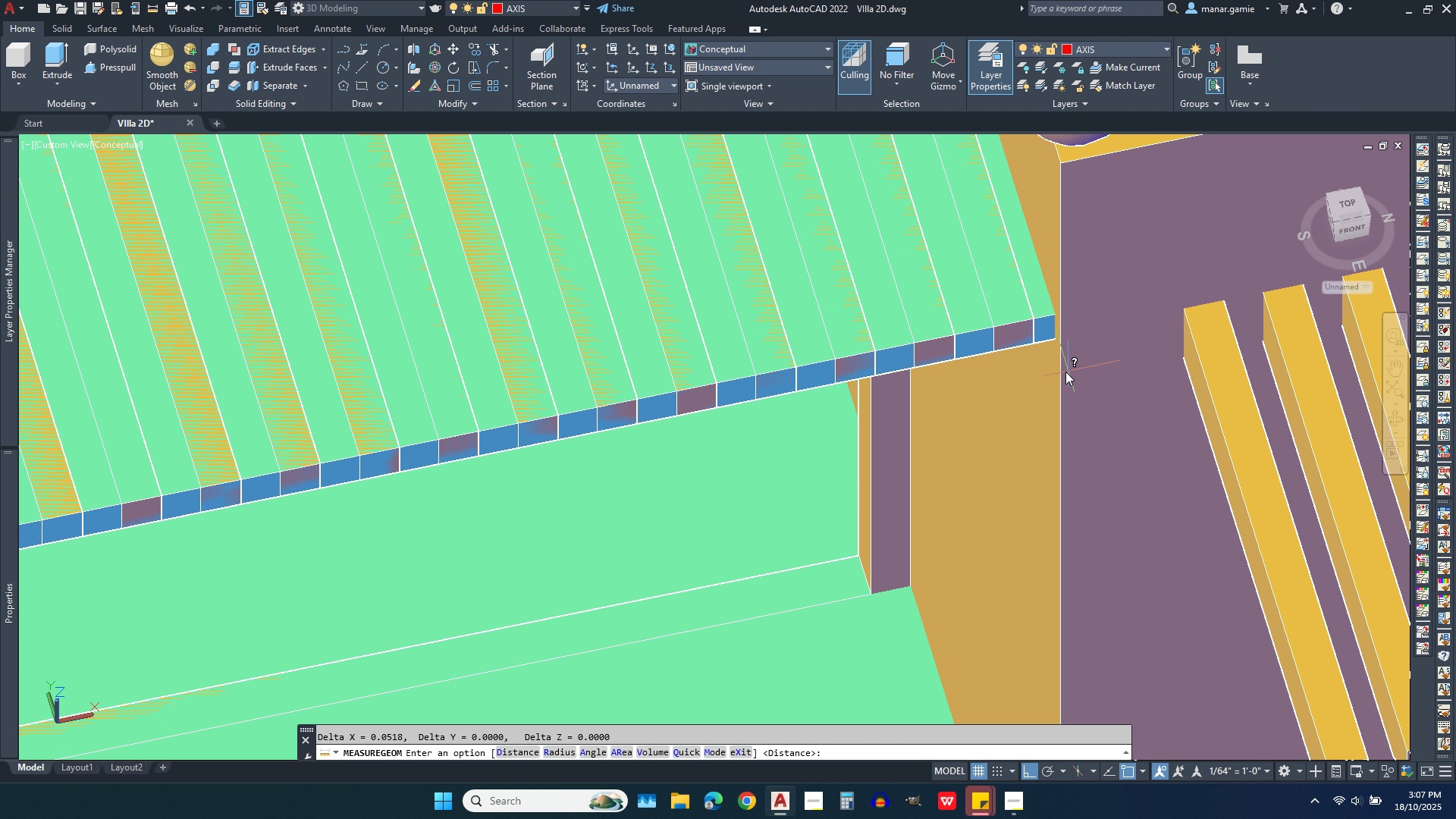 
right_click([1053, 361])
 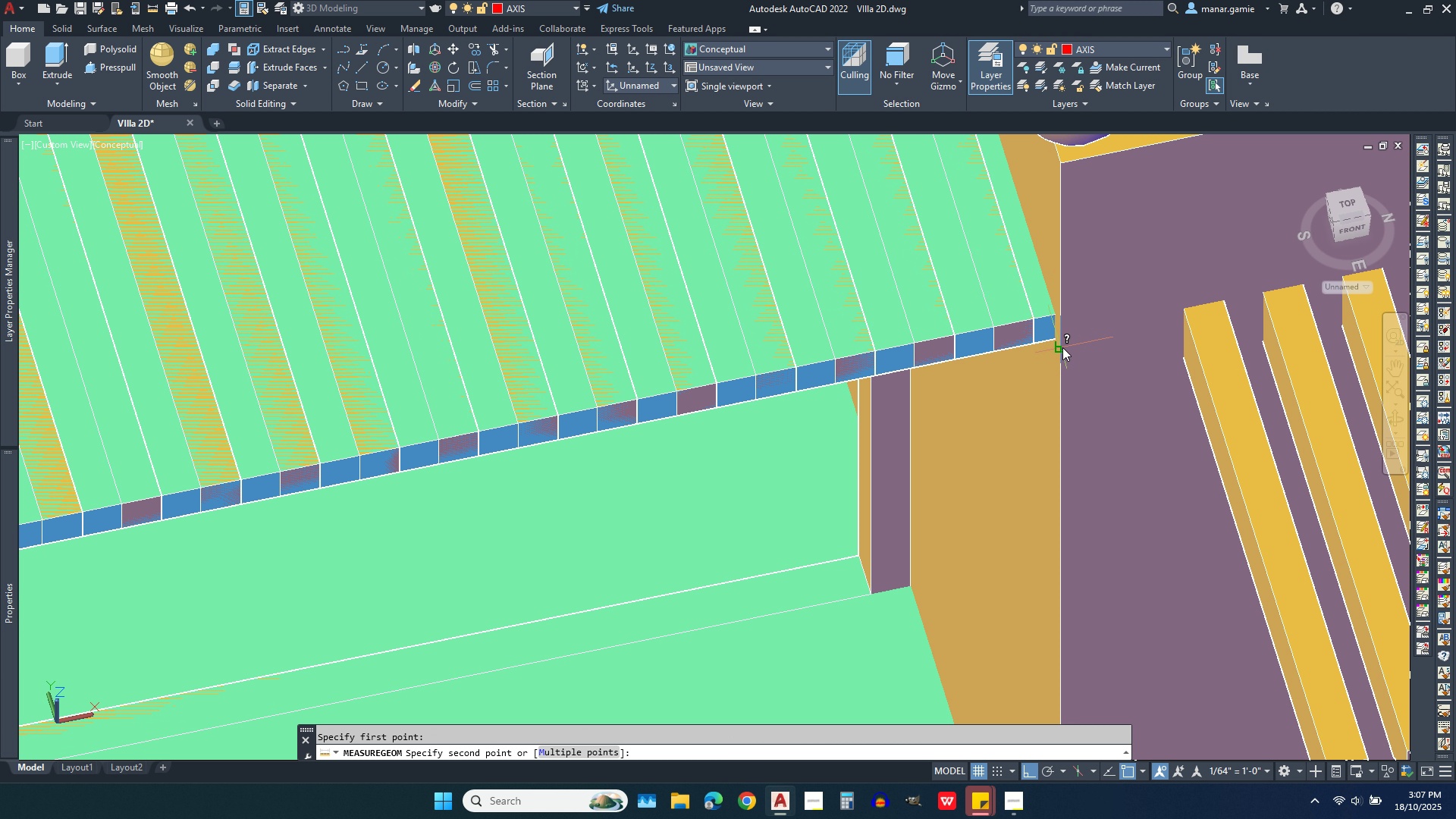 
left_click([1062, 347])
 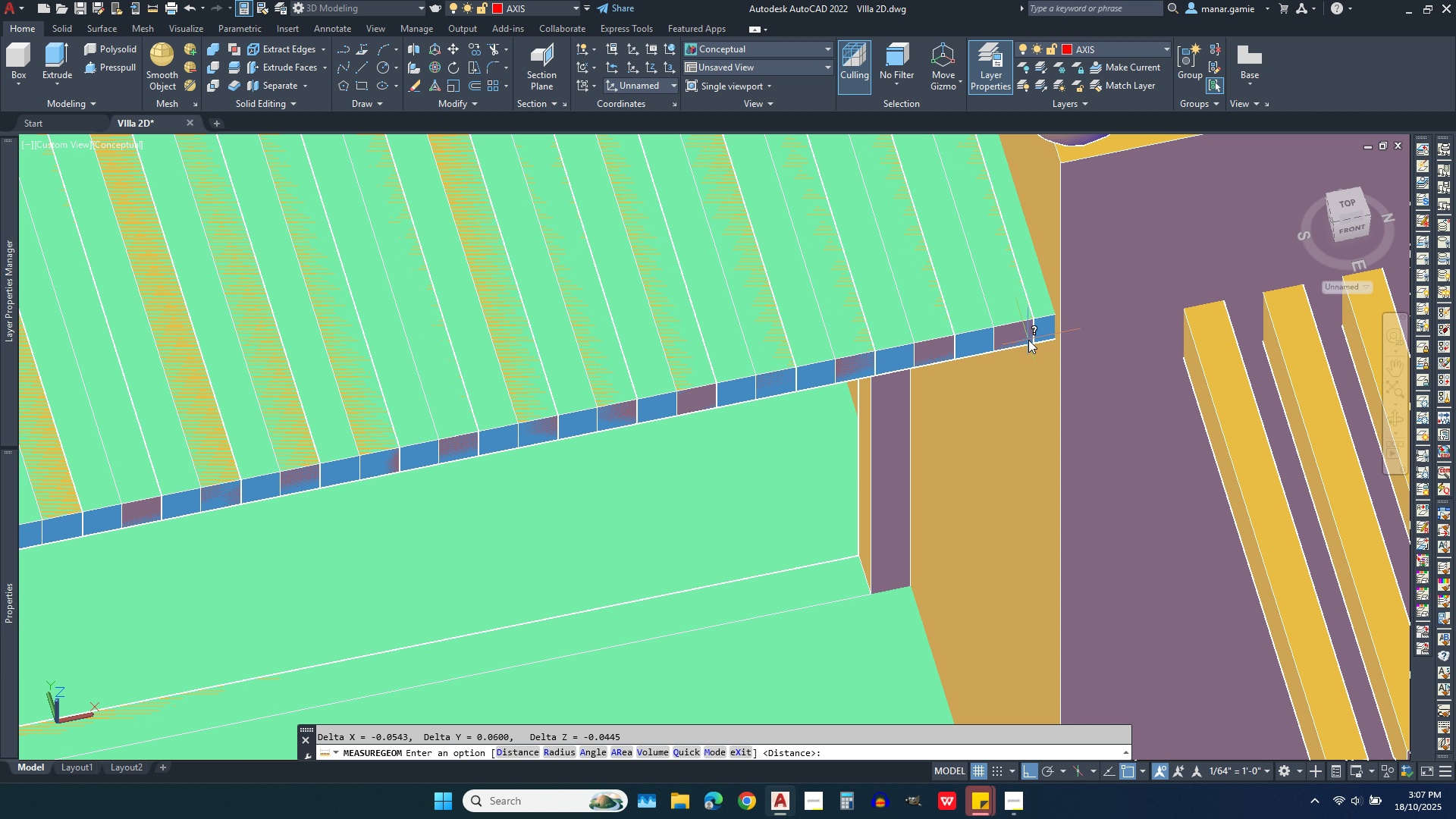 
left_click([1028, 340])
 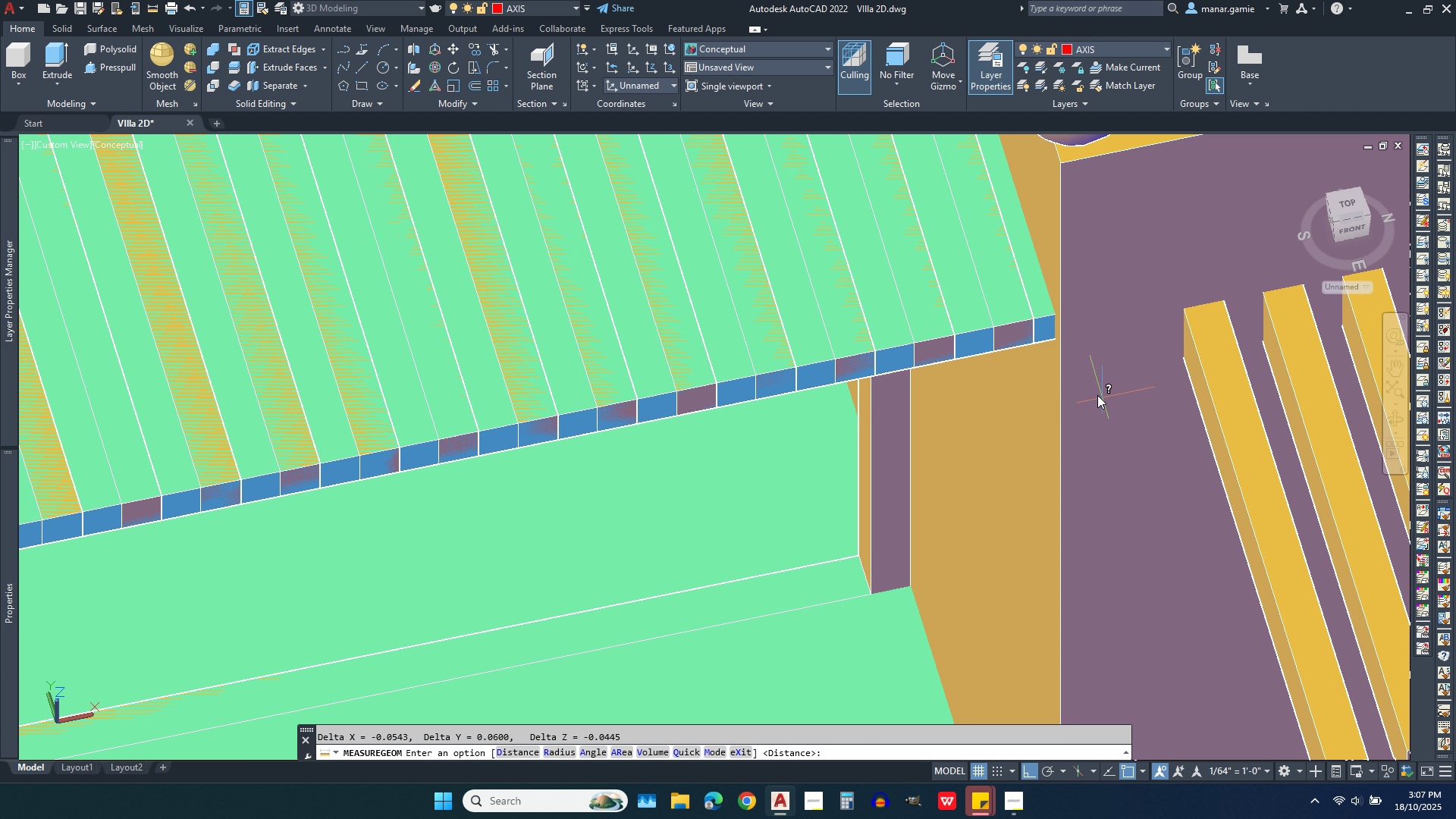 
right_click([1071, 392])
 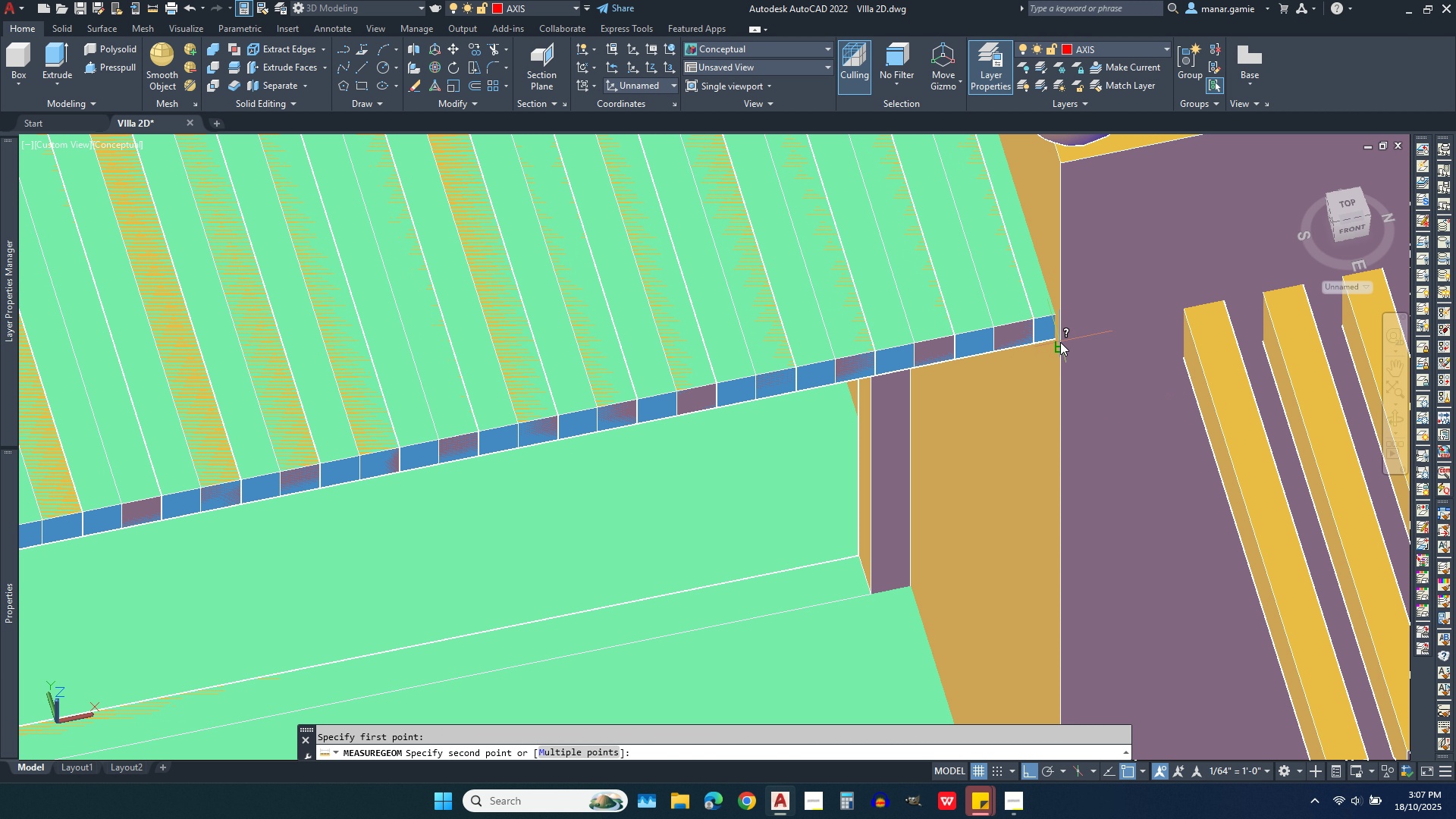 
left_click([1060, 342])
 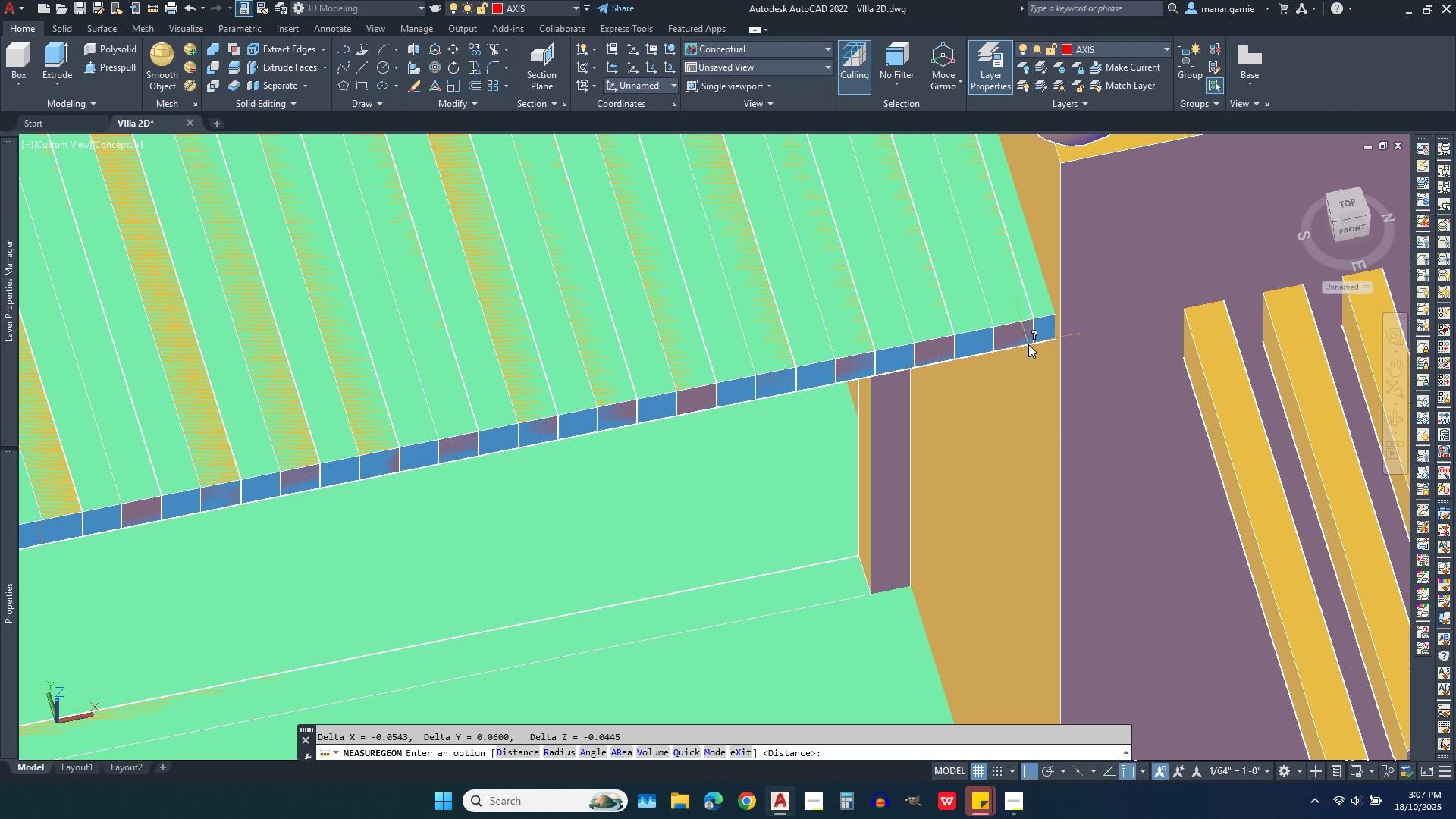 
left_click([1028, 344])
 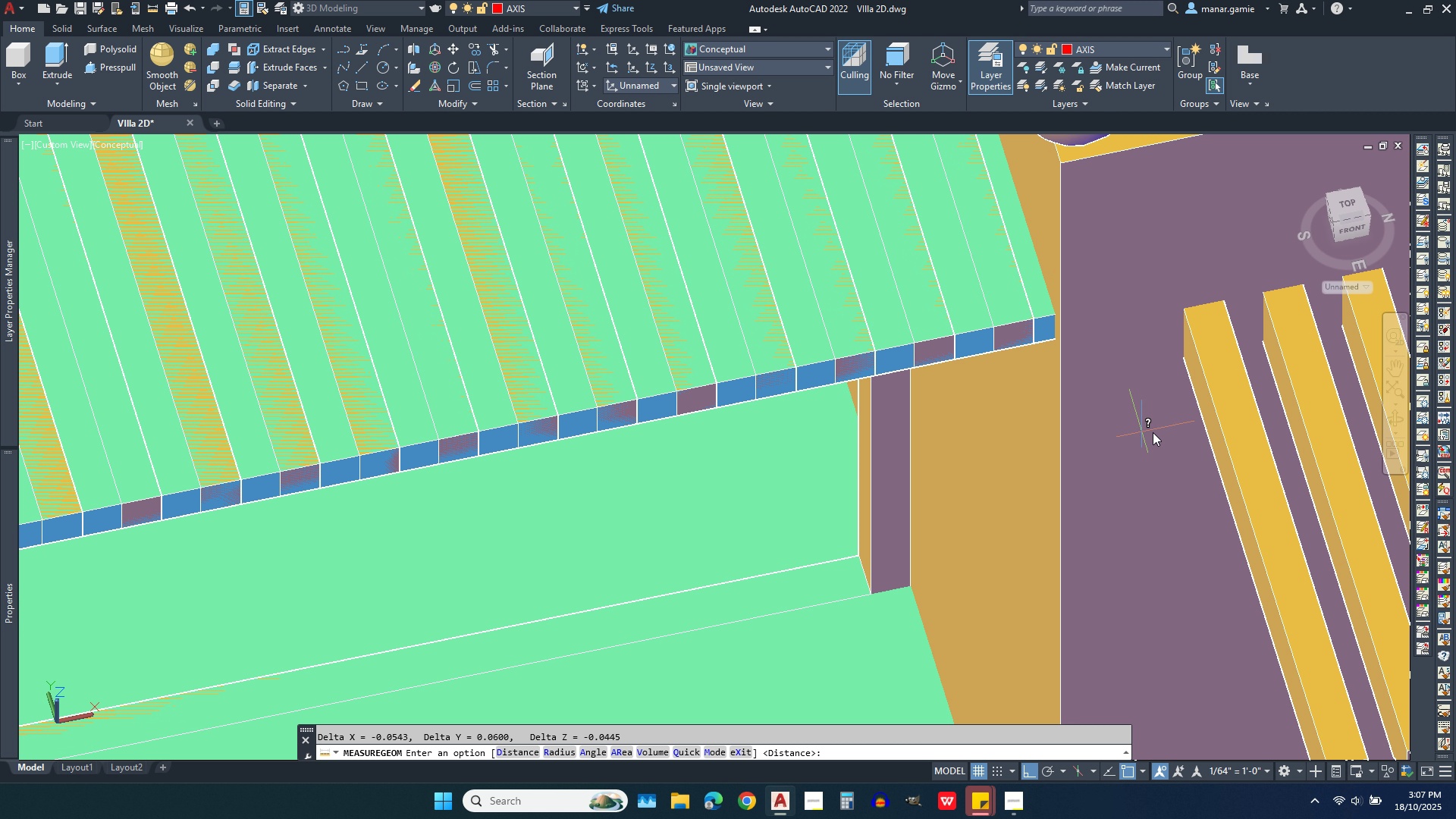 
scroll: coordinate [1195, 438], scroll_direction: down, amount: 2.0
 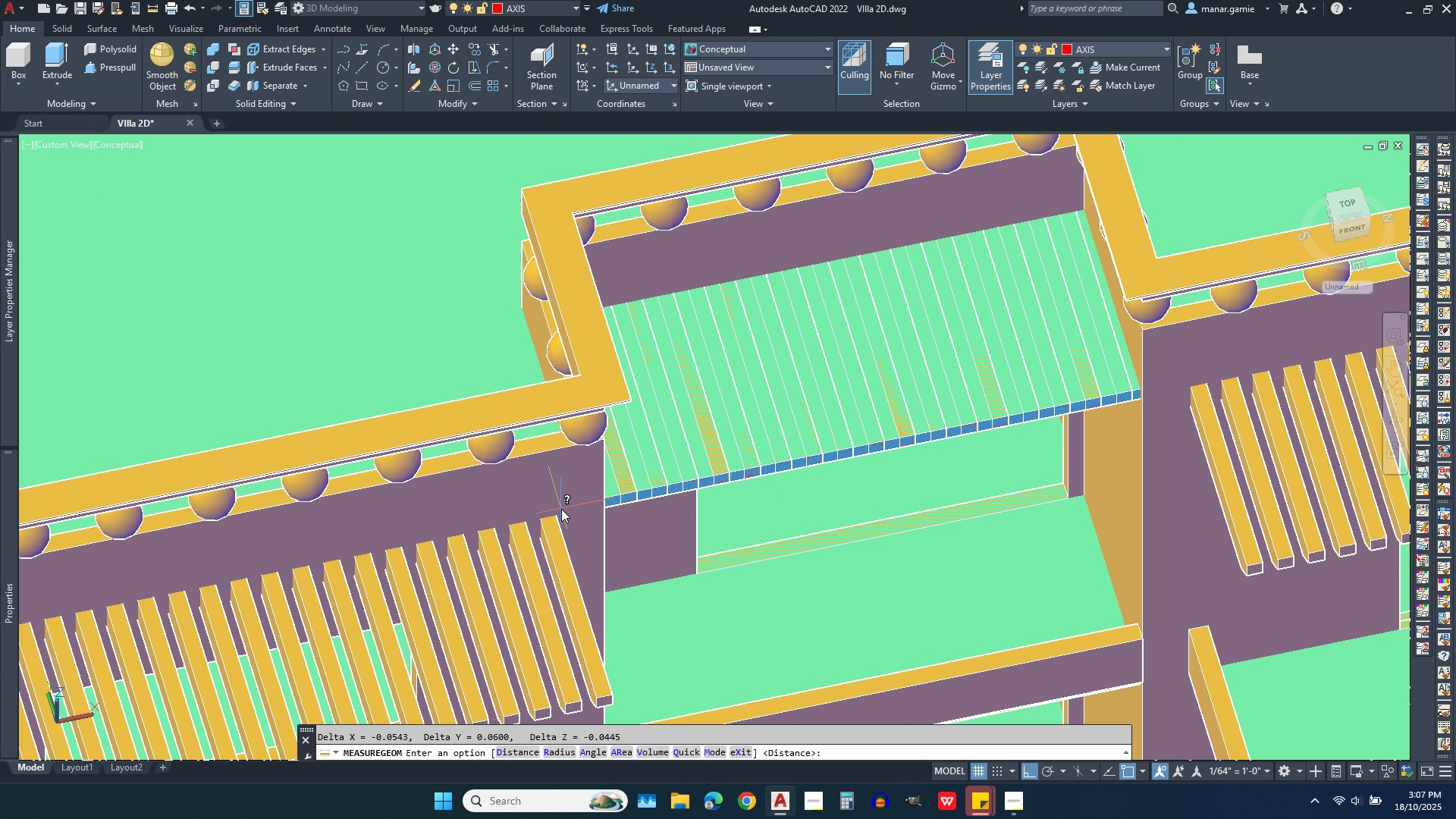 
scroll: coordinate [561, 509], scroll_direction: up, amount: 4.0
 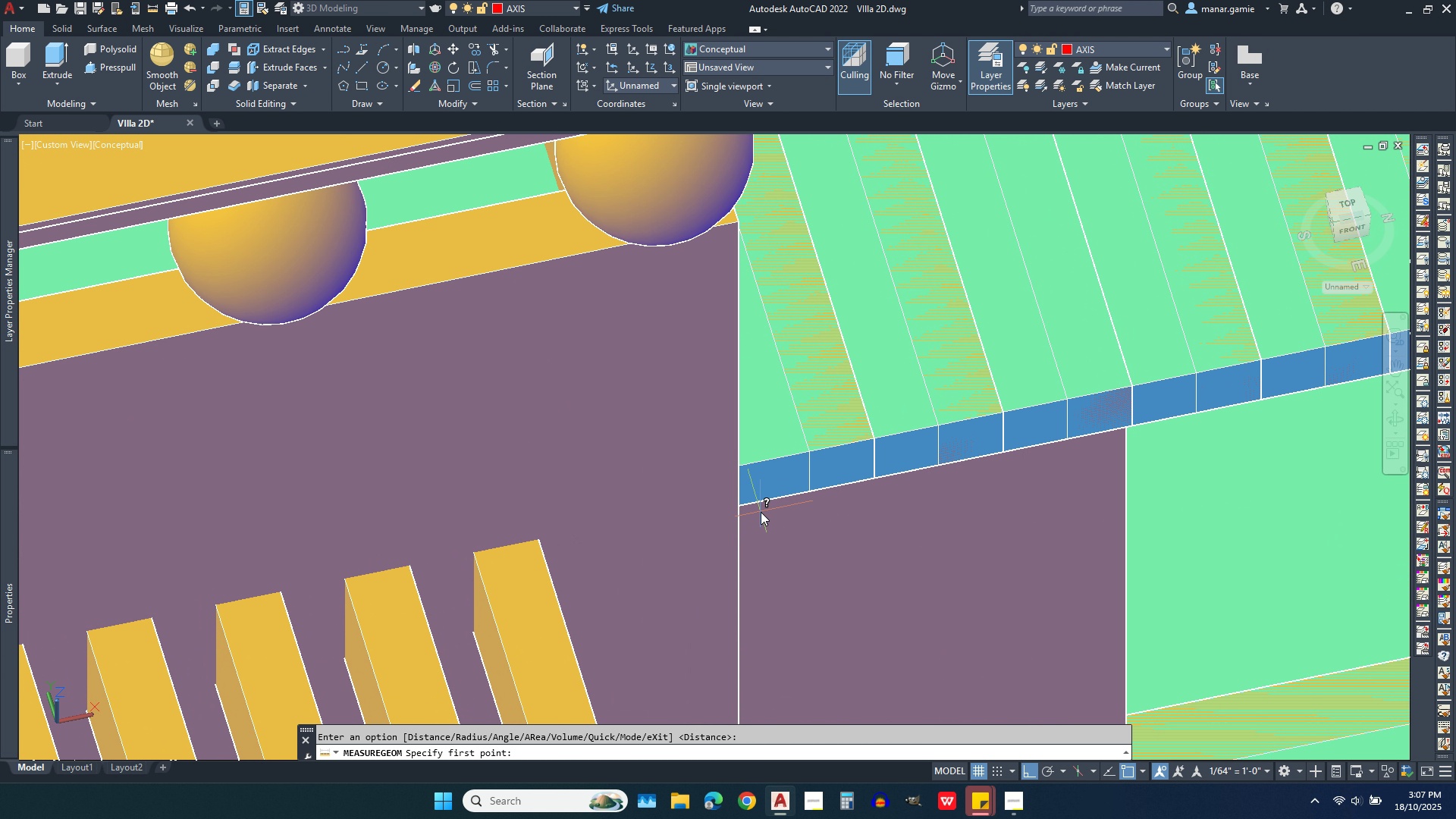 
right_click([761, 512])
 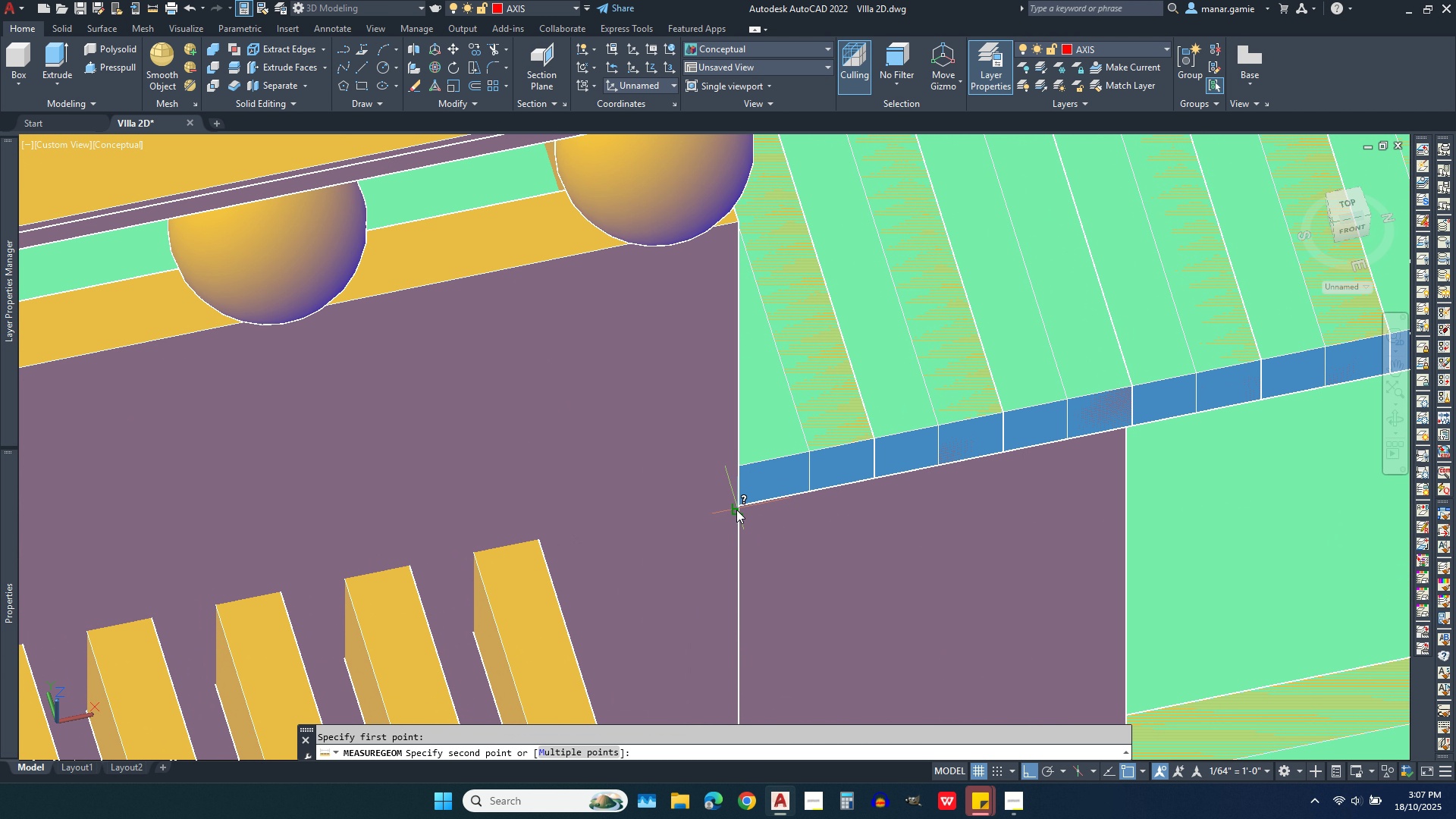 
left_click([736, 510])
 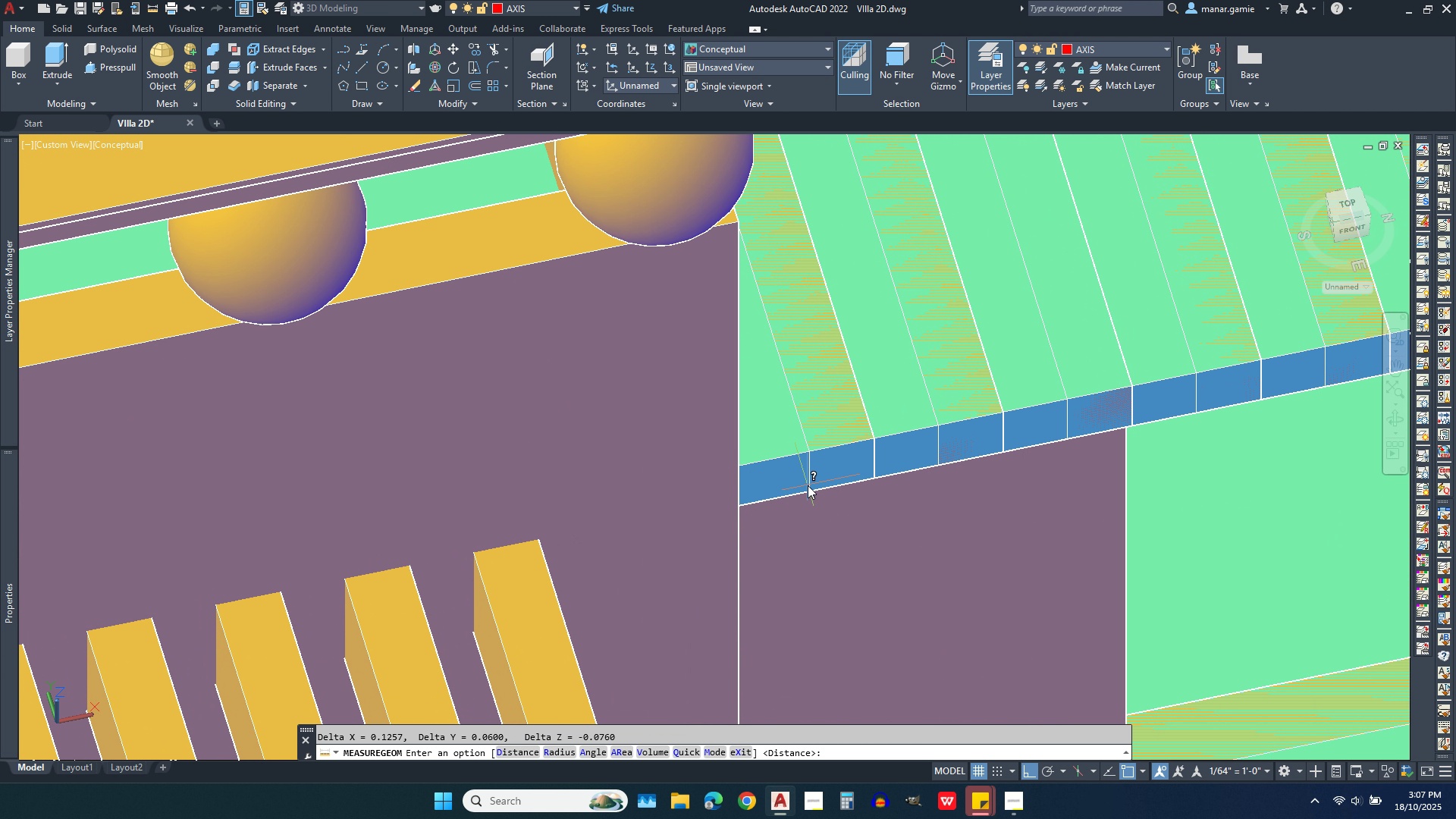 
left_click([808, 485])
 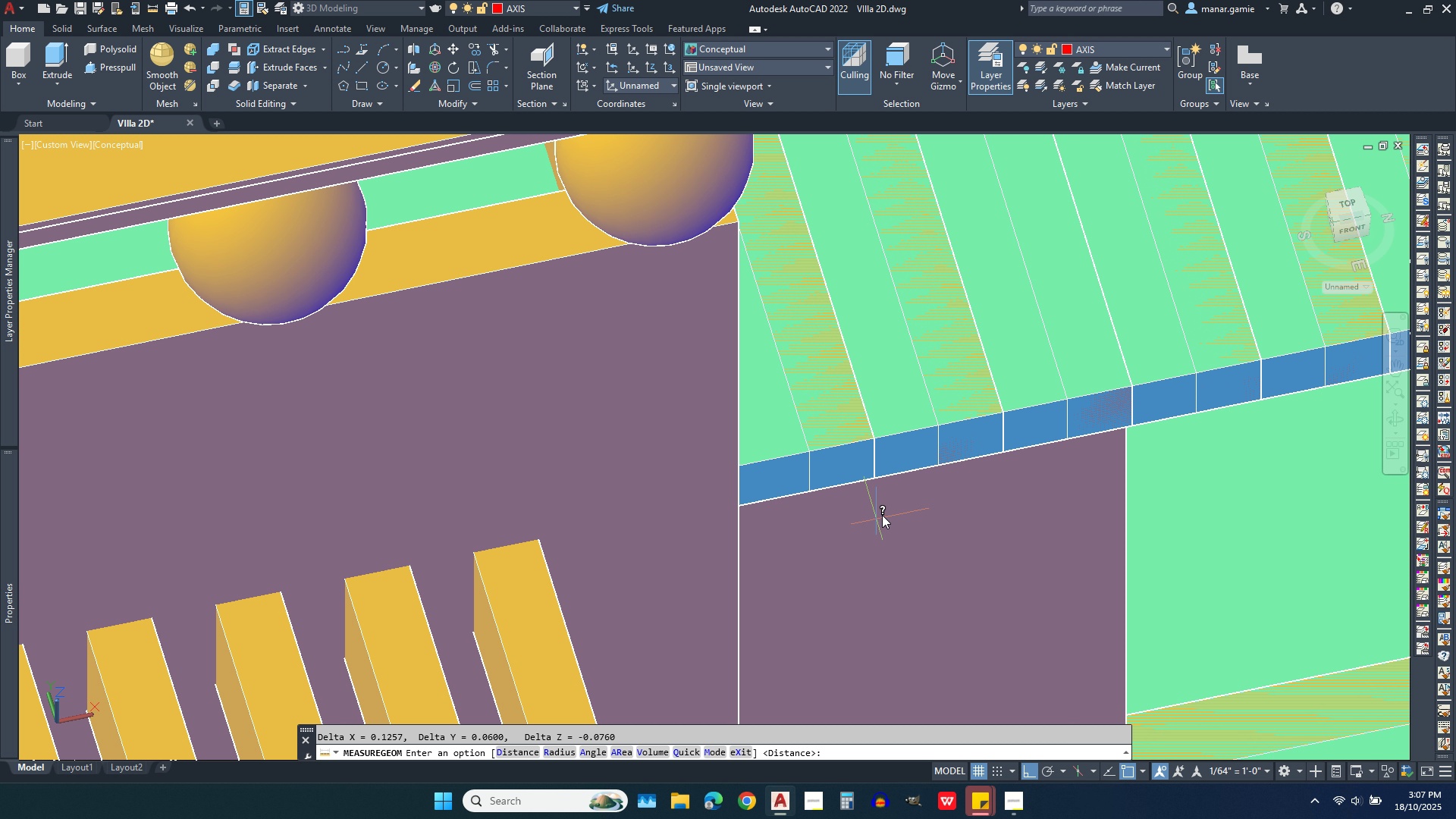 
wait(6.64)
 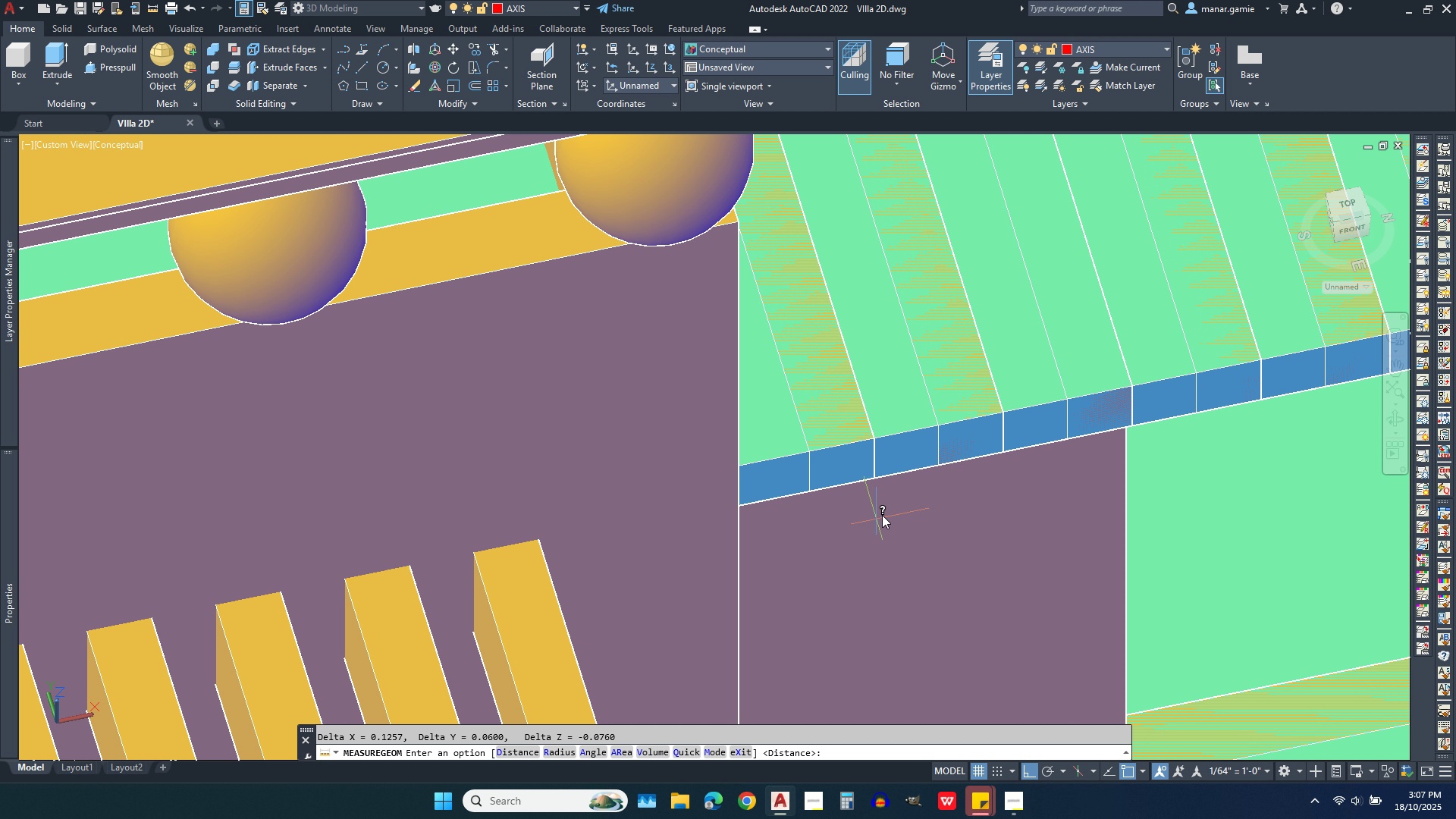 
scroll: coordinate [800, 496], scroll_direction: down, amount: 3.0
 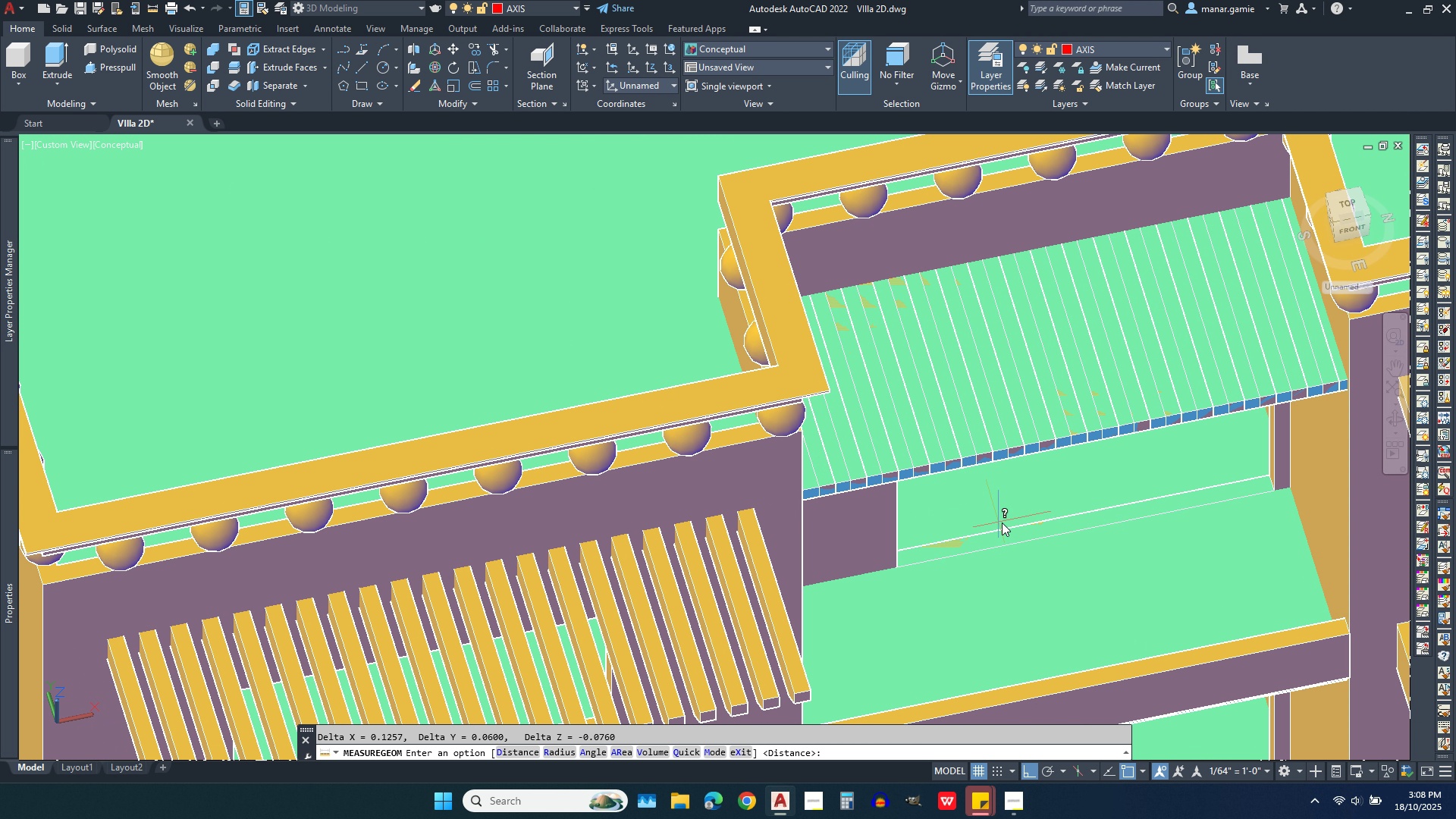 
key(Escape)
 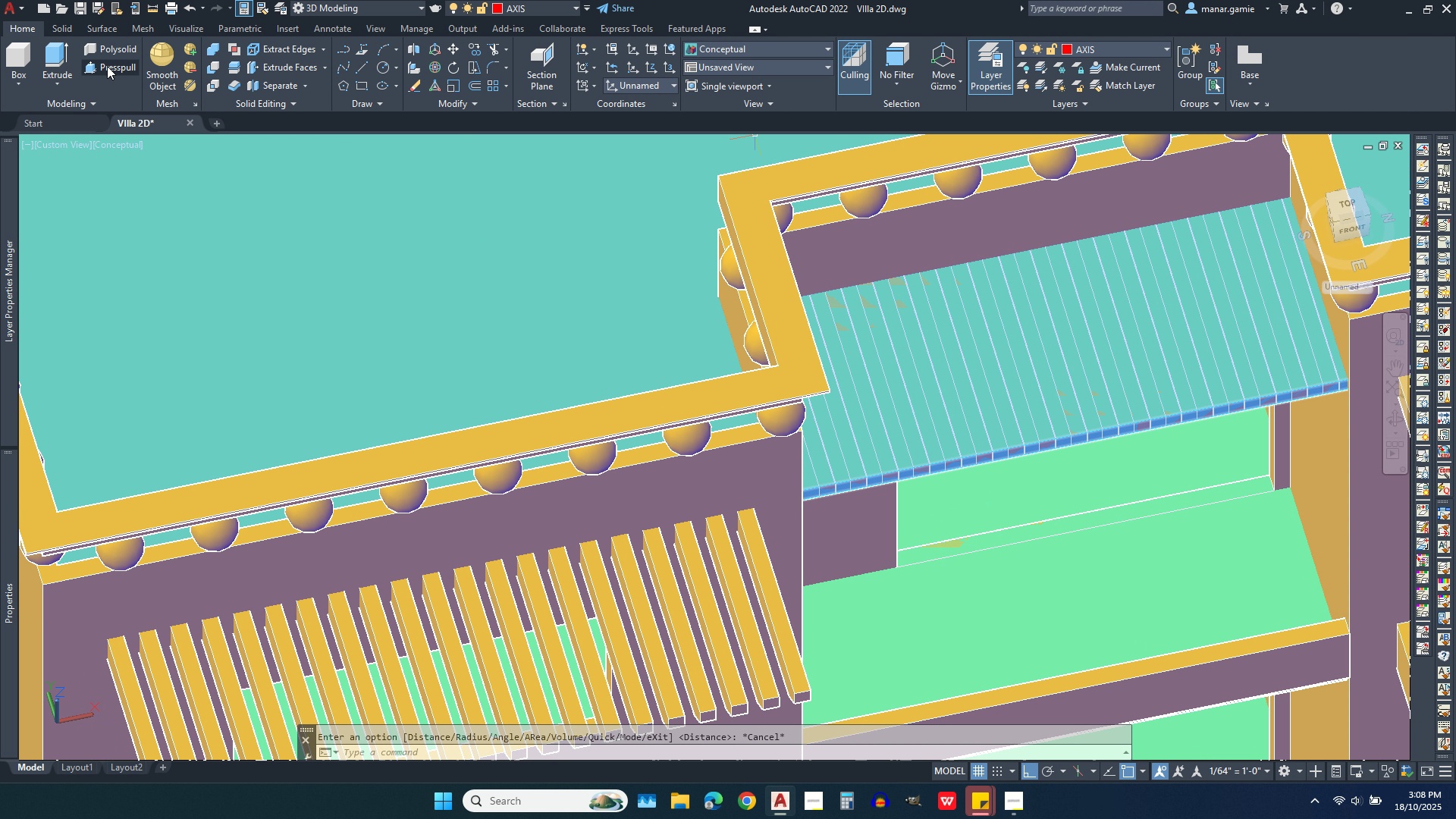 
wait(8.42)
 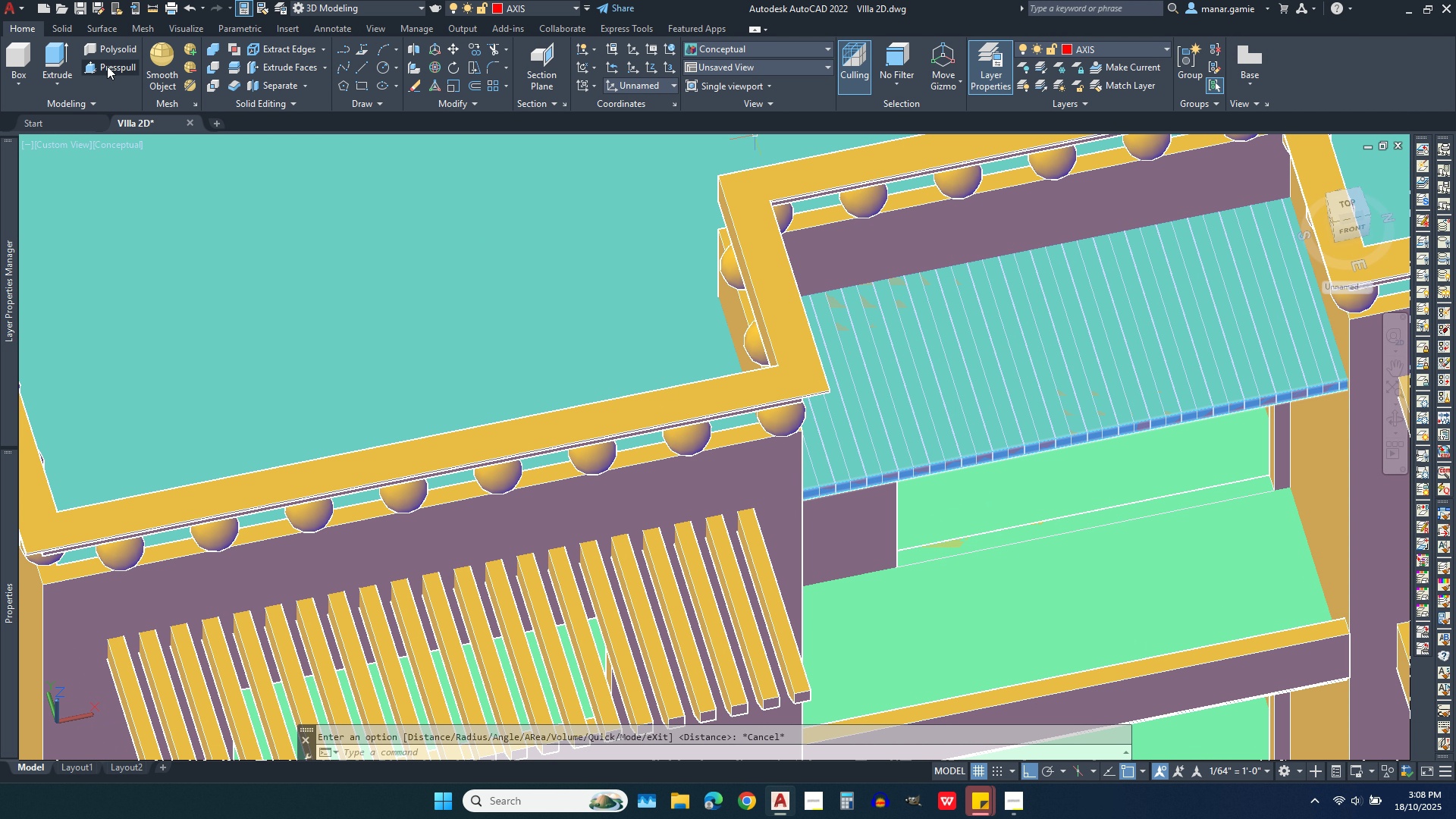 
left_click([774, 427])
 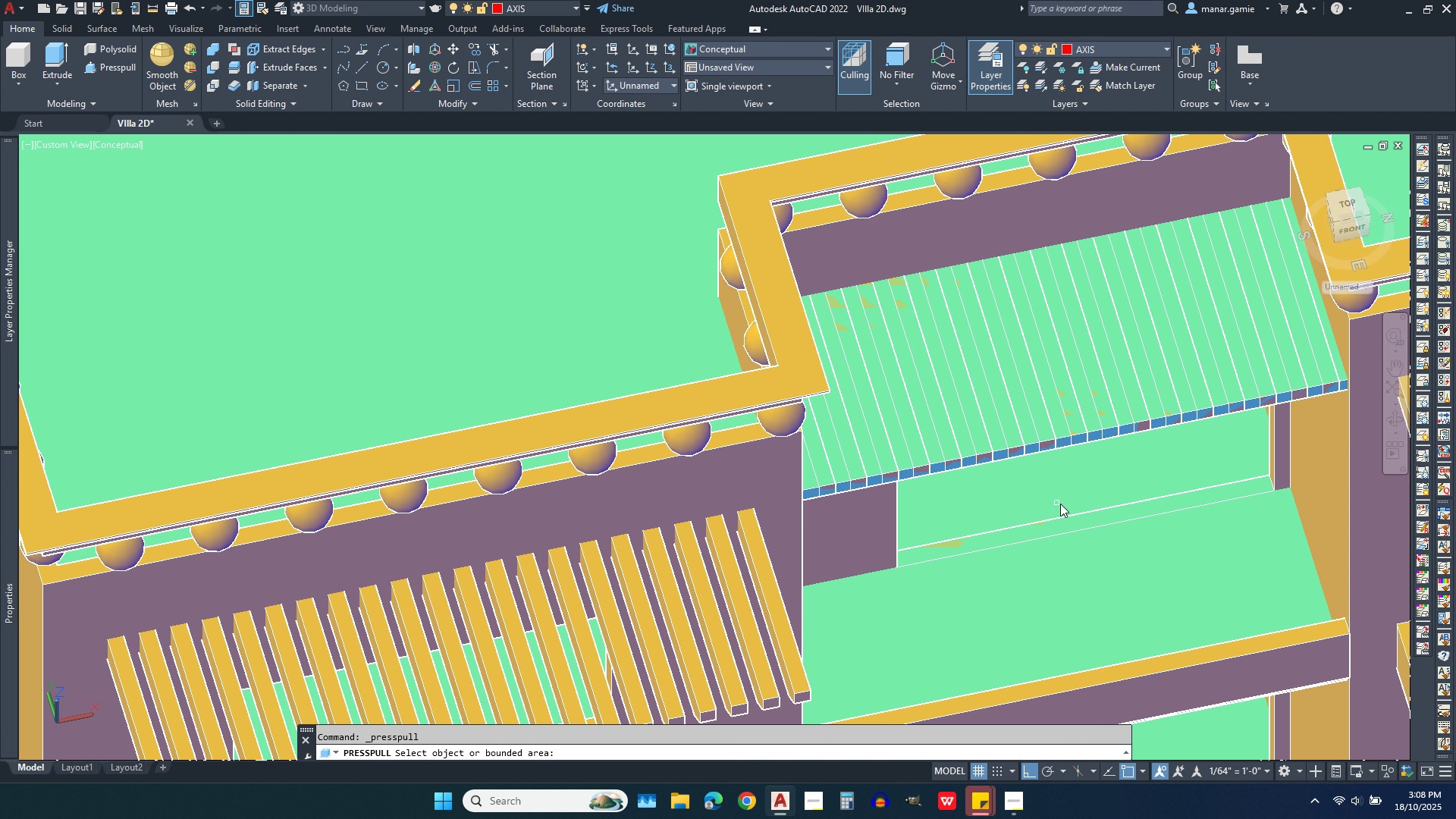 
scroll: coordinate [1060, 504], scroll_direction: up, amount: 3.0
 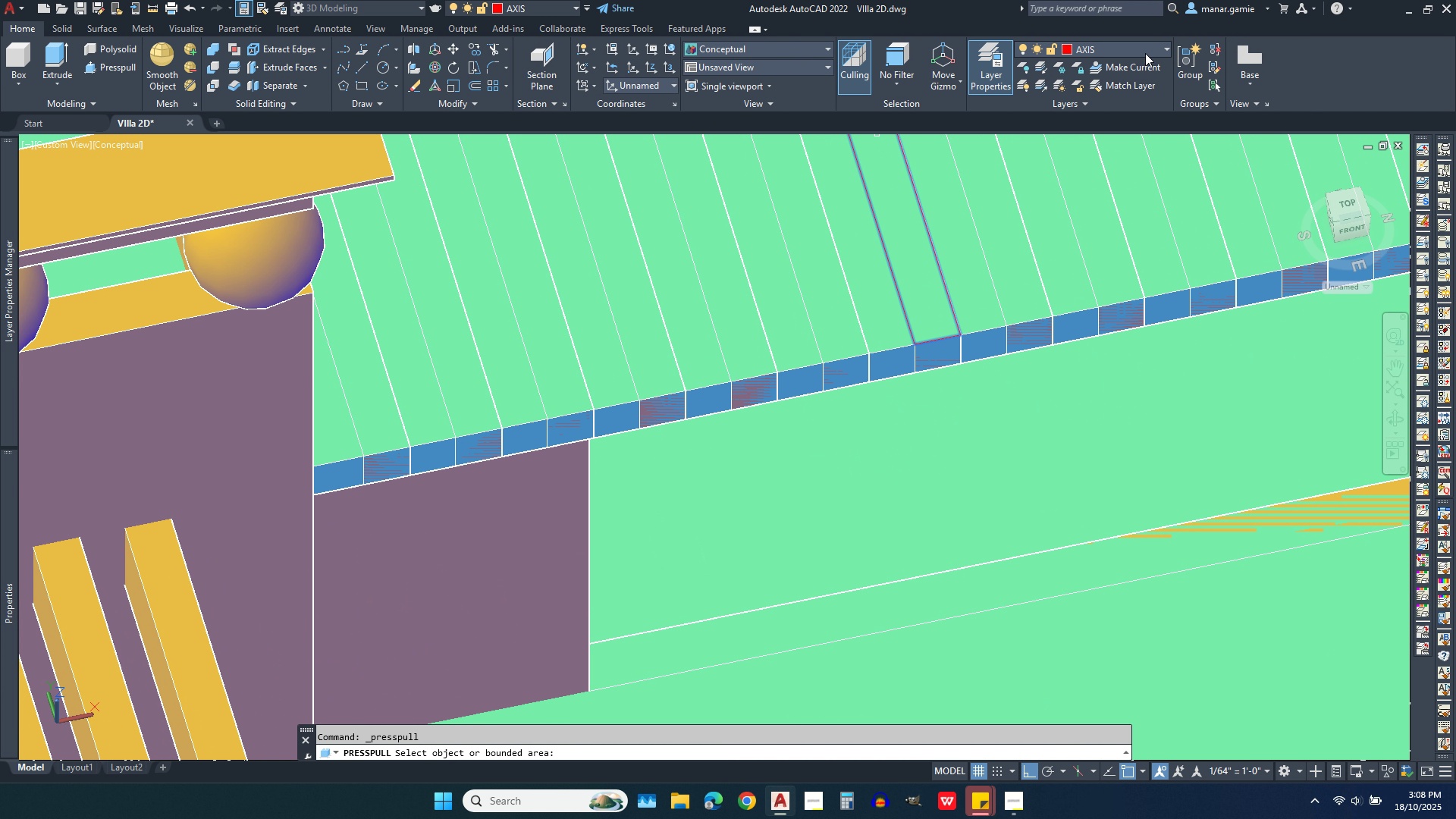 
left_click([1153, 42])
 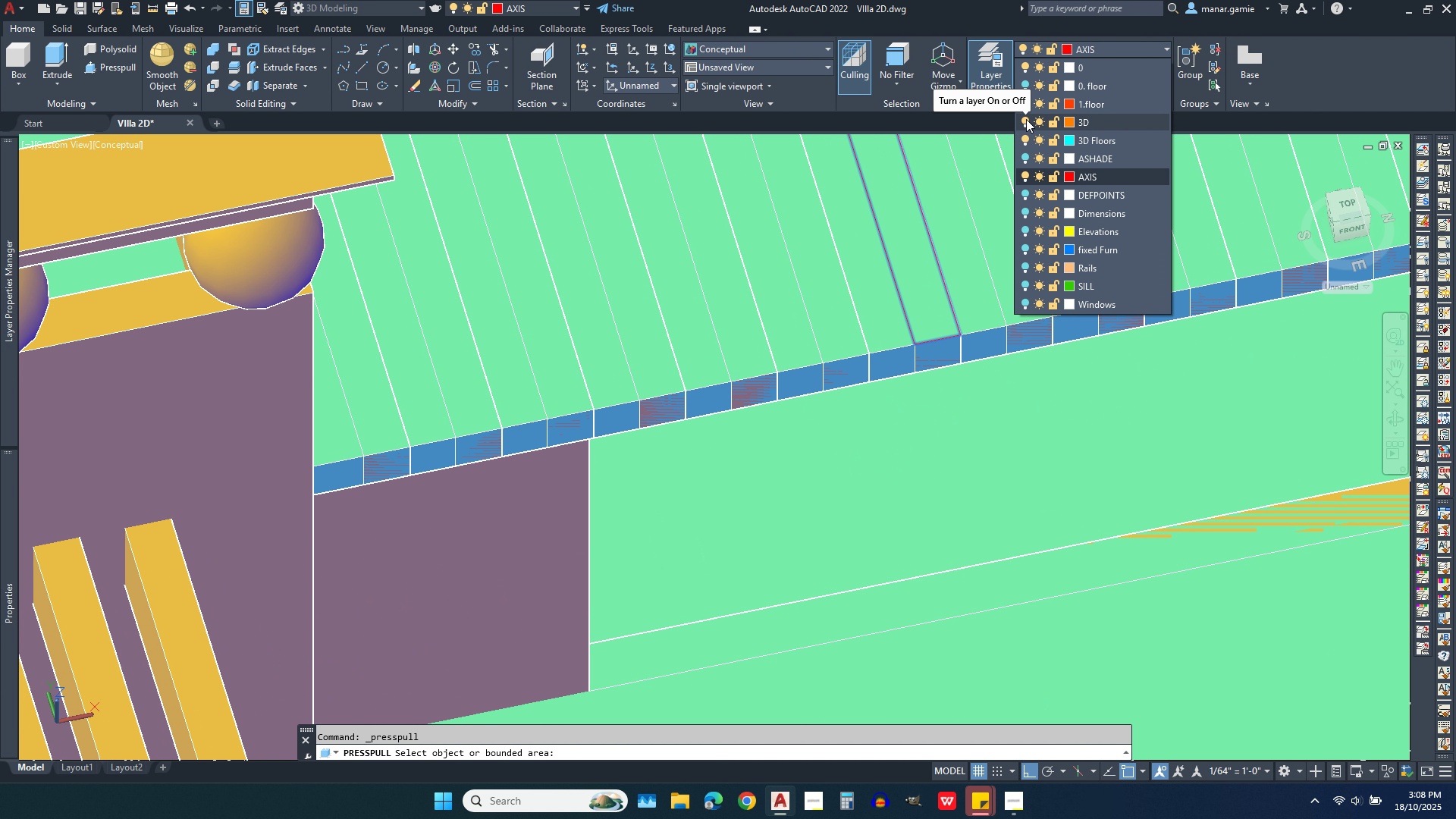 
wait(5.07)
 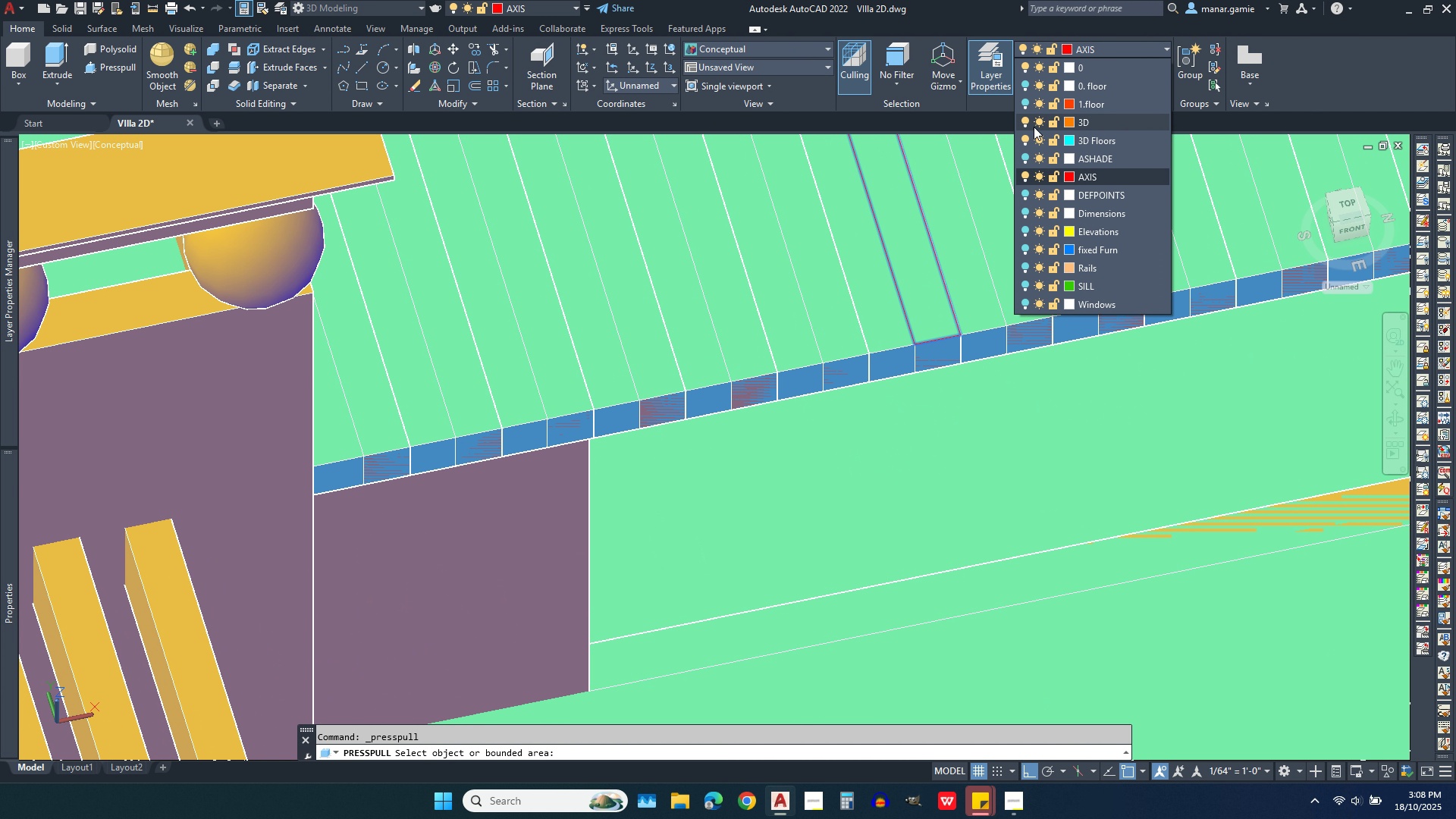 
left_click([1026, 119])
 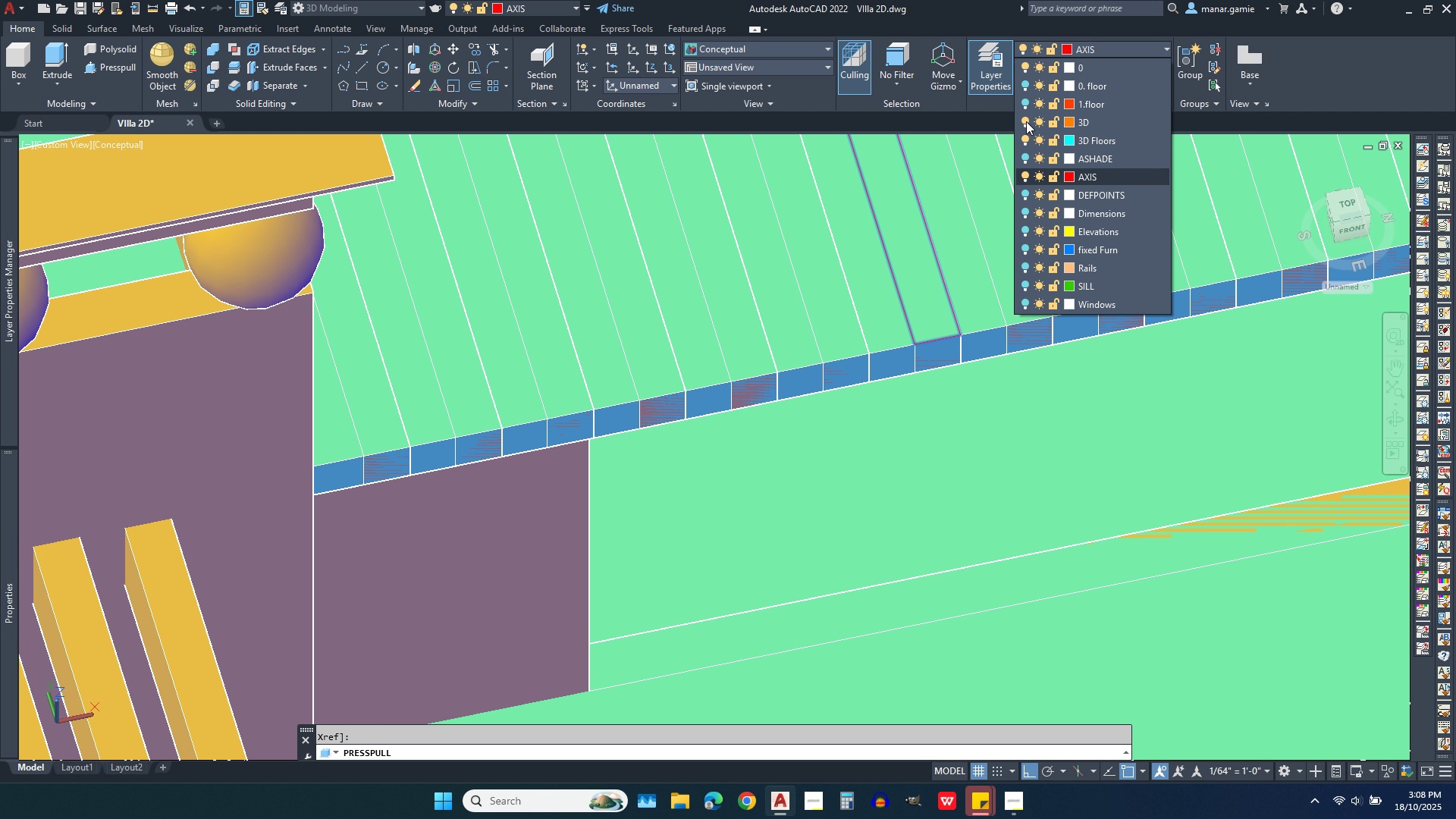 
left_click([1026, 121])
 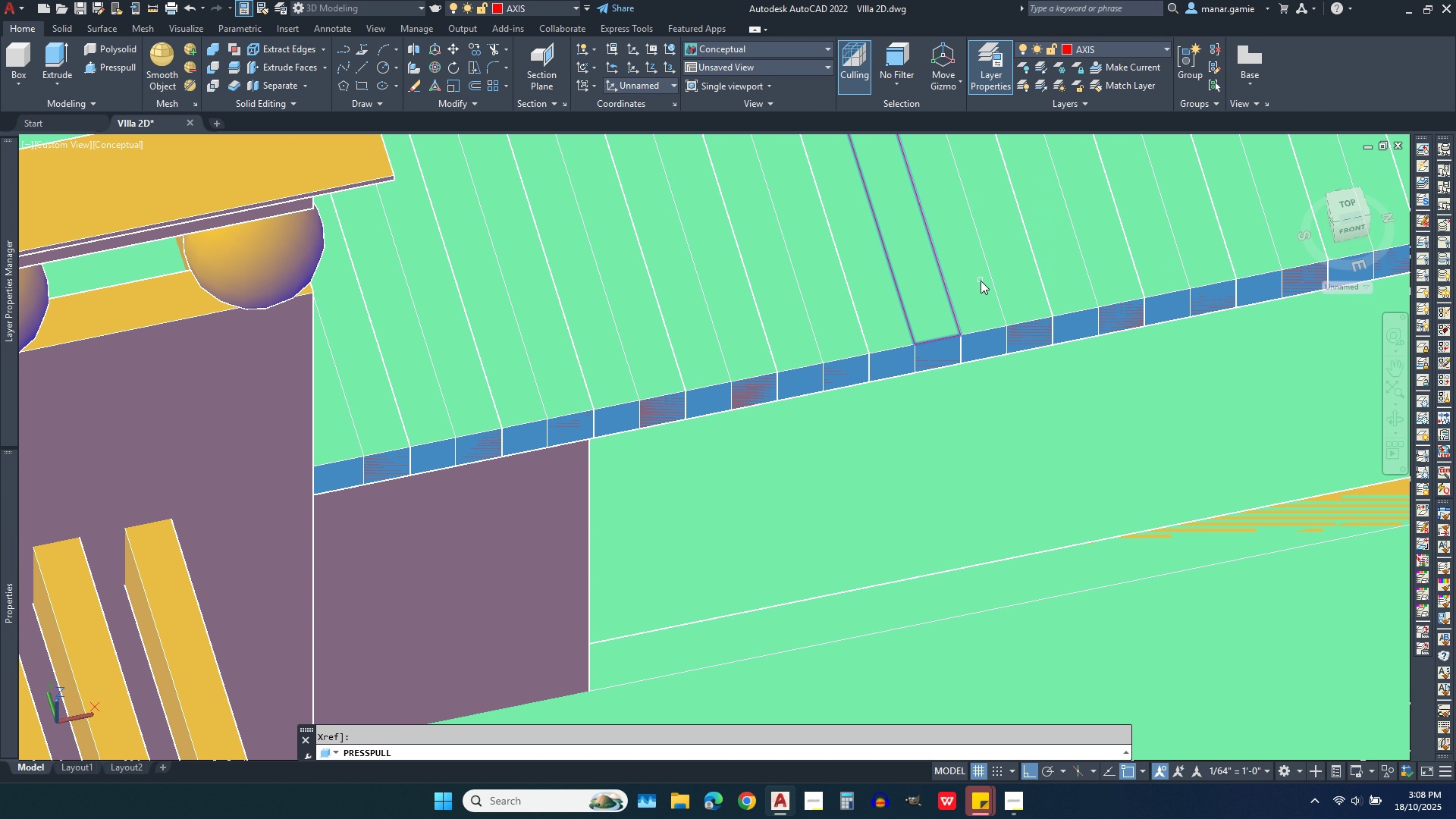 
left_click([981, 281])
 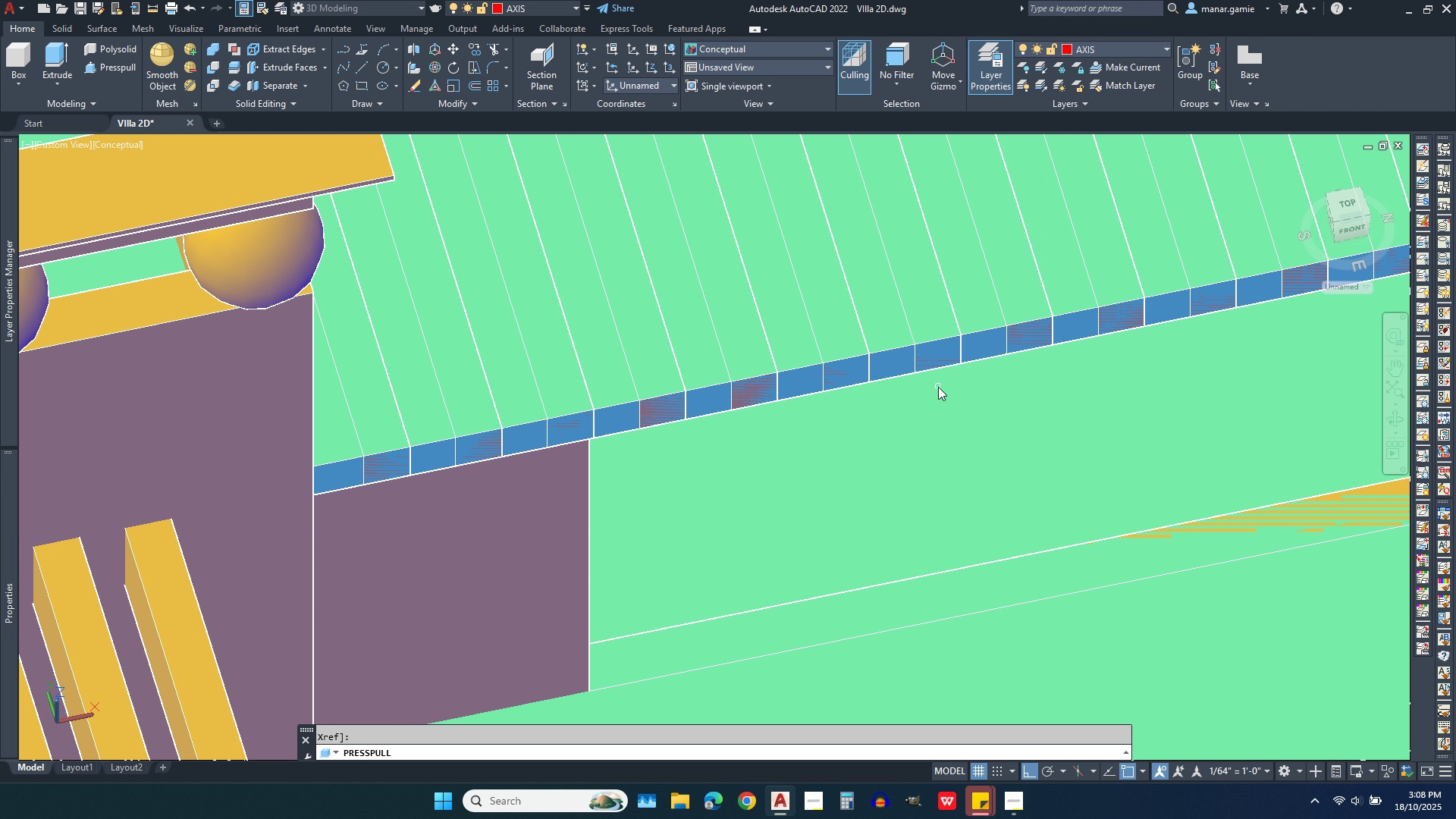 
left_click_drag(start_coordinate=[938, 387], to_coordinate=[925, 411])
 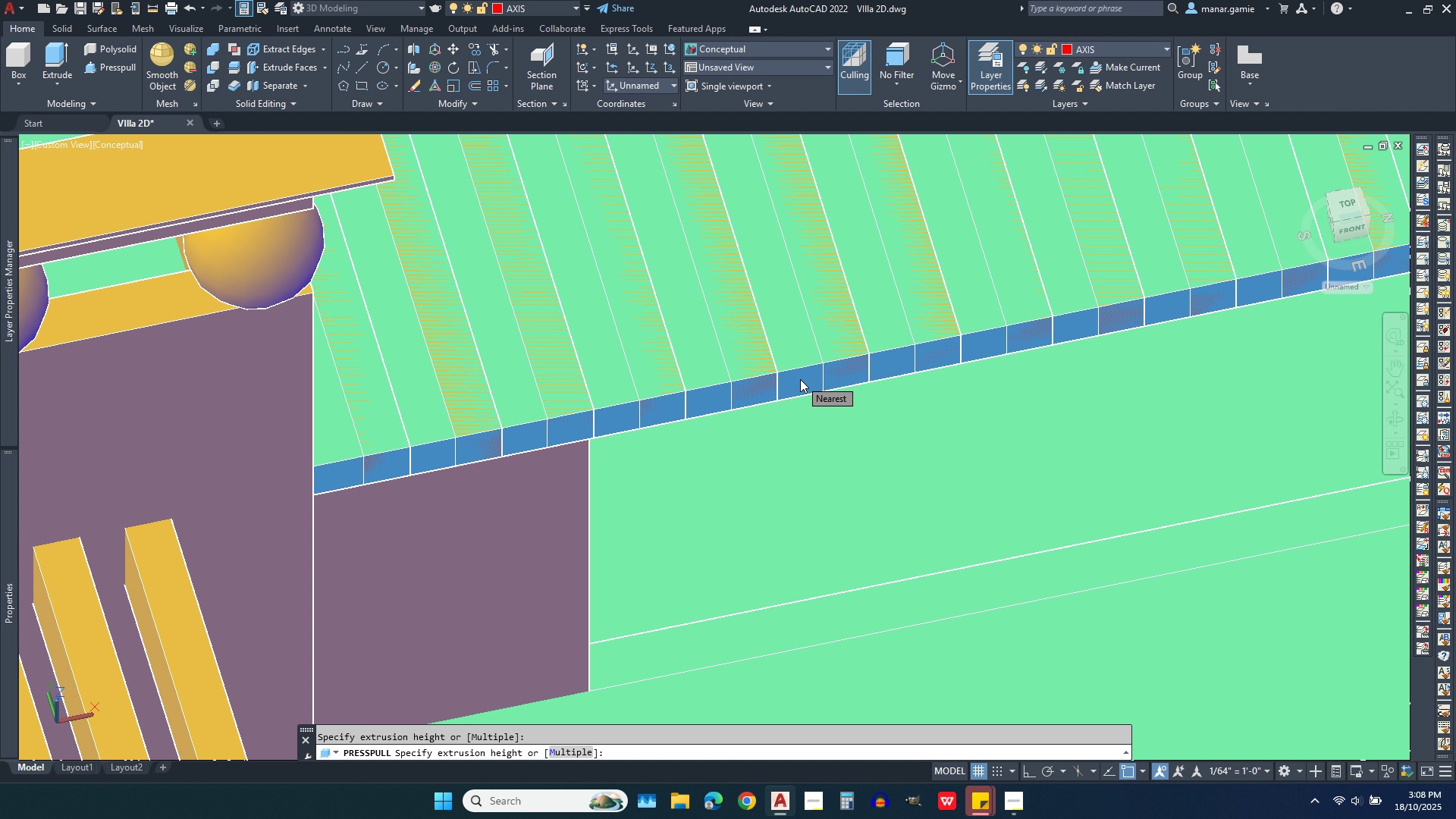 
wait(6.19)
 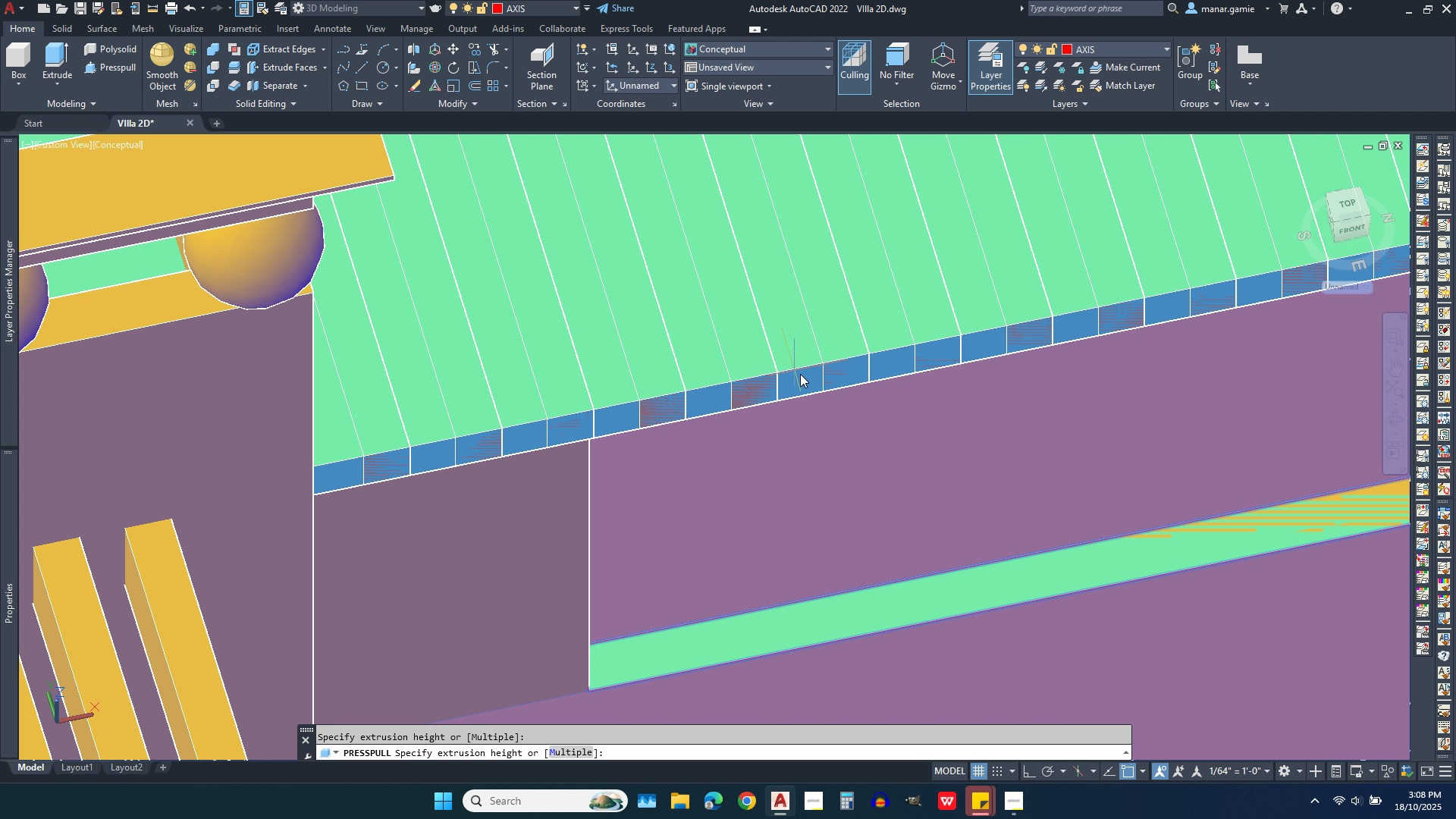 
key(Escape)
 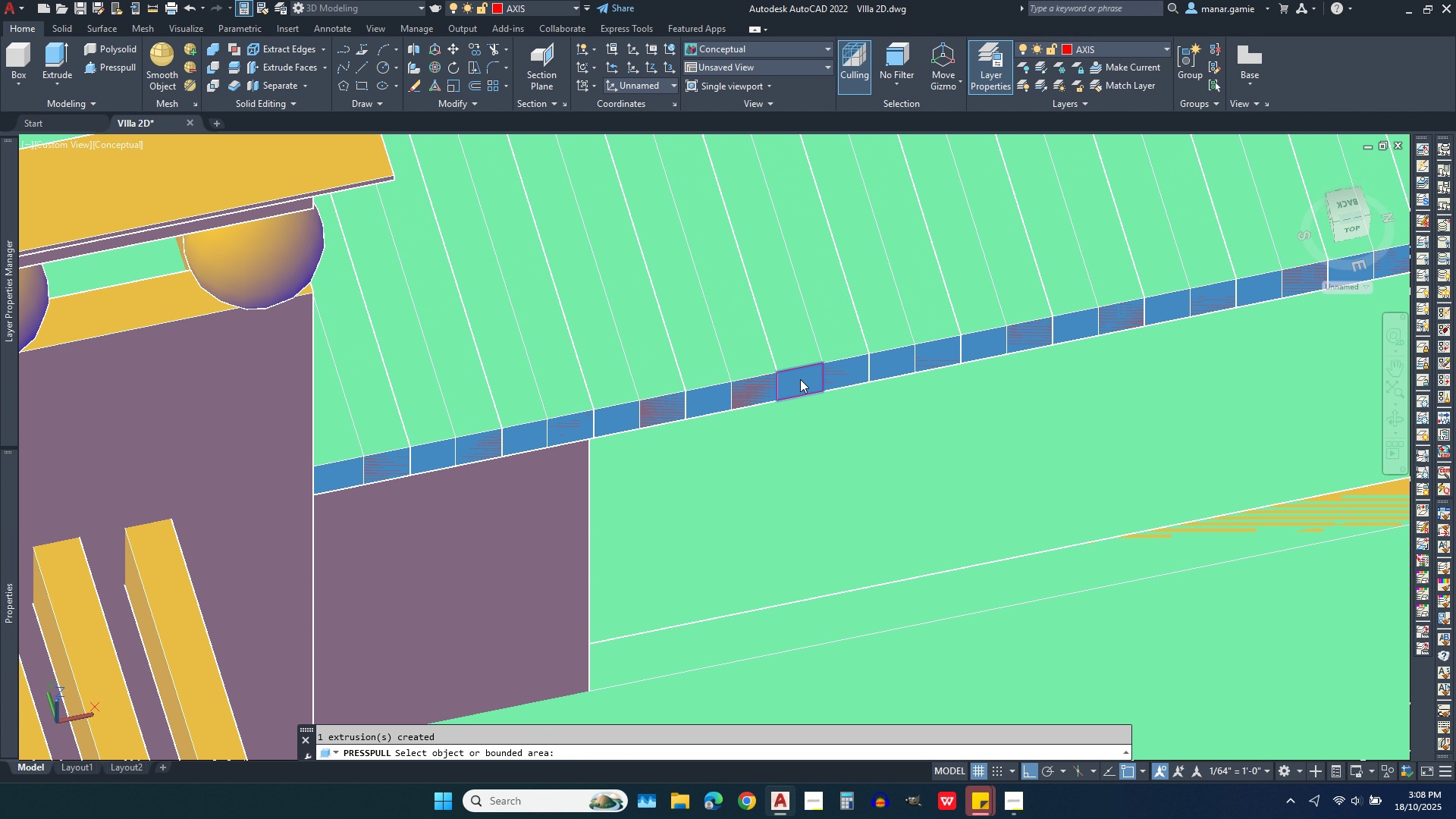 
left_click([800, 379])
 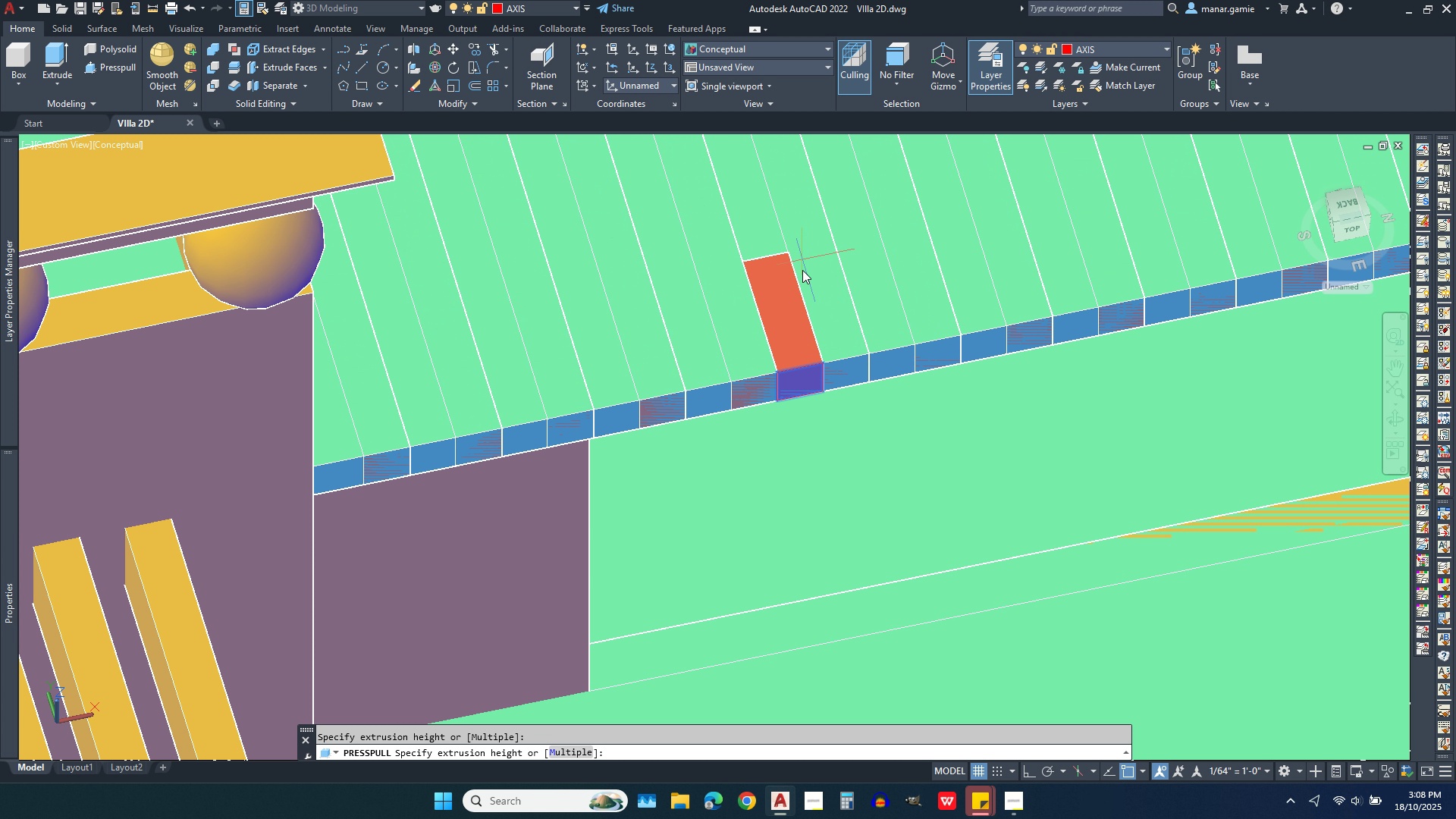 
scroll: coordinate [774, 302], scroll_direction: down, amount: 3.0
 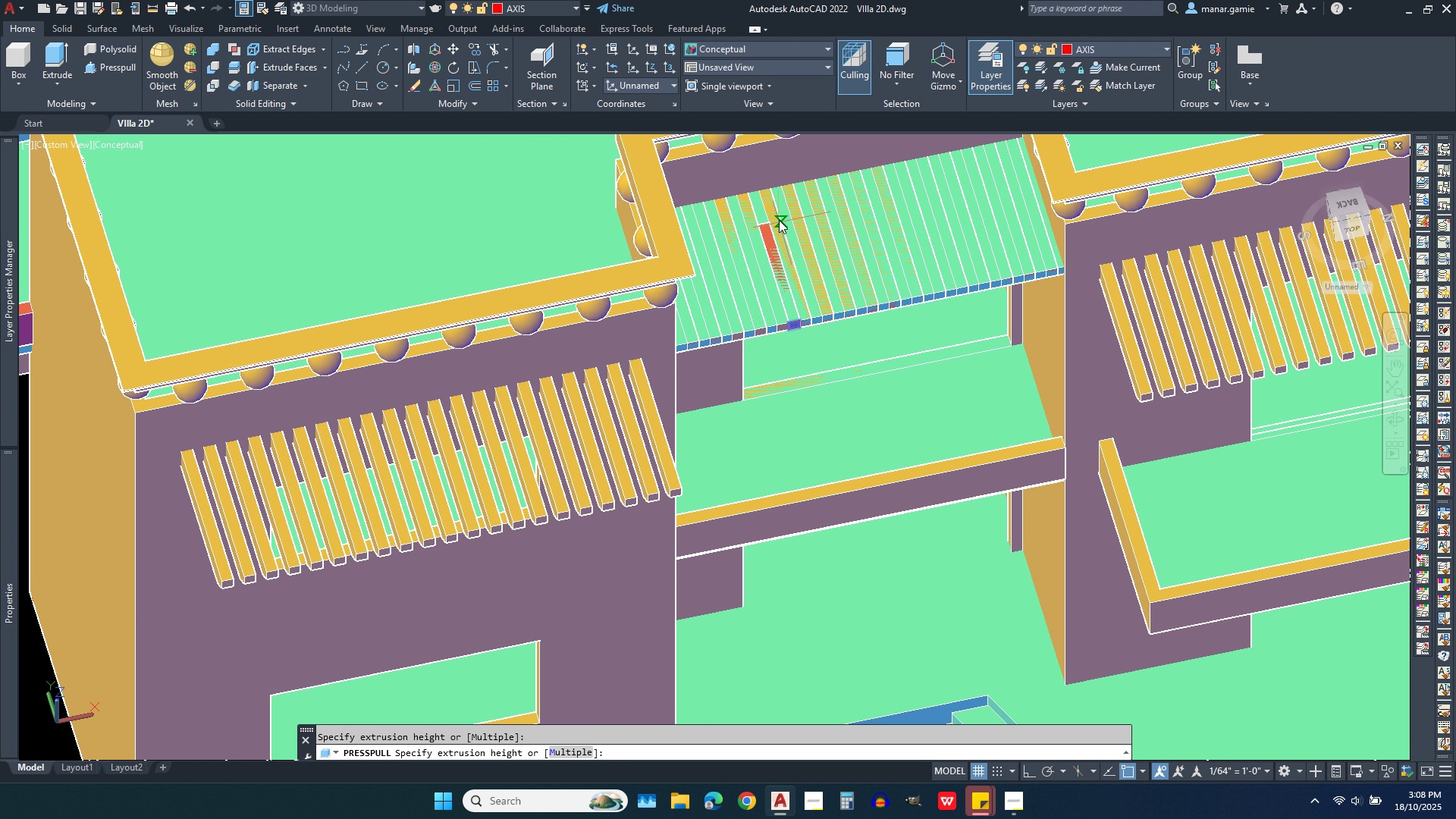 
scroll: coordinate [779, 220], scroll_direction: up, amount: 2.0
 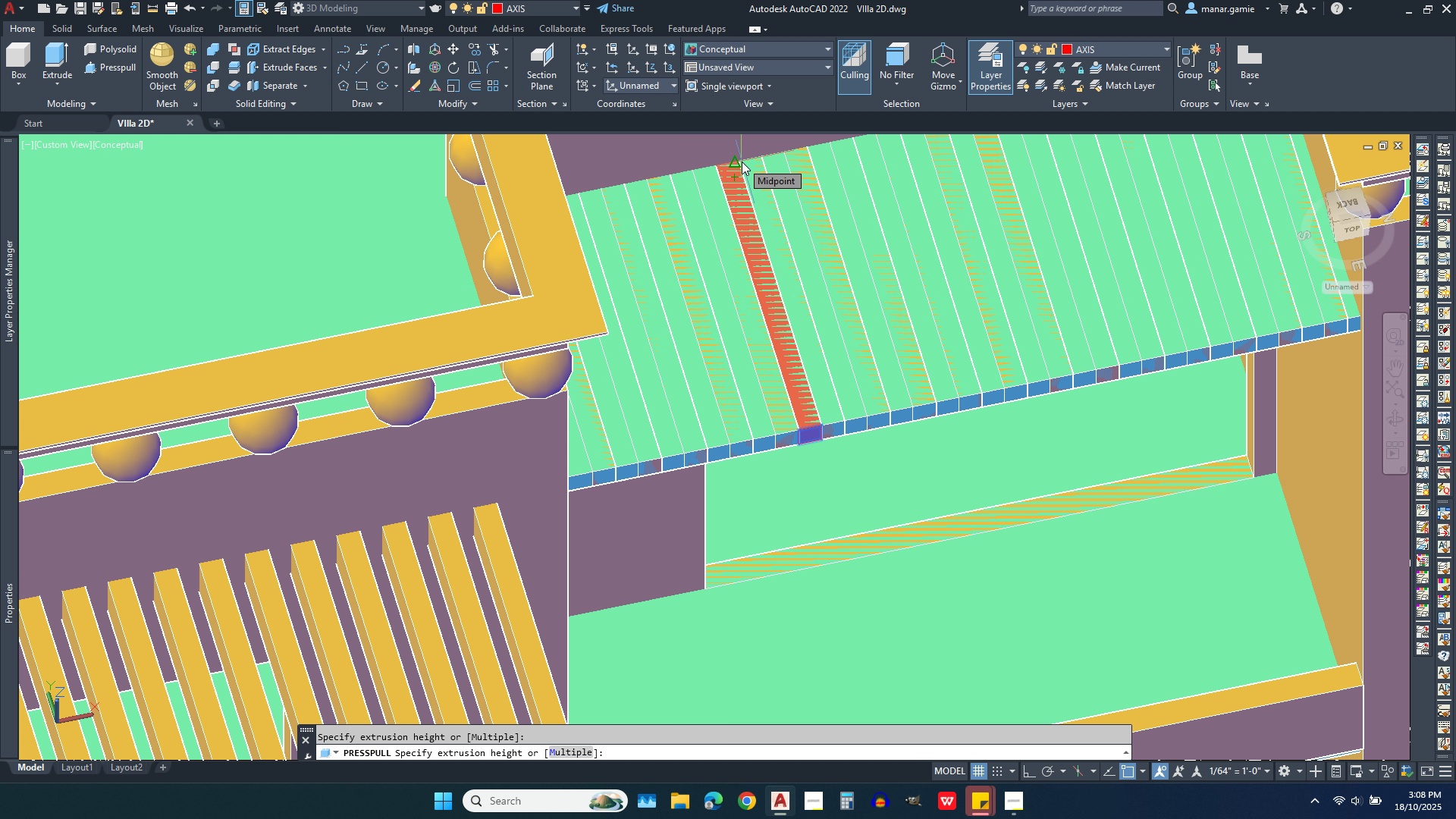 
wait(5.01)
 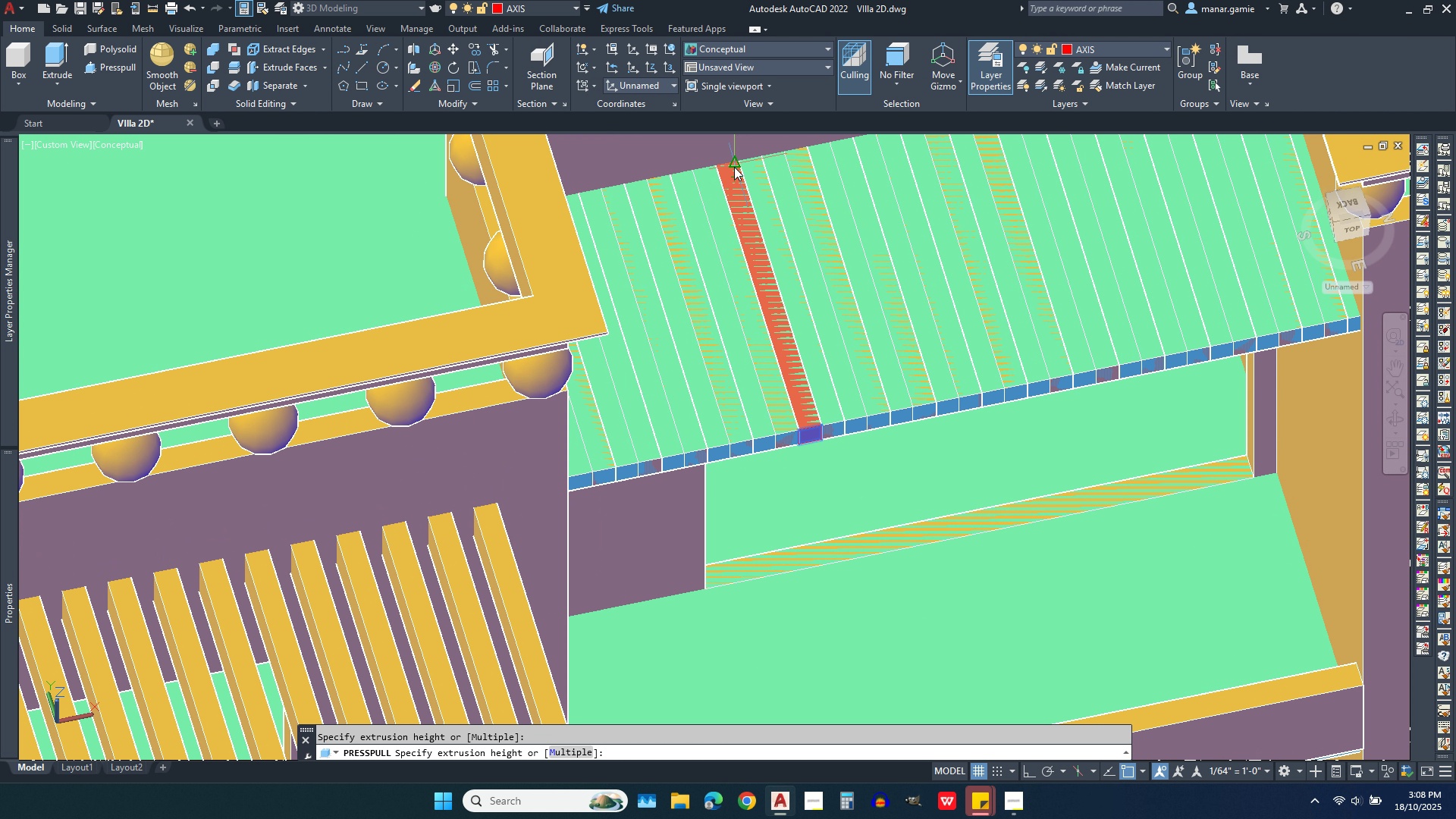 
left_click([742, 162])
 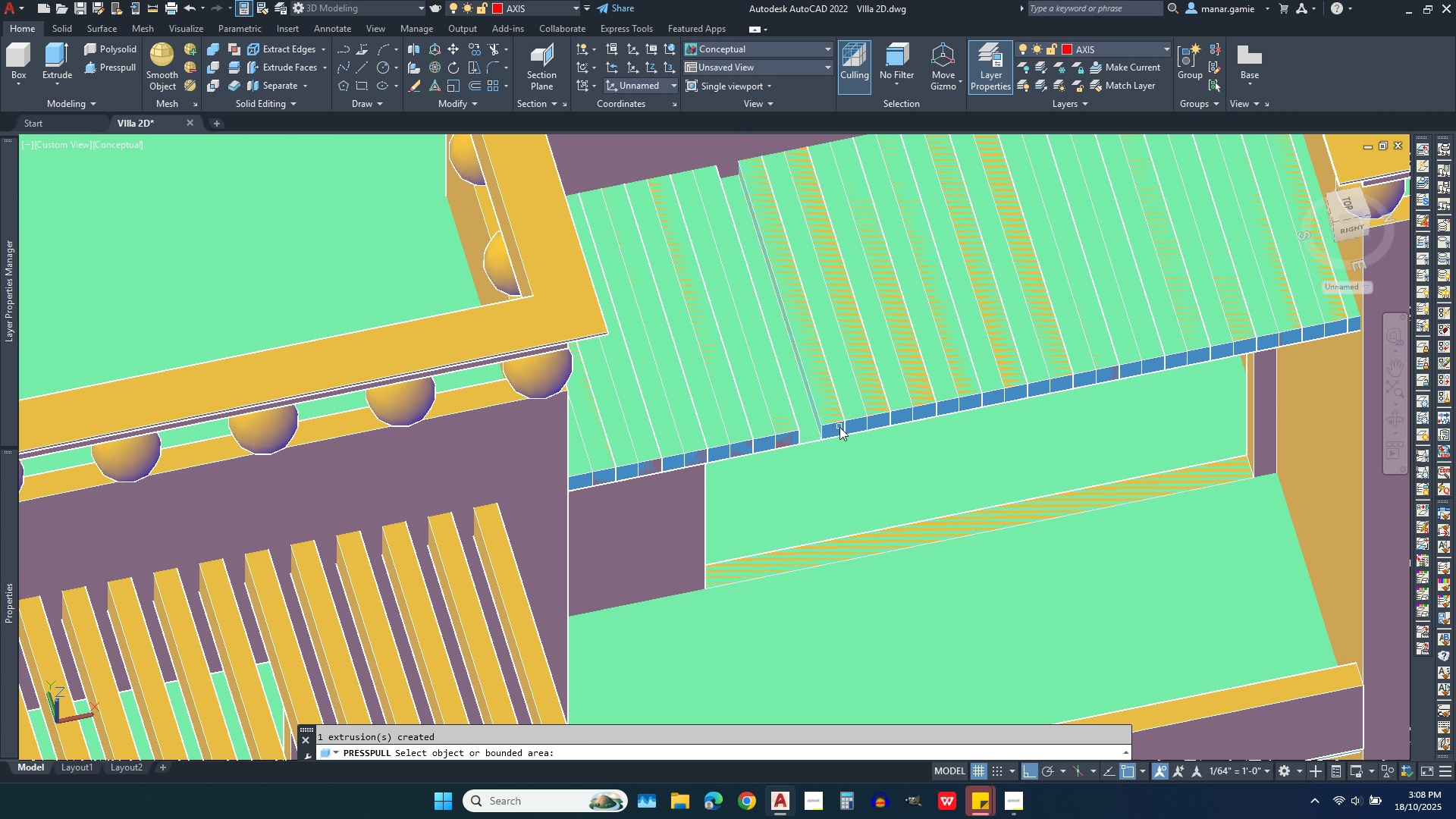 
scroll: coordinate [839, 427], scroll_direction: down, amount: 1.0
 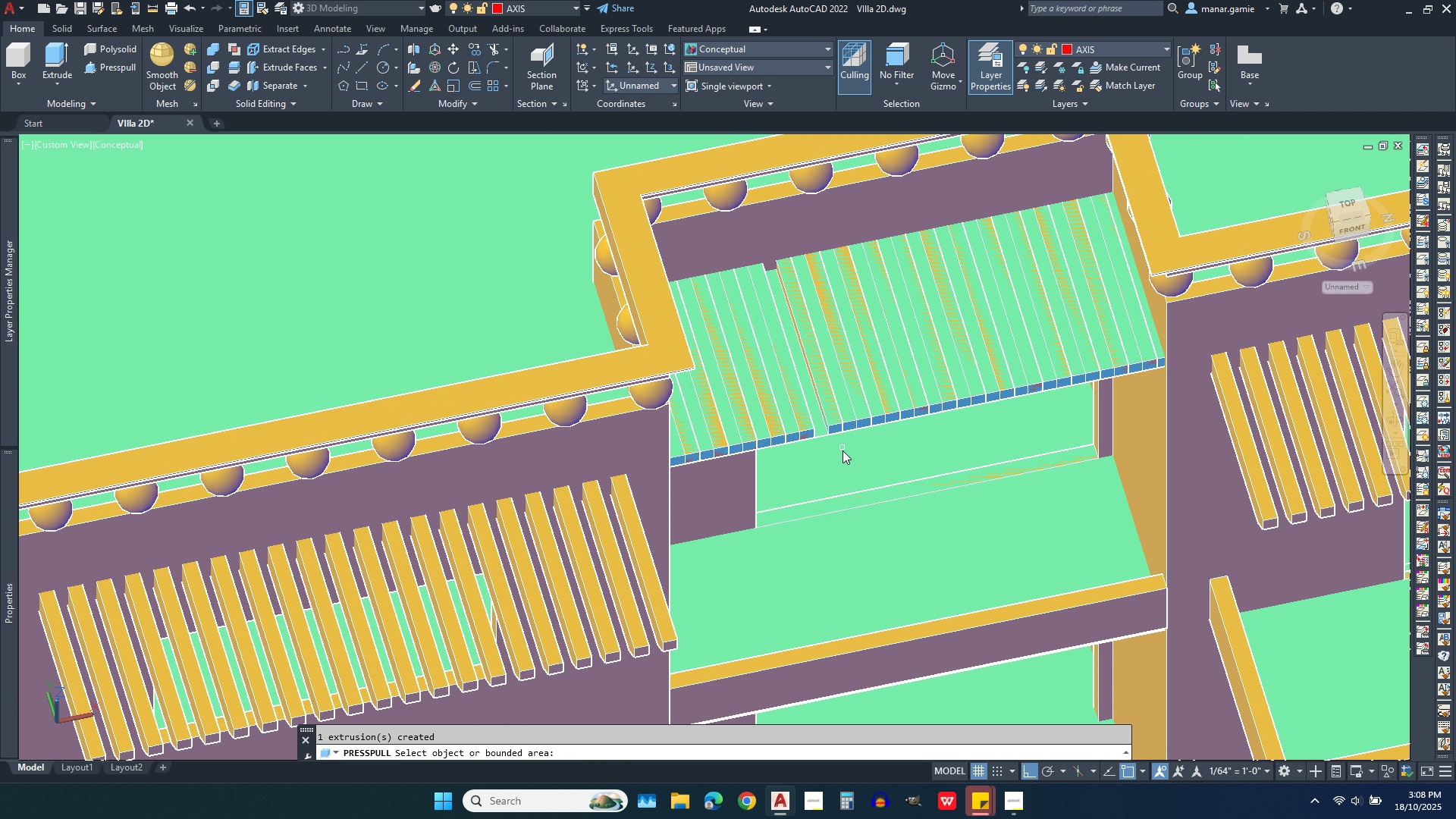 
scroll: coordinate [843, 450], scroll_direction: up, amount: 3.0
 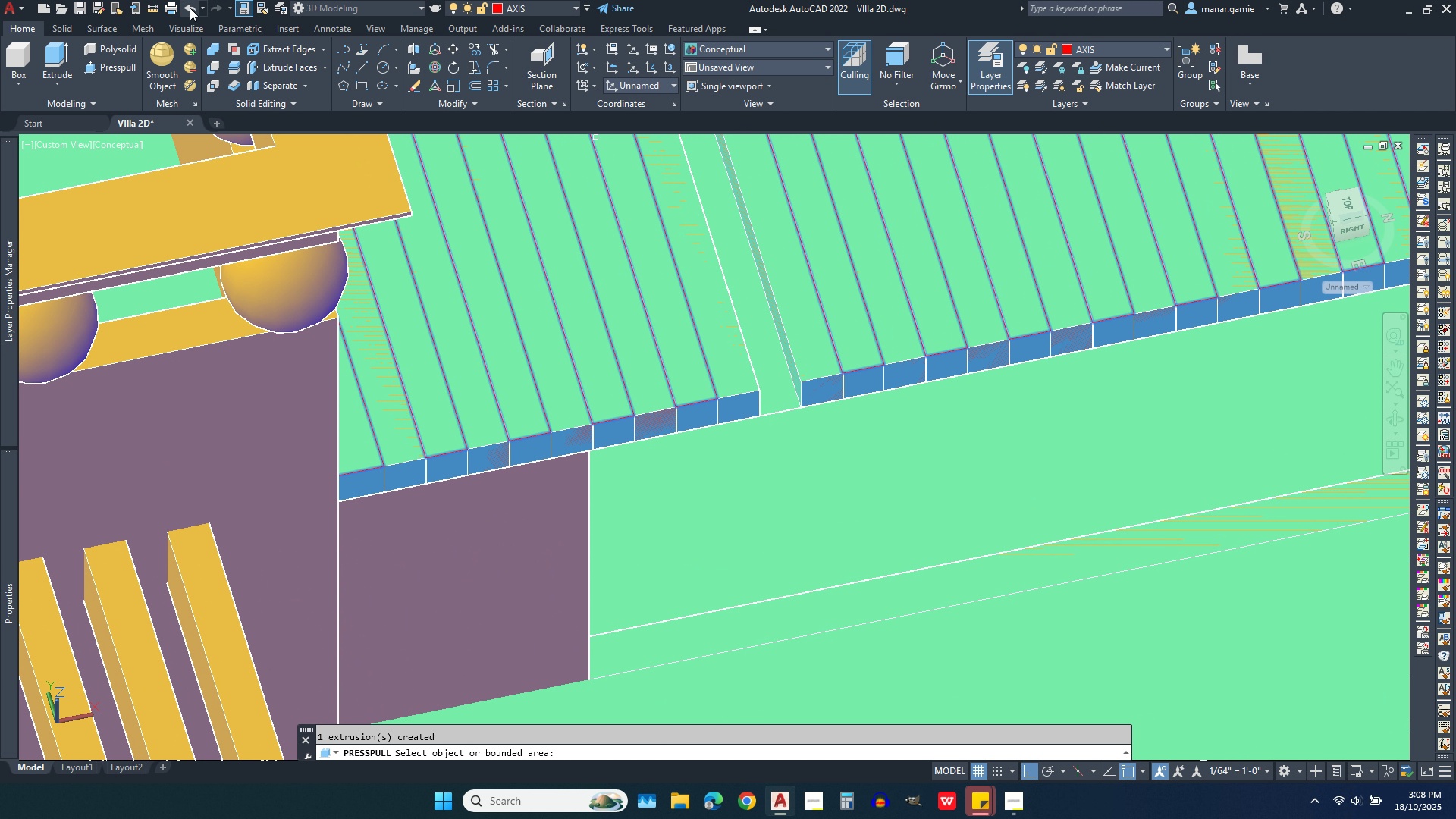 
left_click([187, 5])
 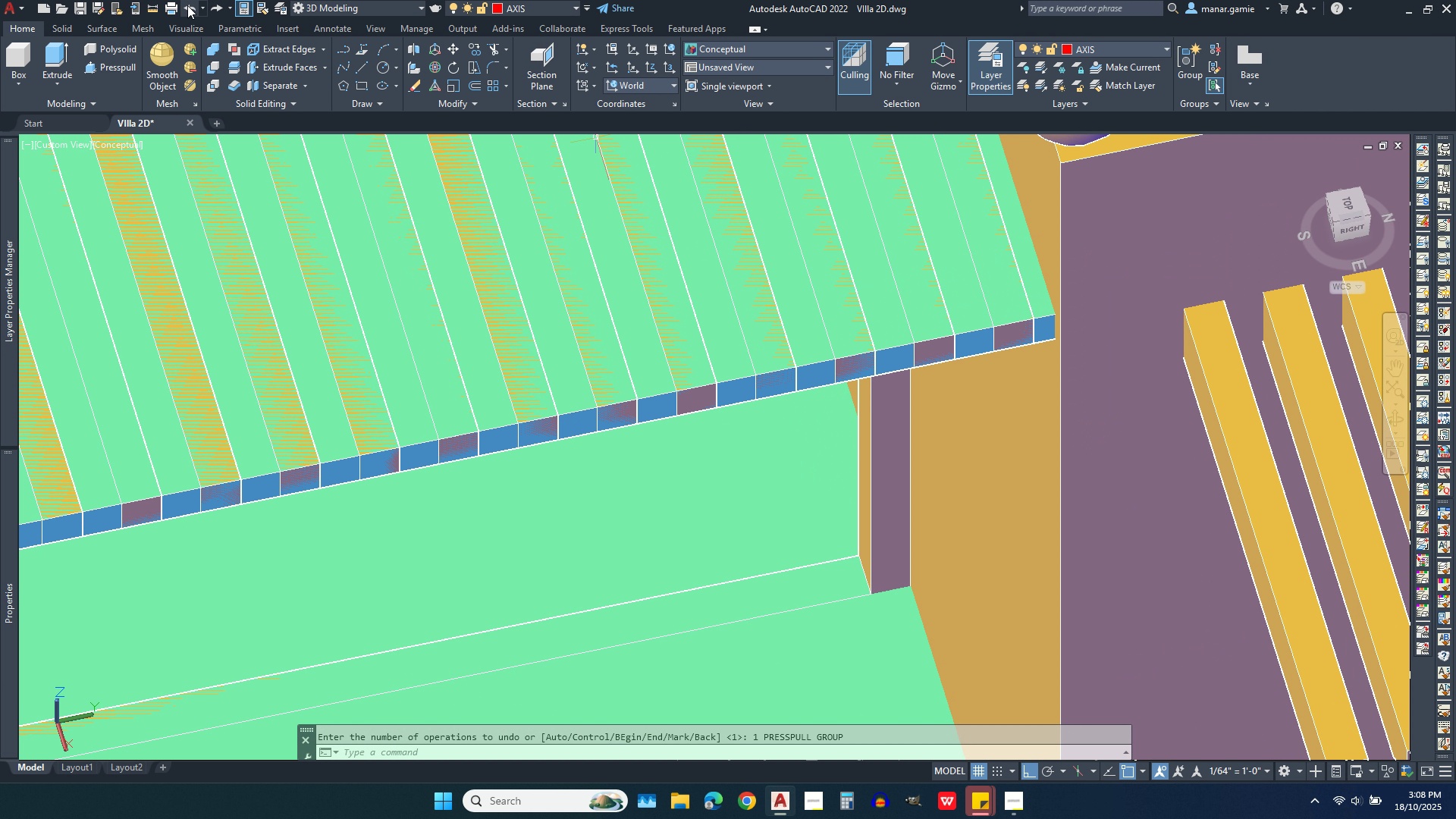 
left_click([187, 5])
 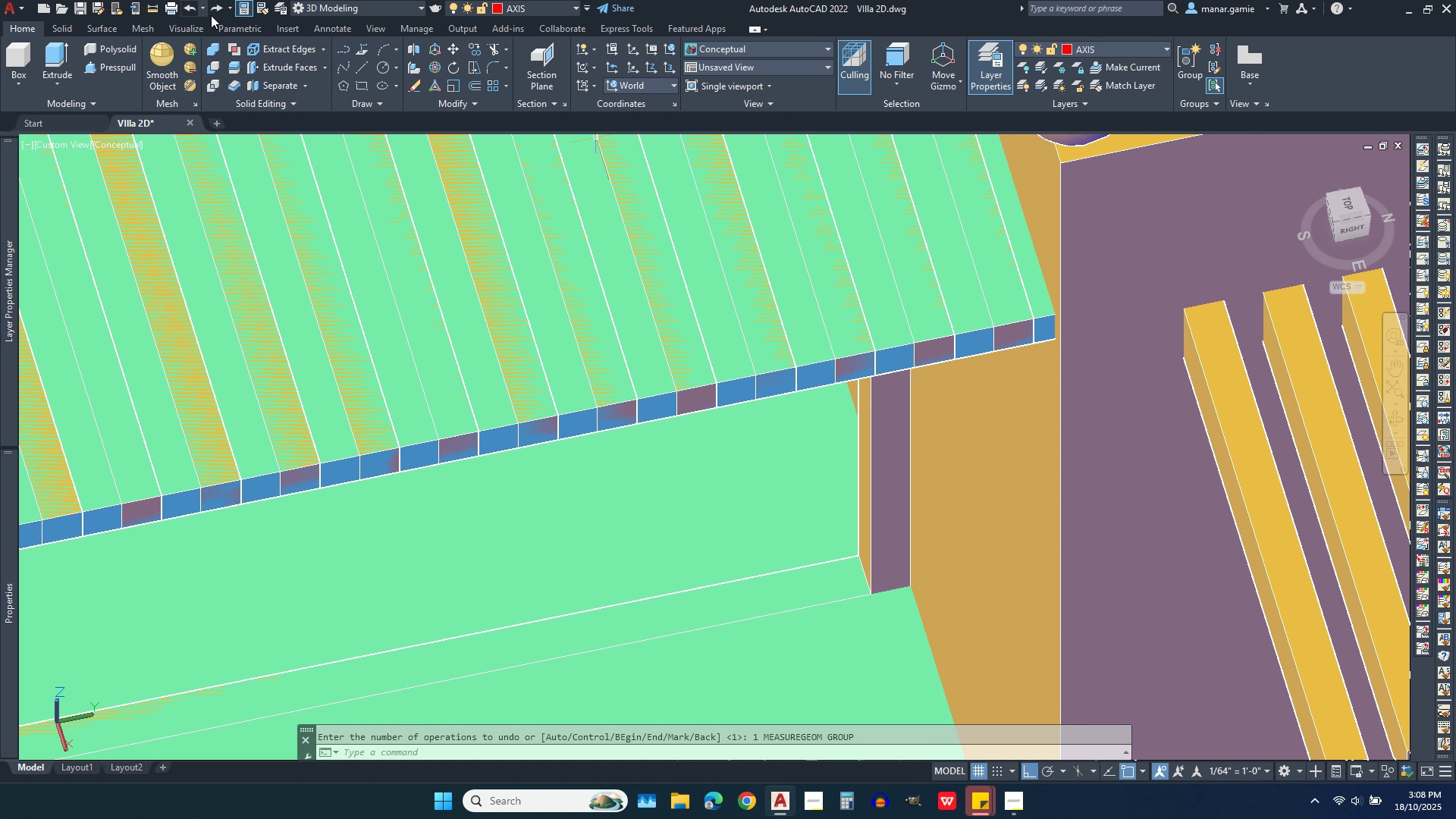 
key(Escape)
 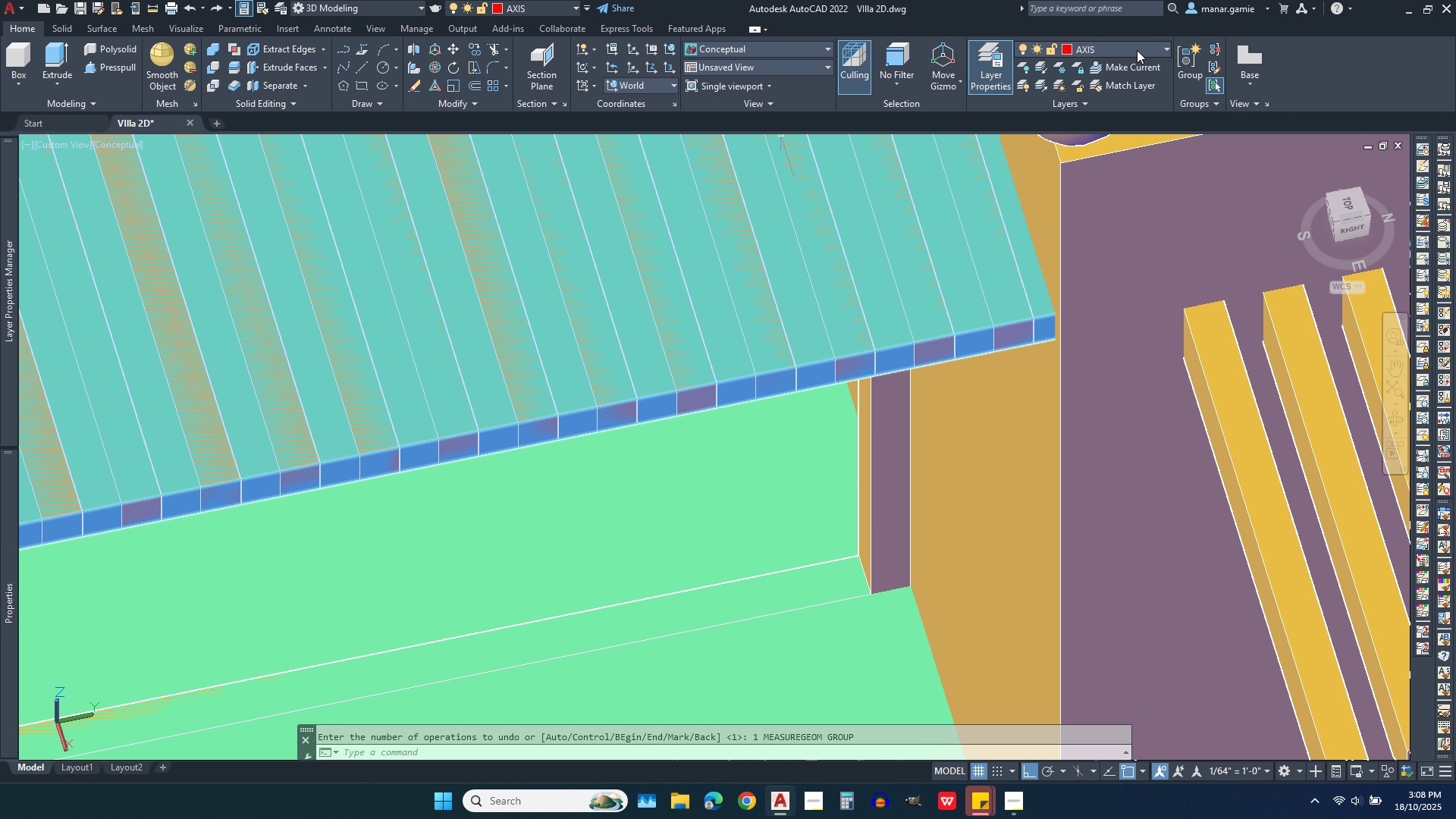 
left_click([1137, 50])
 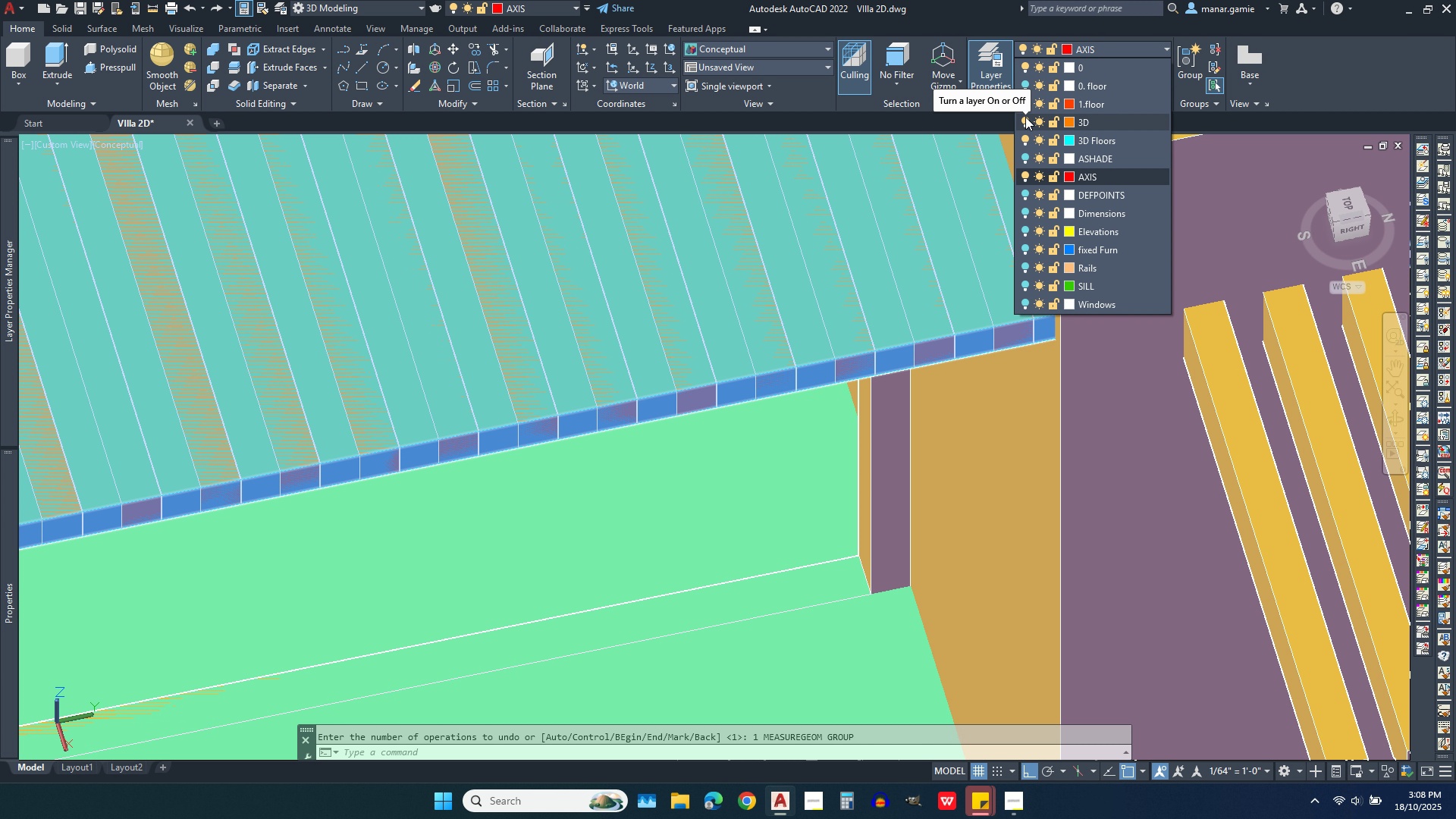 
left_click([1025, 119])
 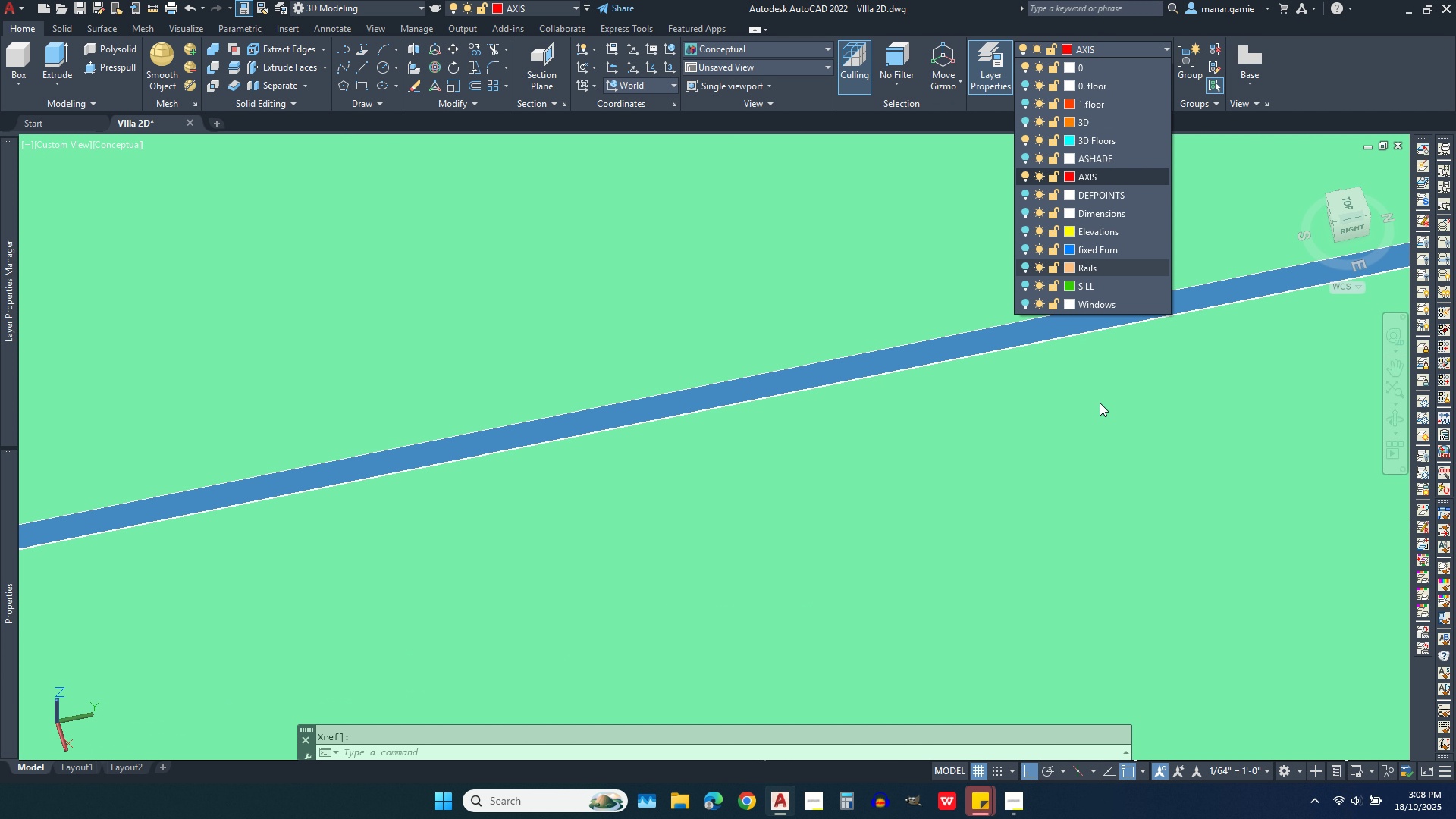 
scroll: coordinate [1053, 496], scroll_direction: down, amount: 4.0
 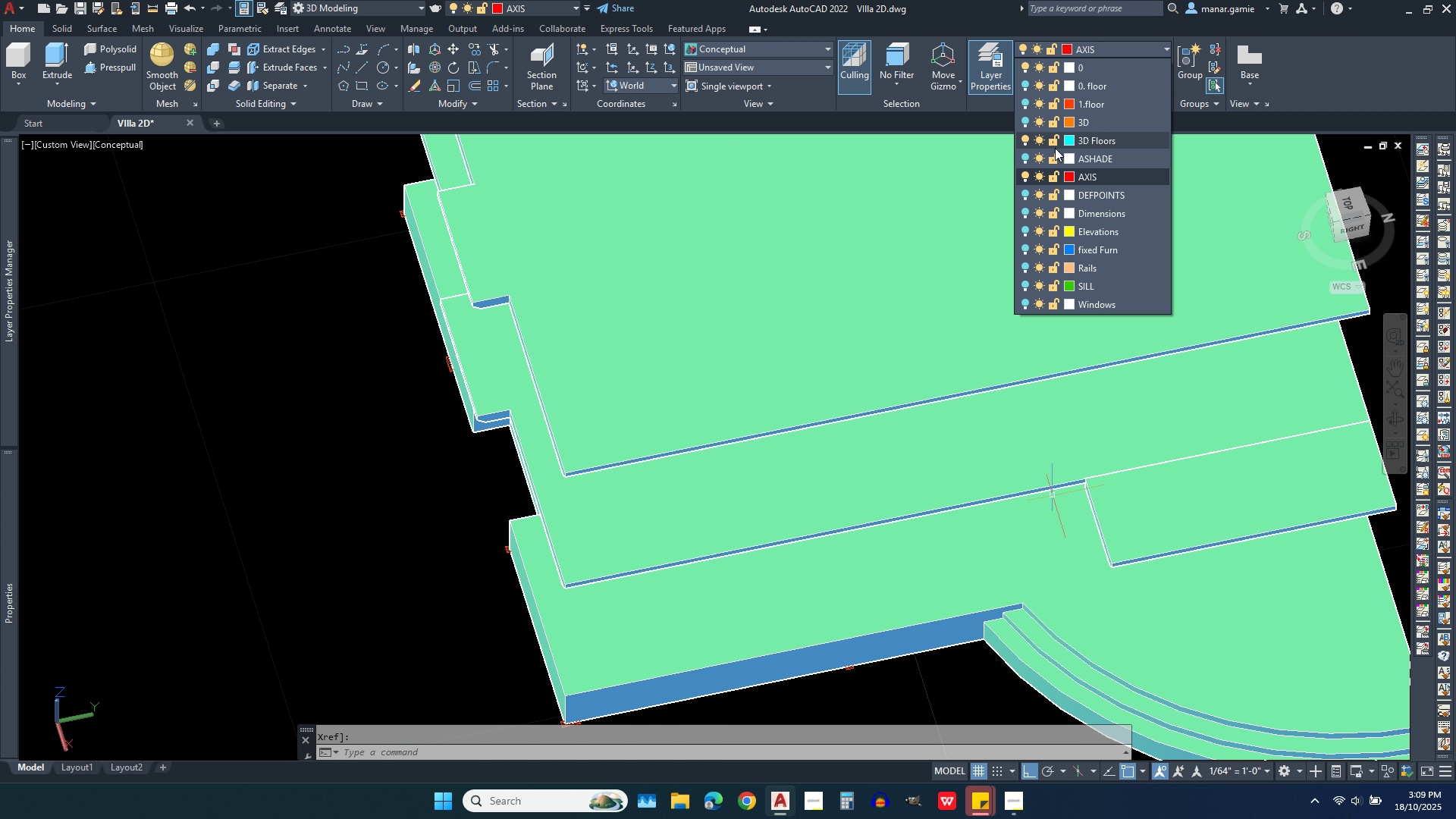 
wait(8.97)
 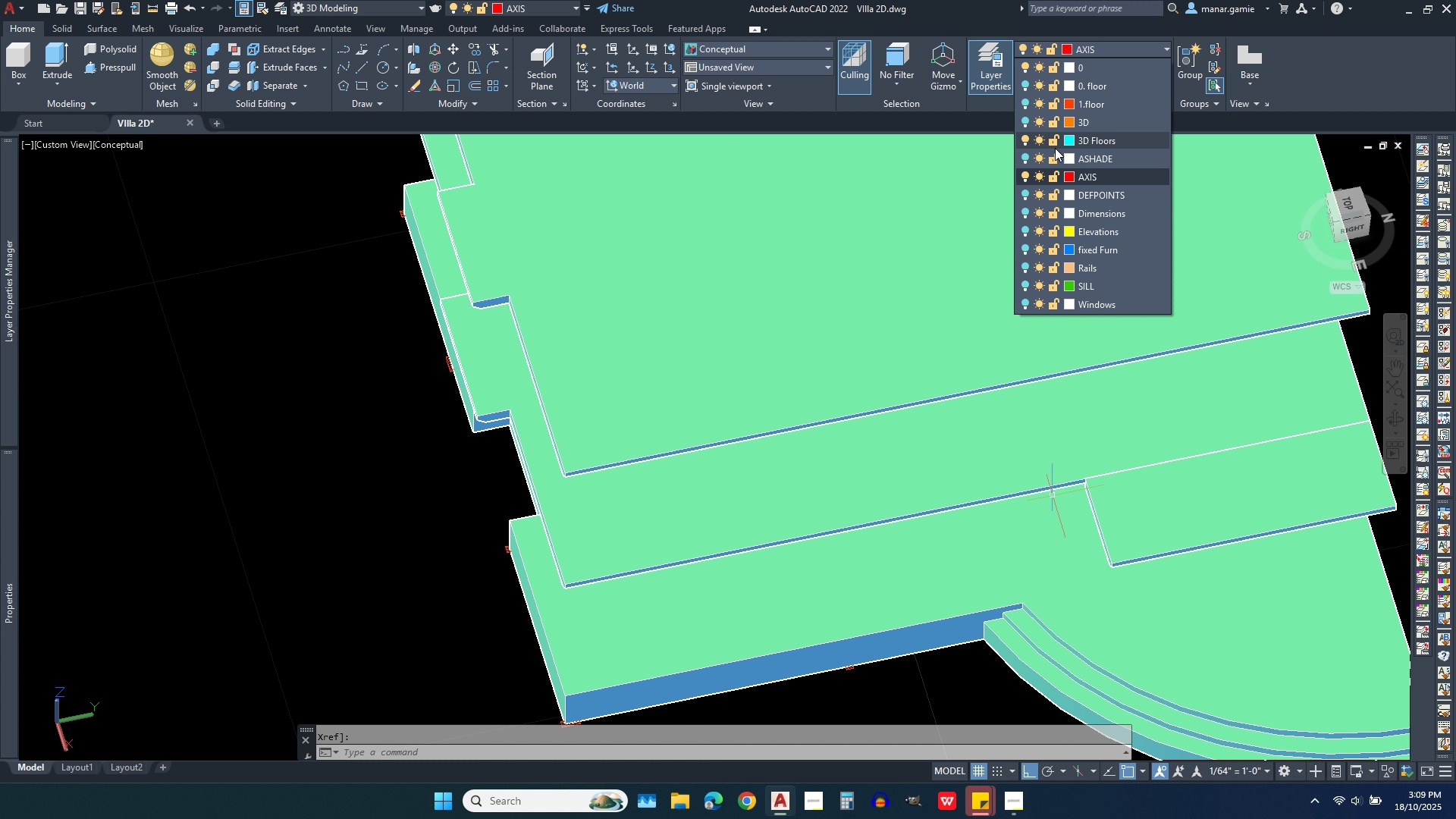 
left_click([1025, 121])
 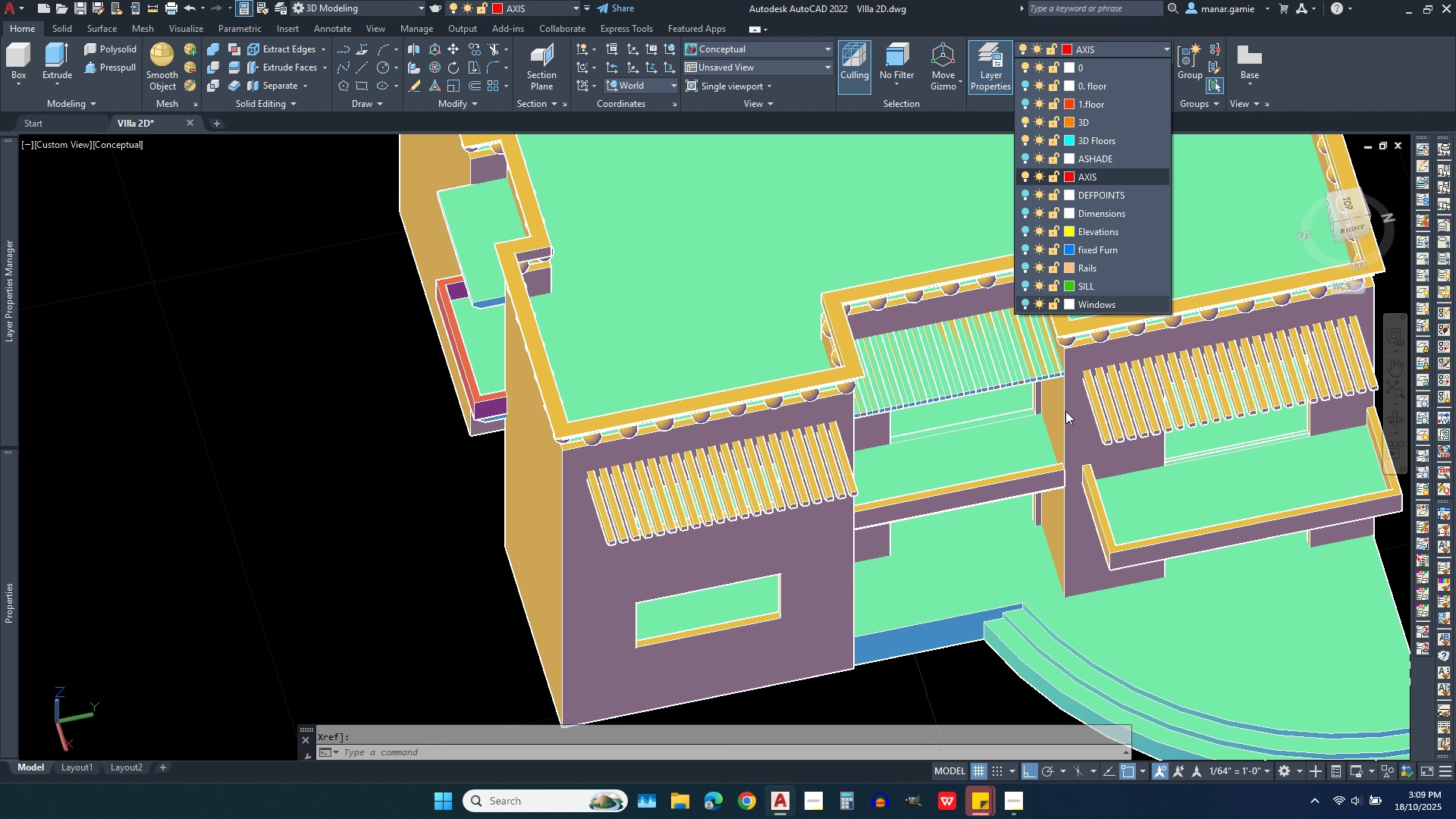 
scroll: coordinate [1060, 429], scroll_direction: down, amount: 1.0
 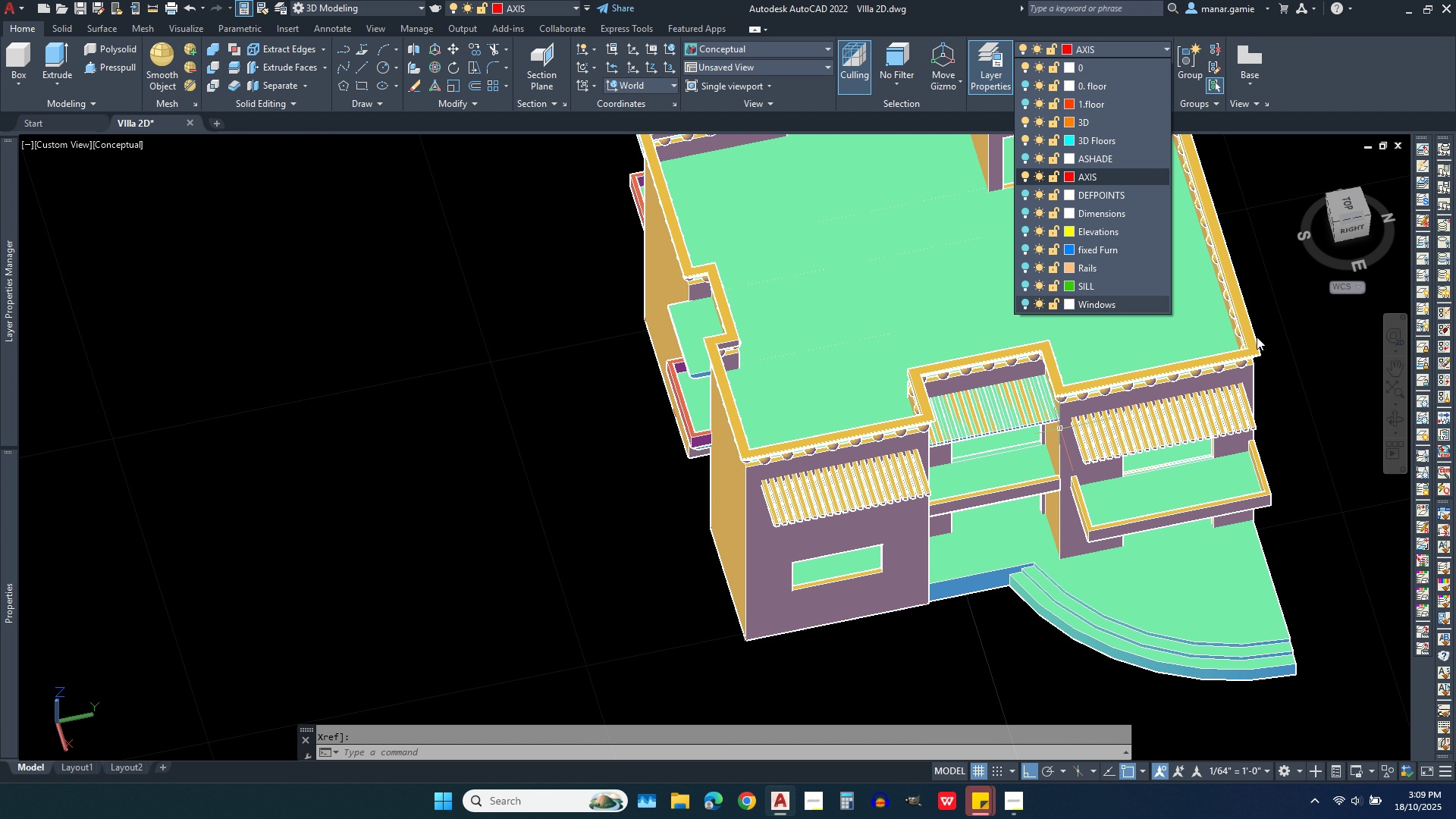 
scroll: coordinate [1235, 400], scroll_direction: up, amount: 4.0
 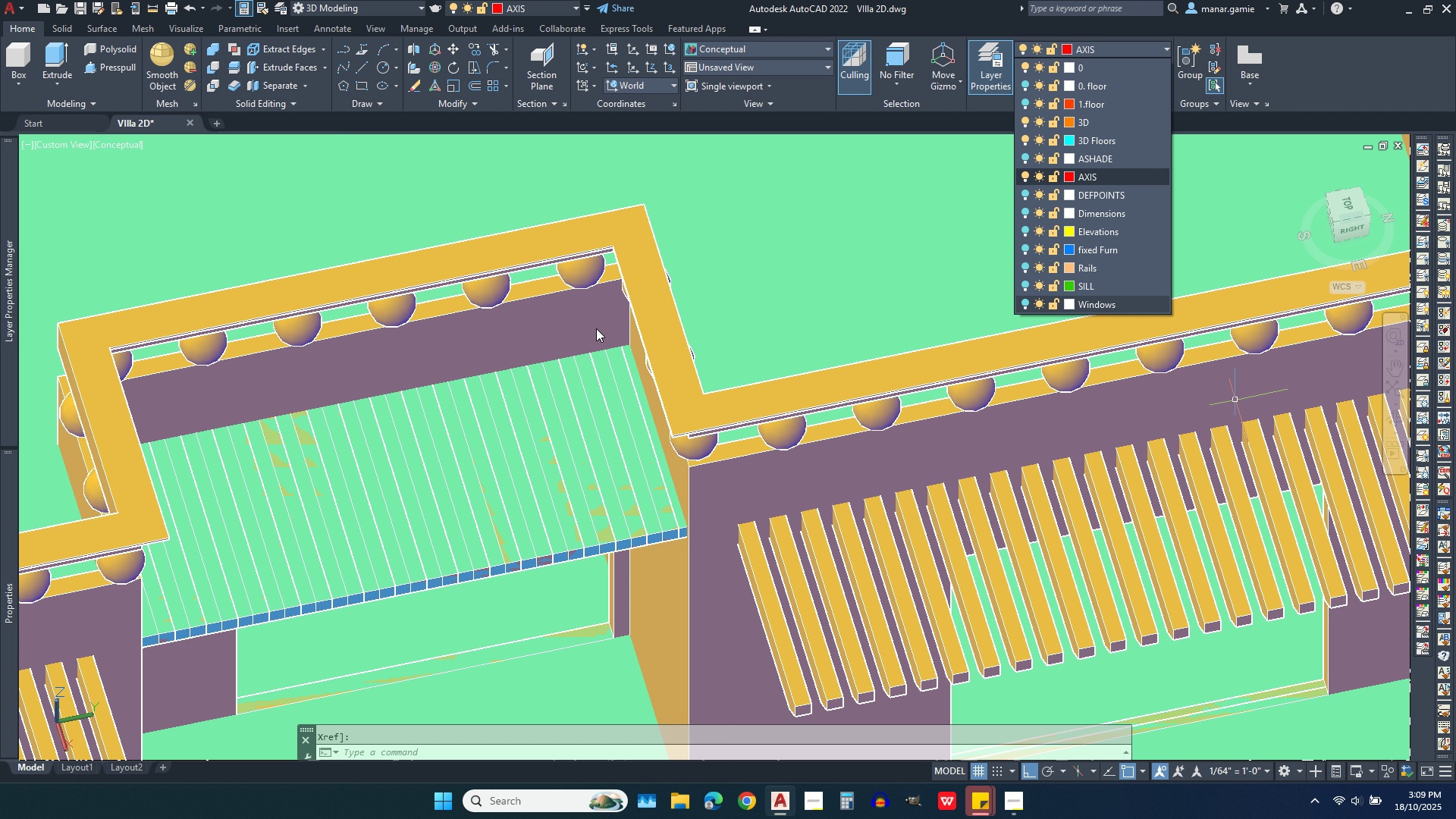 
wait(17.88)
 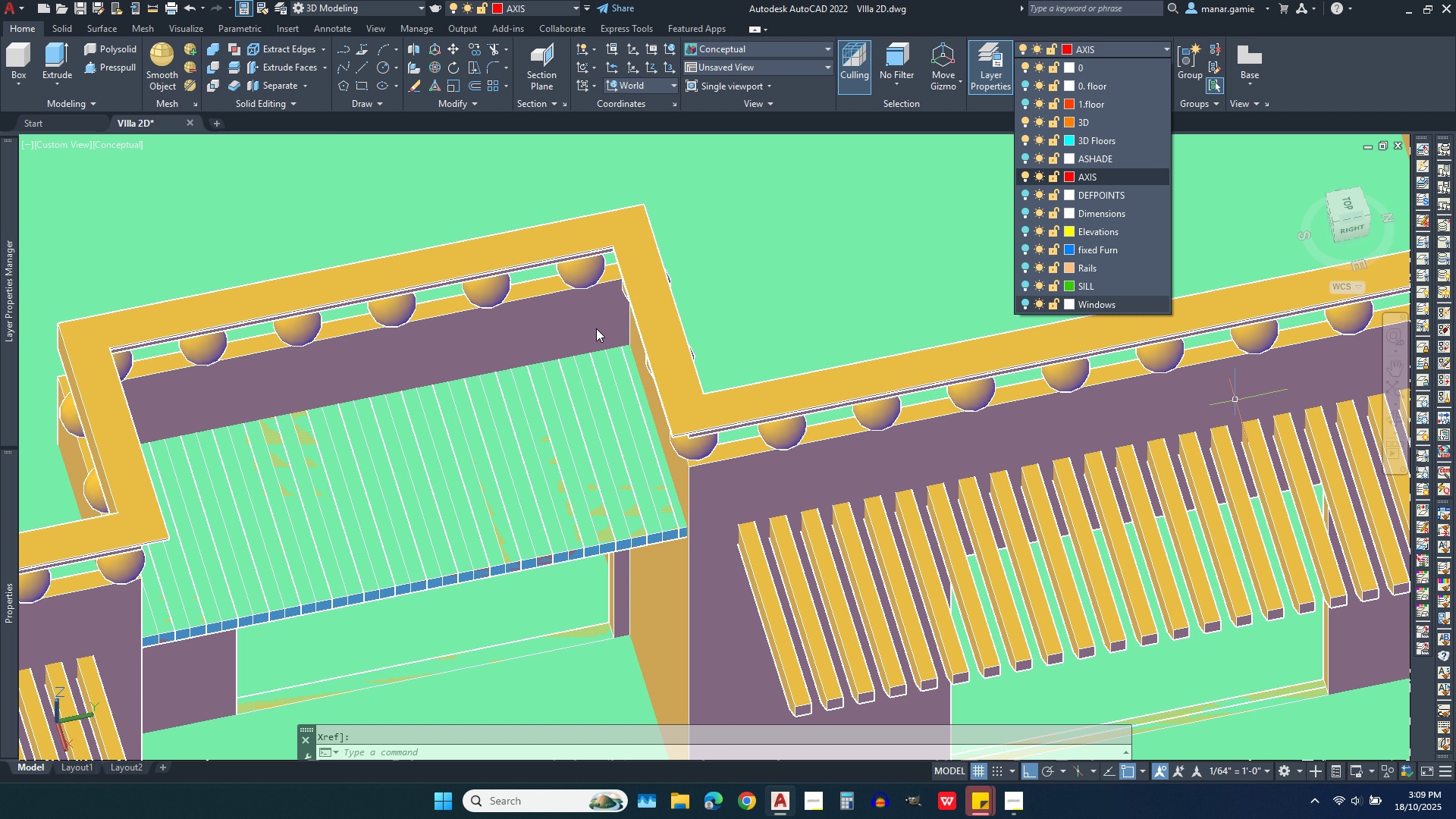 
left_click([365, 84])
 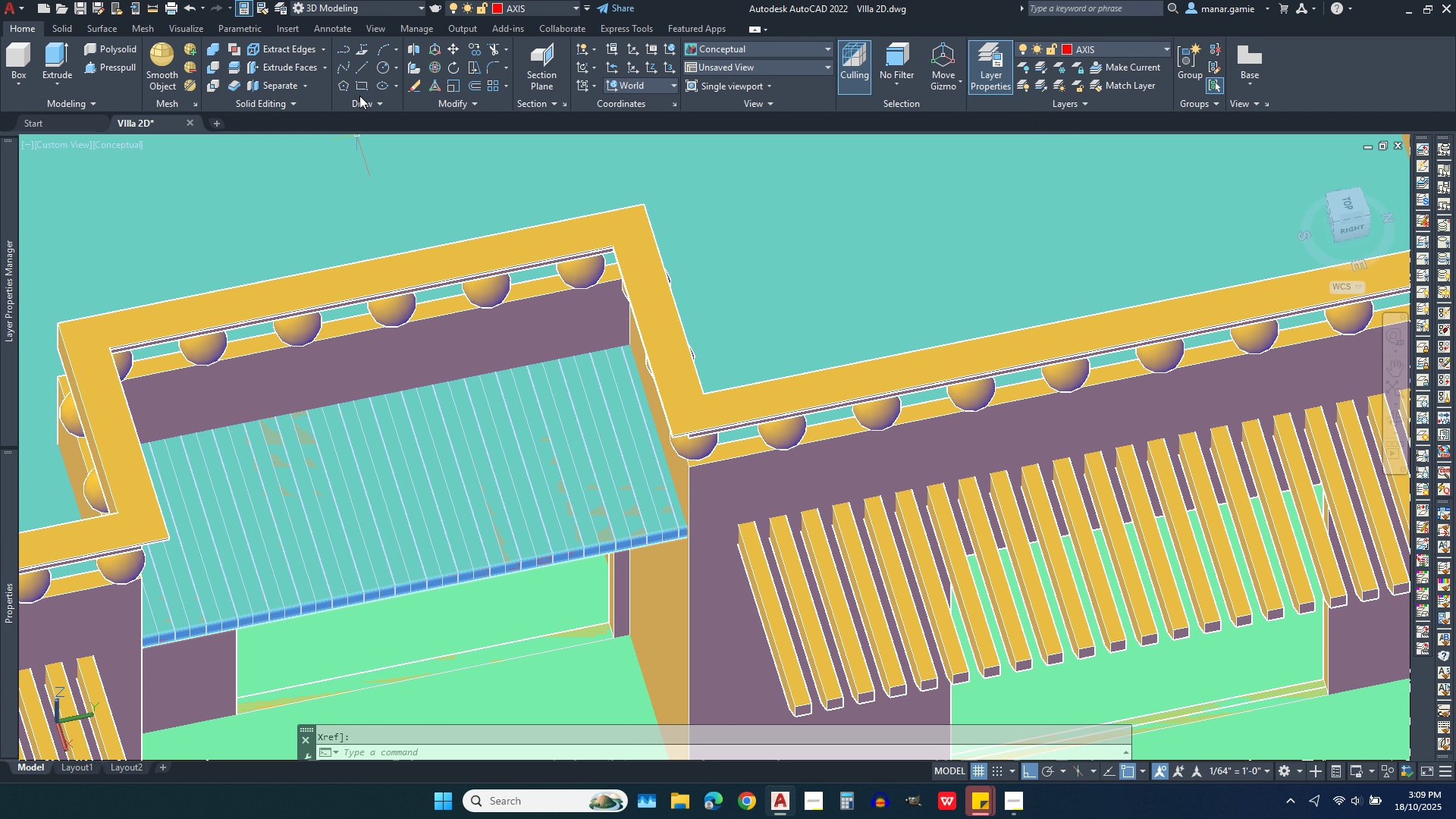 
wait(5.24)
 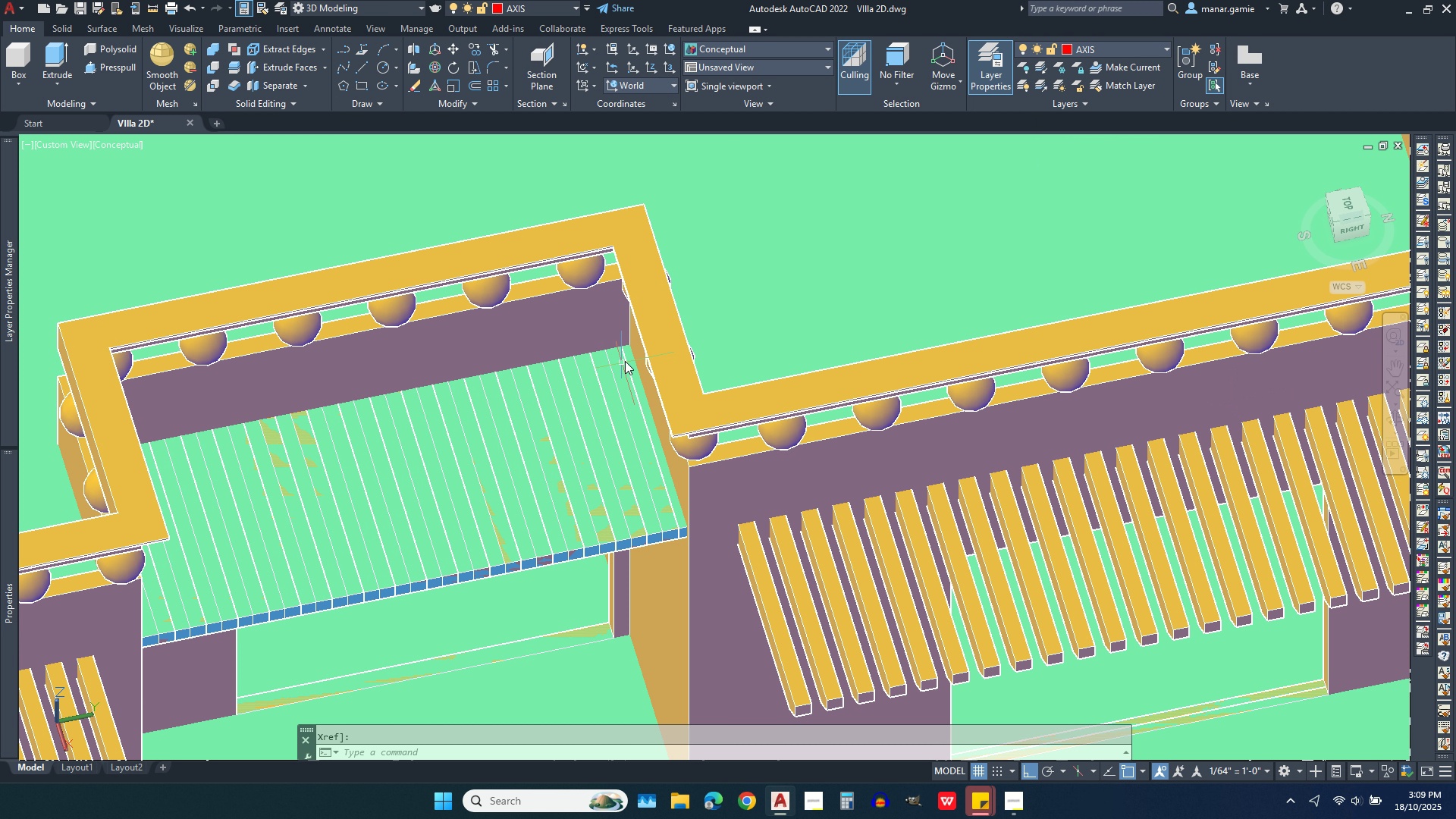 
left_click([362, 85])
 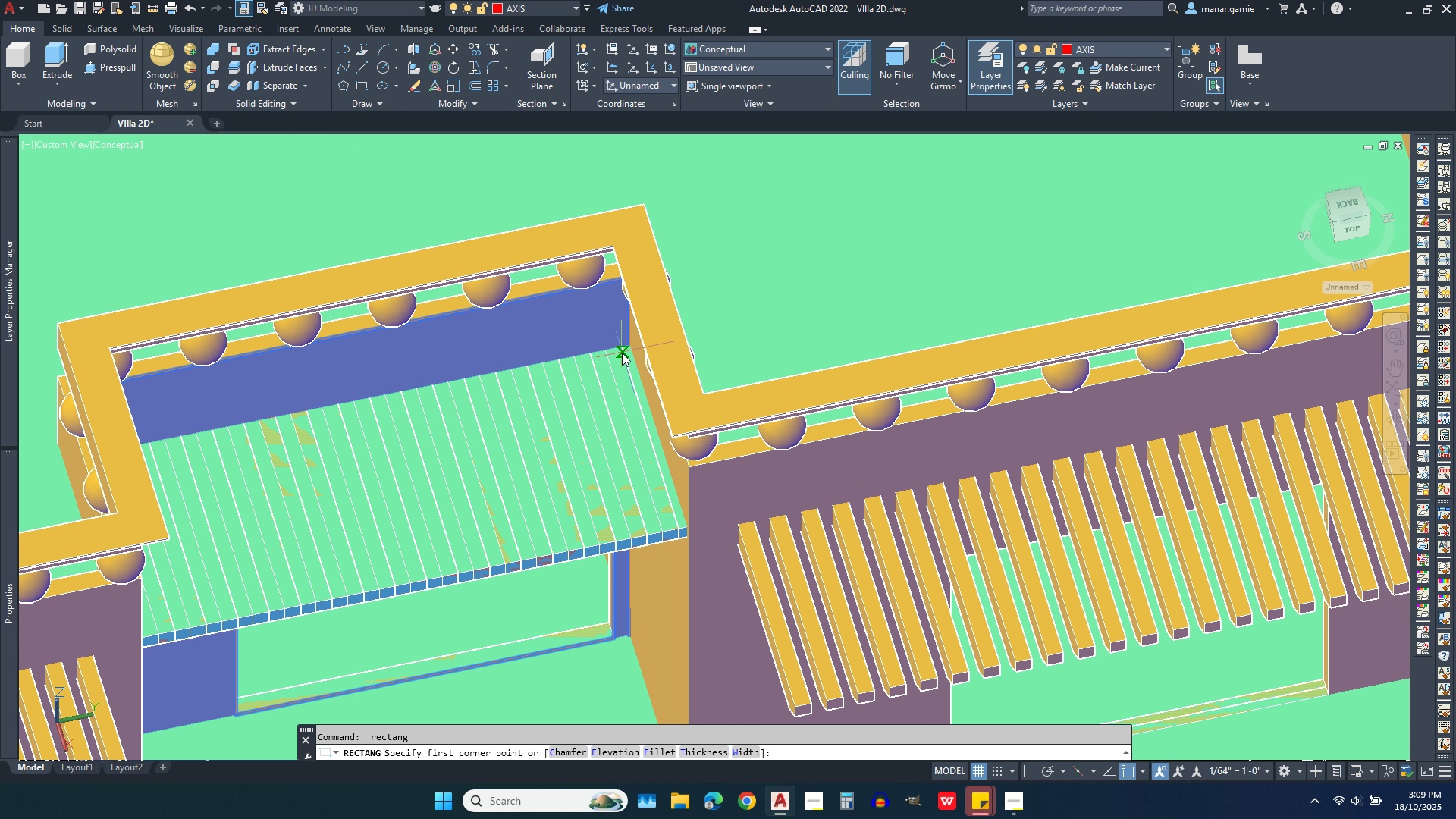 
wait(6.01)
 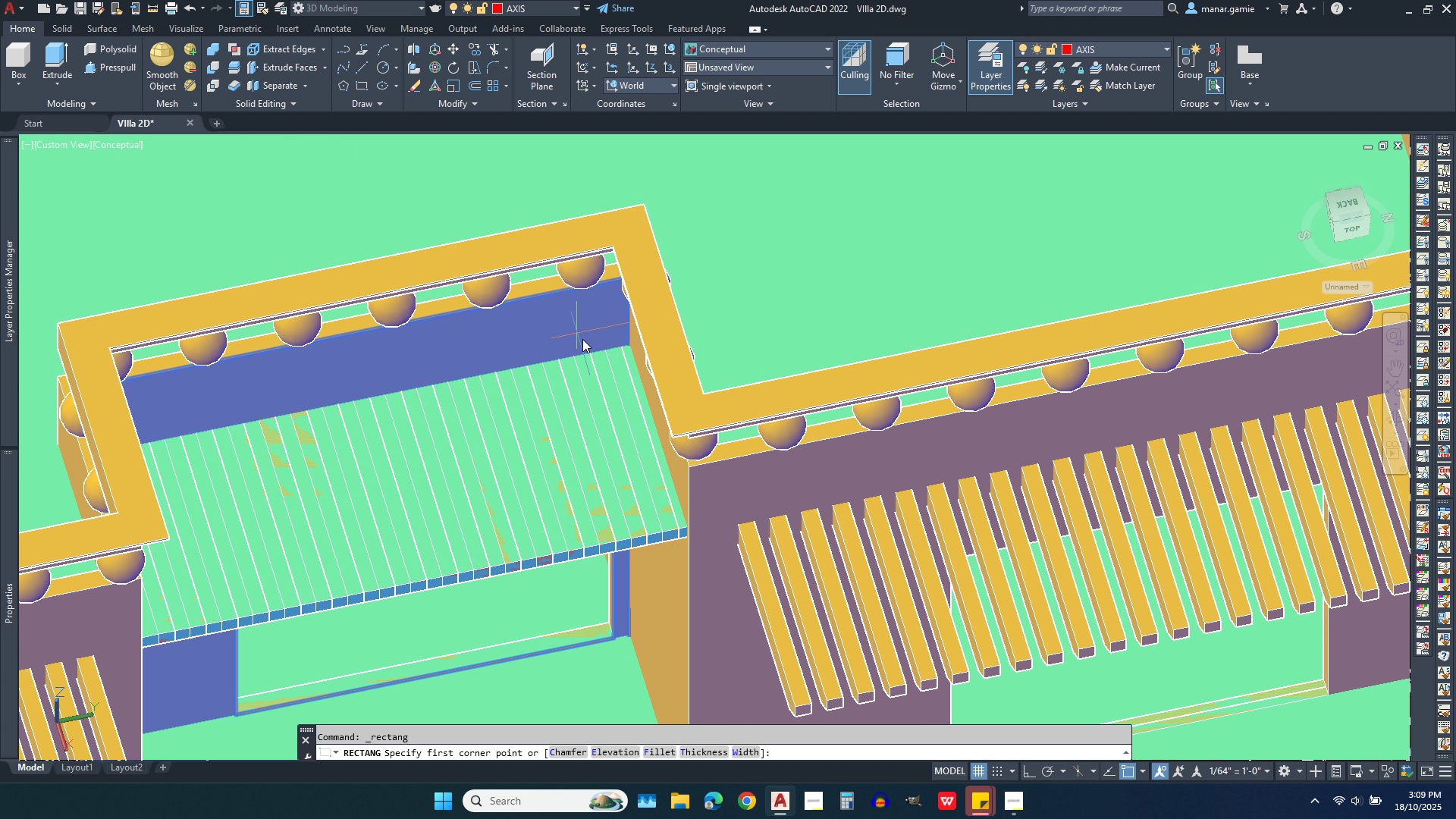 
scroll: coordinate [623, 347], scroll_direction: up, amount: 4.0
 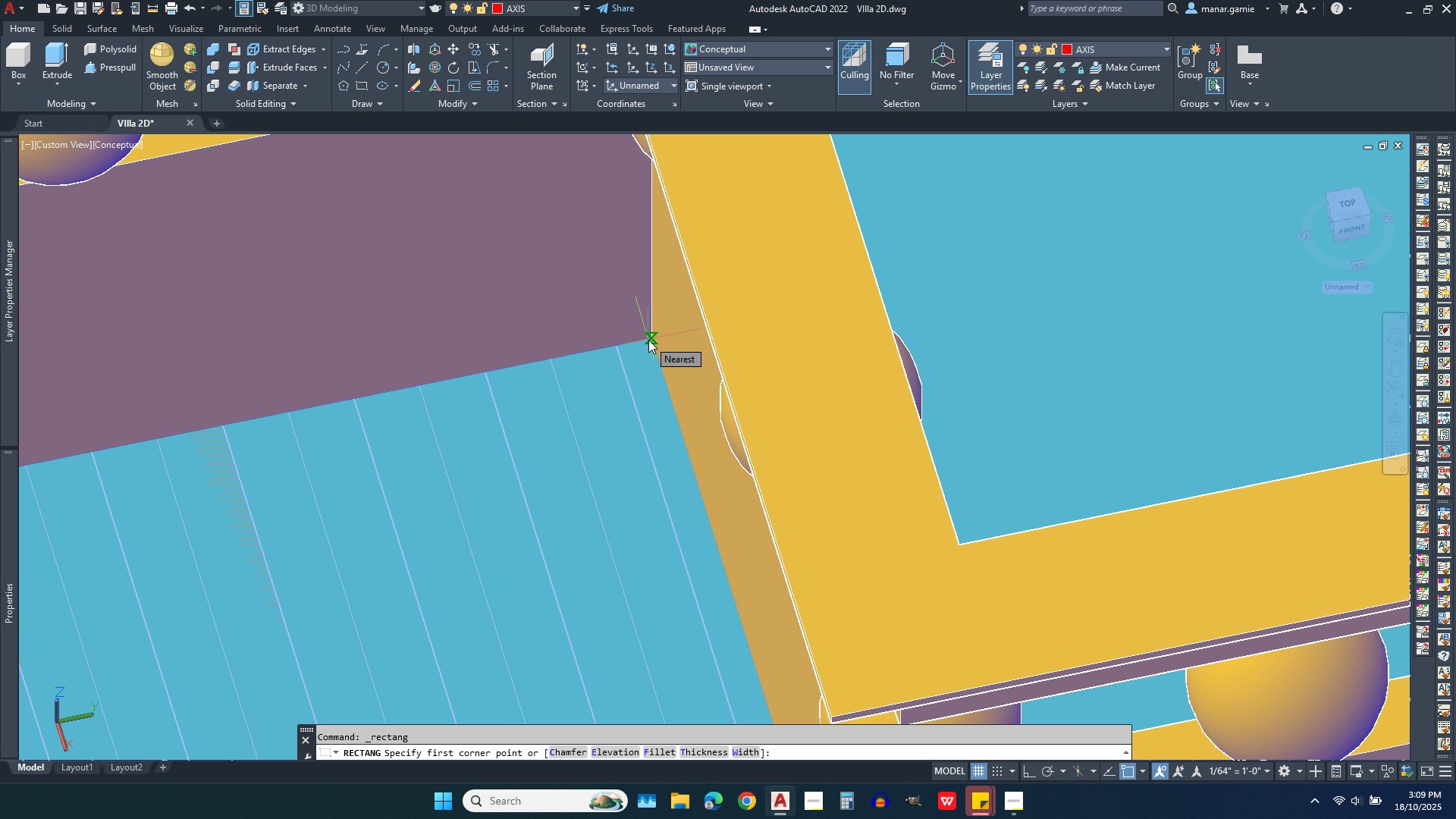 
wait(5.15)
 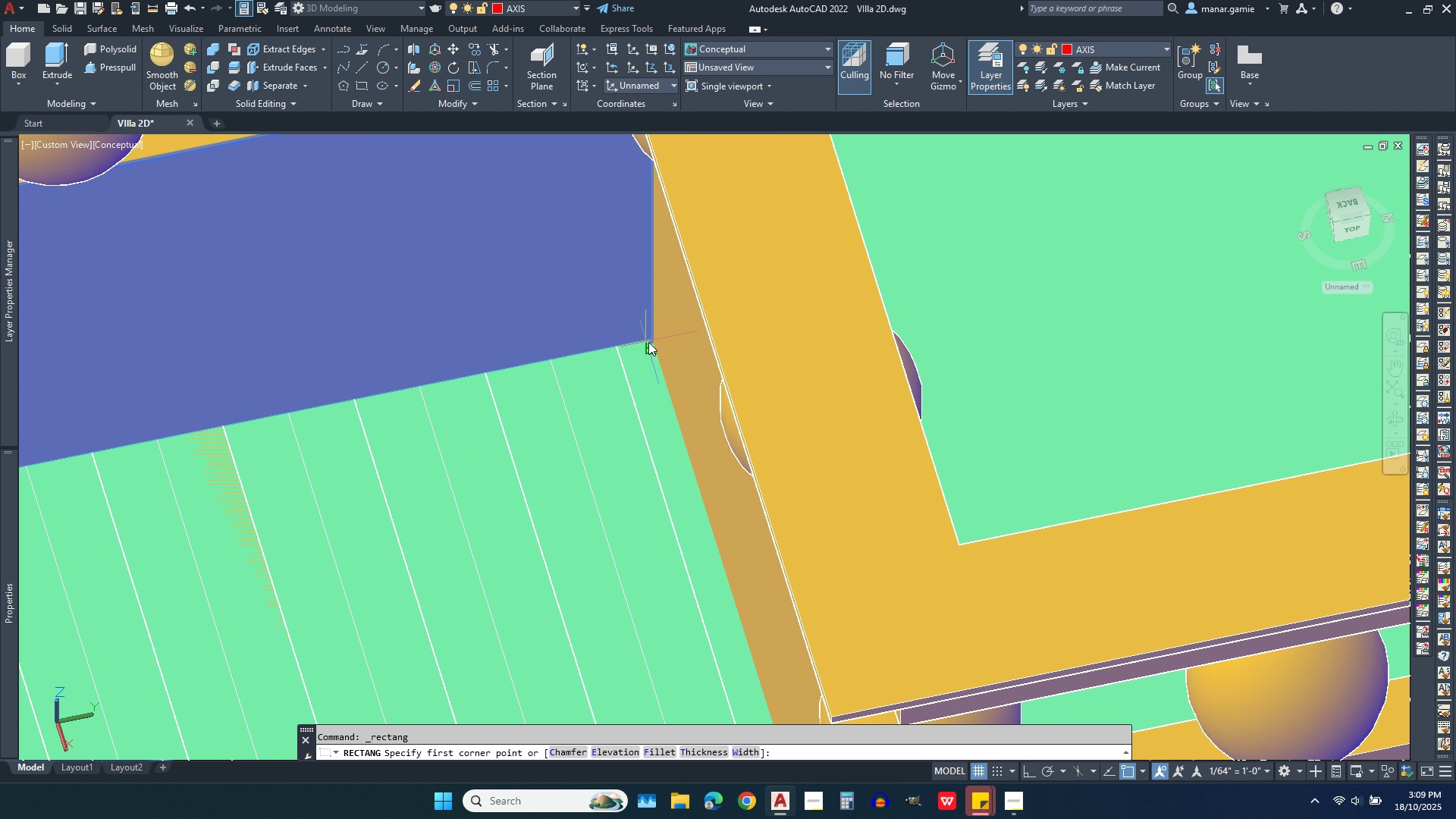 
scroll: coordinate [654, 326], scroll_direction: down, amount: 2.0
 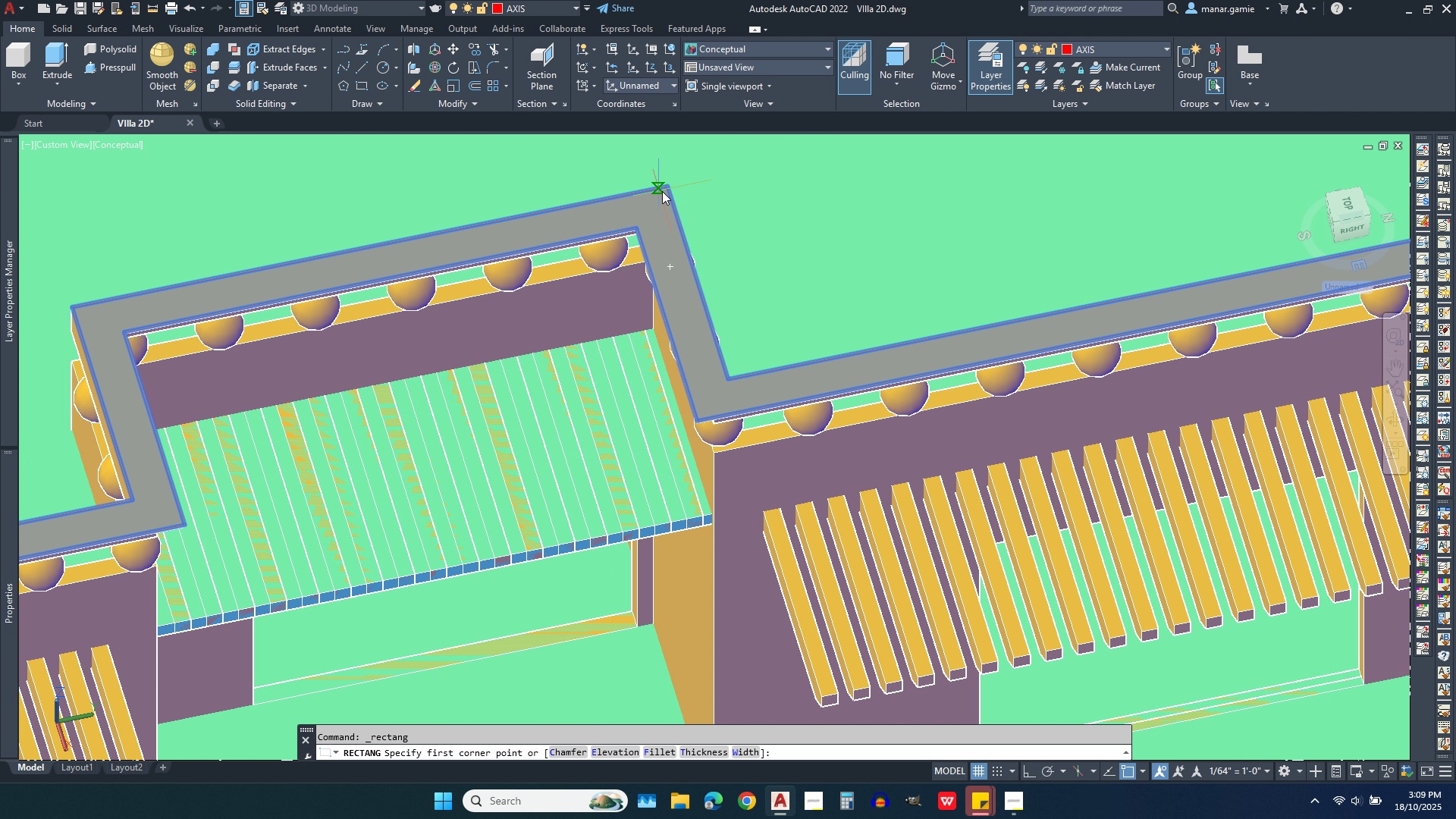 
left_click([662, 191])
 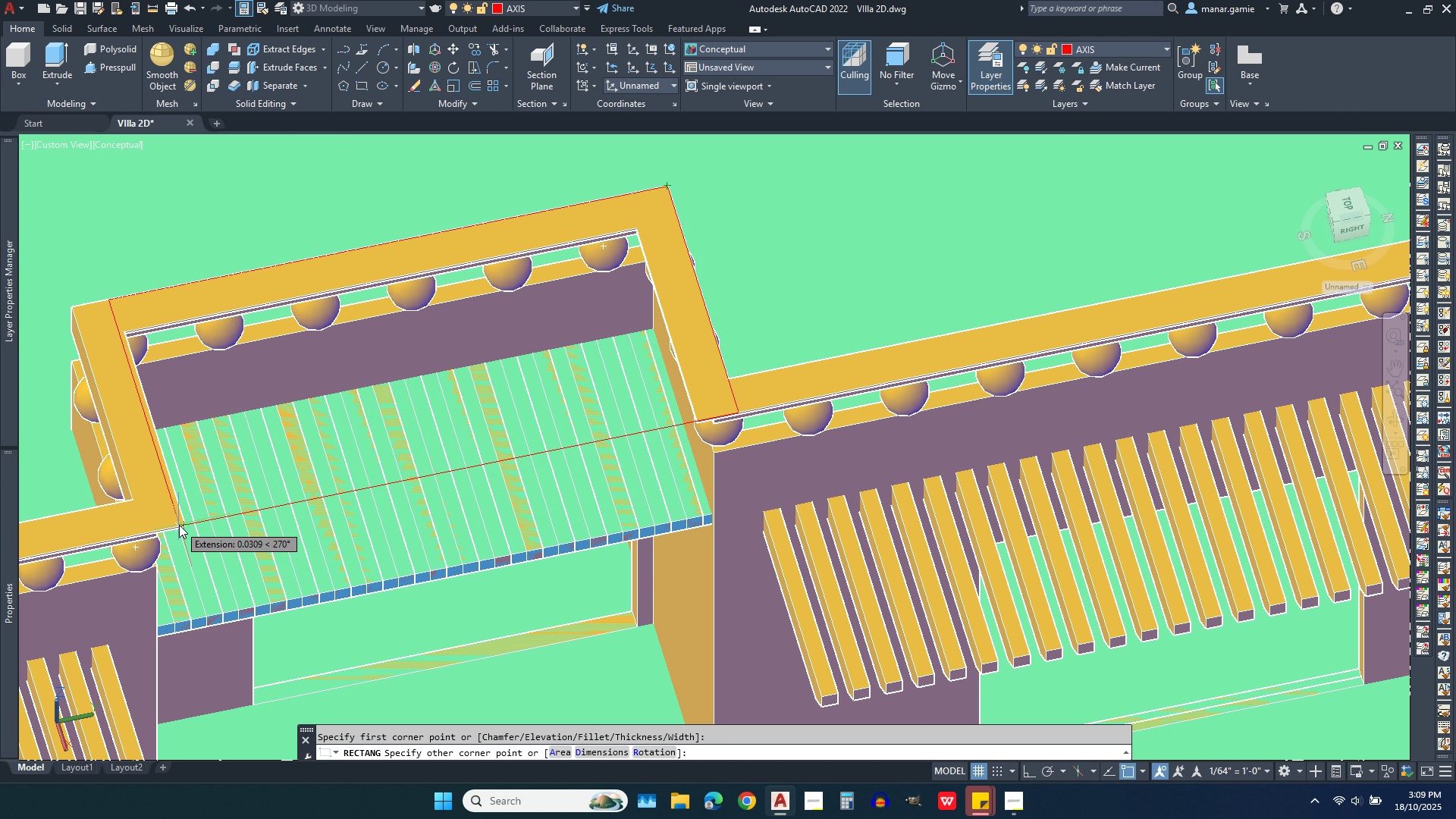 
wait(12.29)
 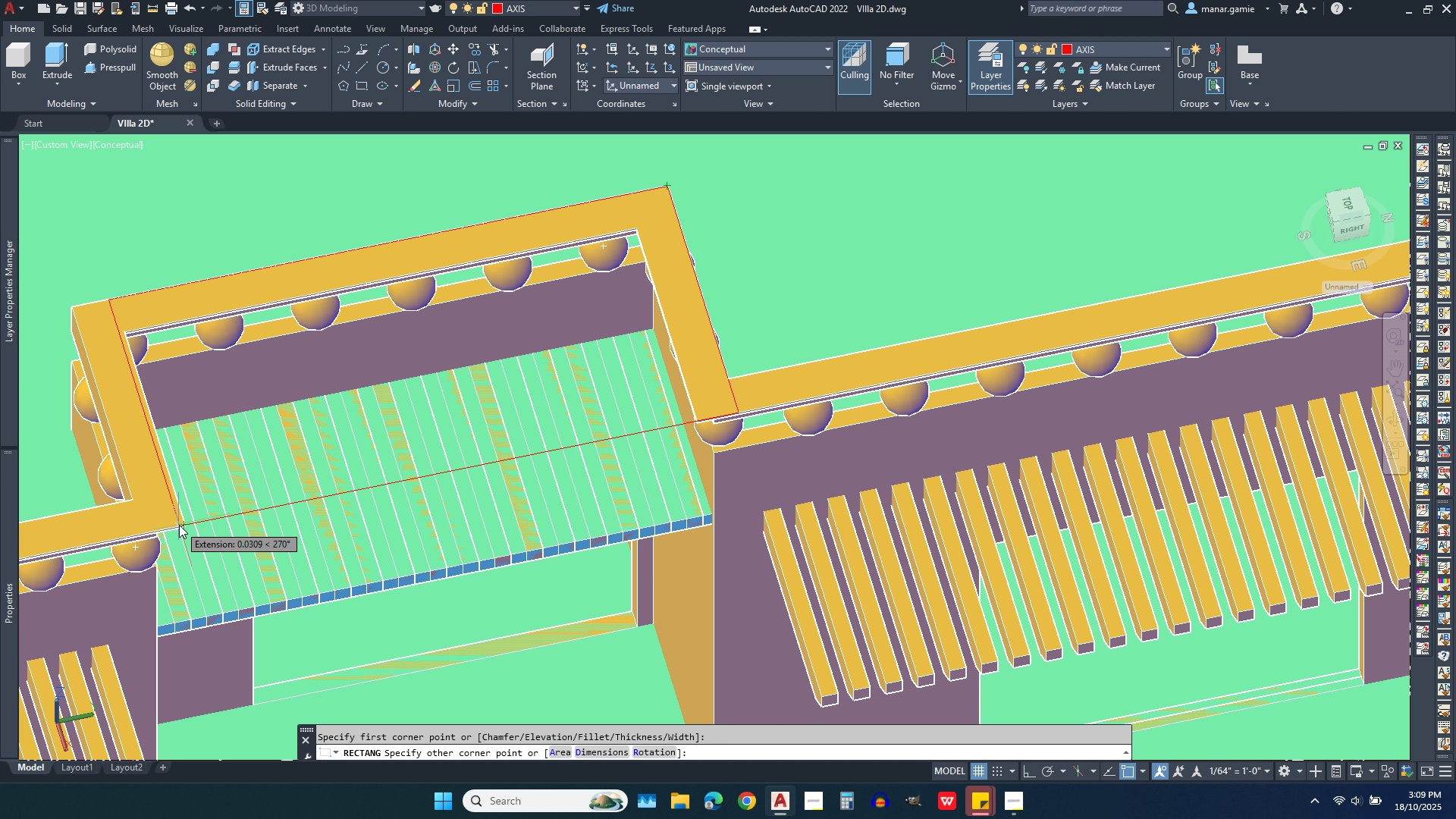 
left_click([184, 528])
 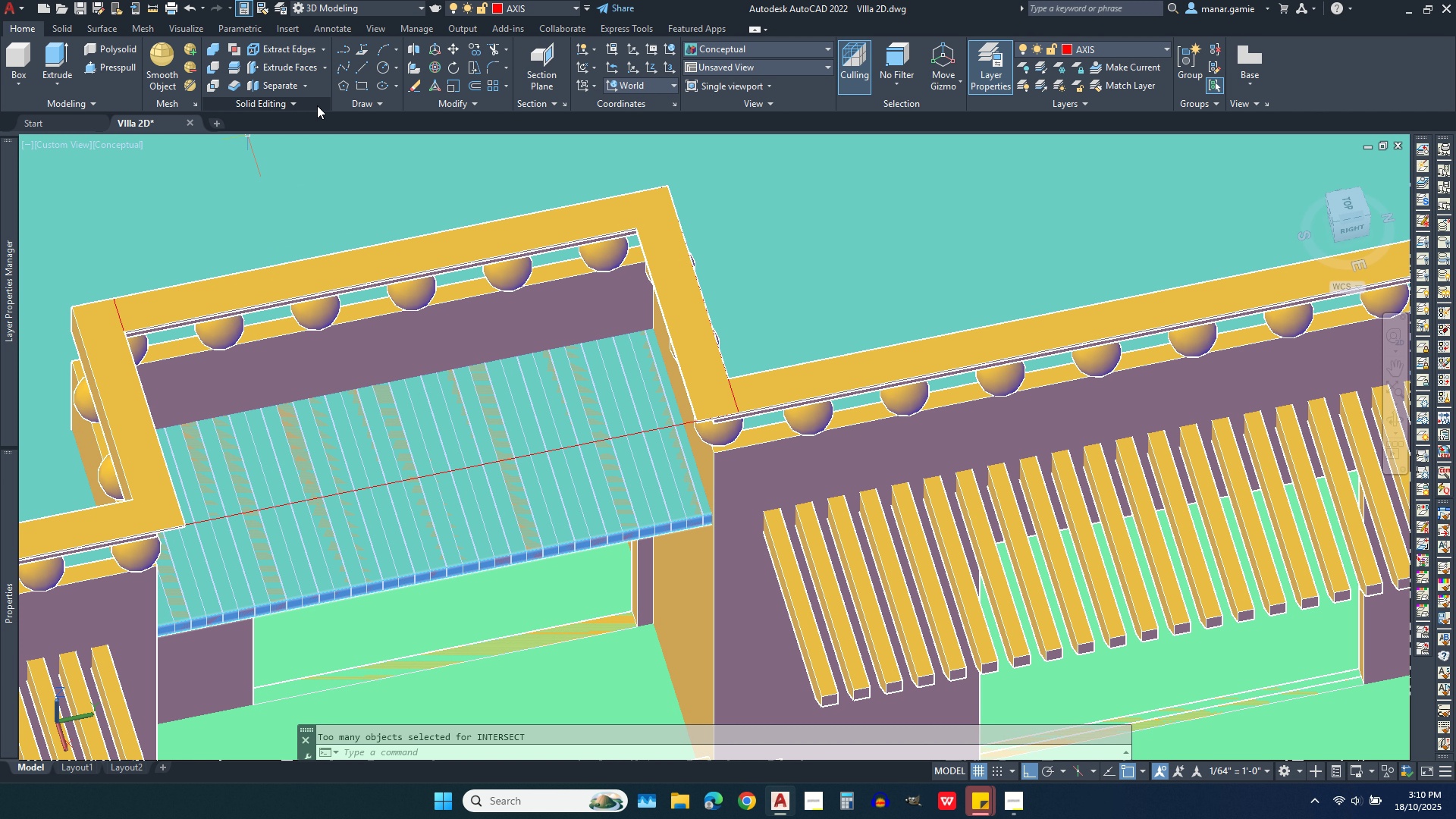 
left_click([375, 103])
 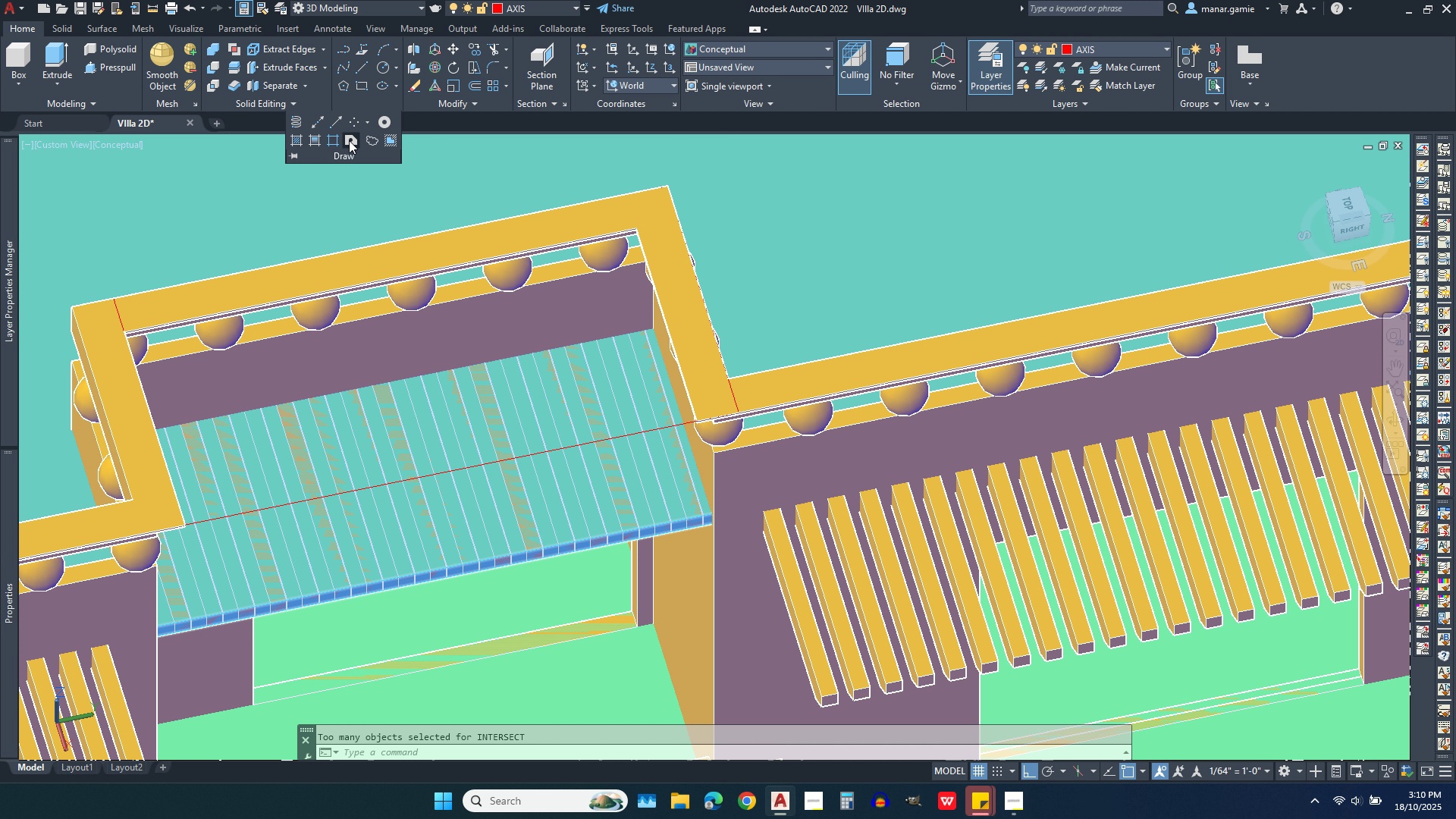 
left_click([349, 140])
 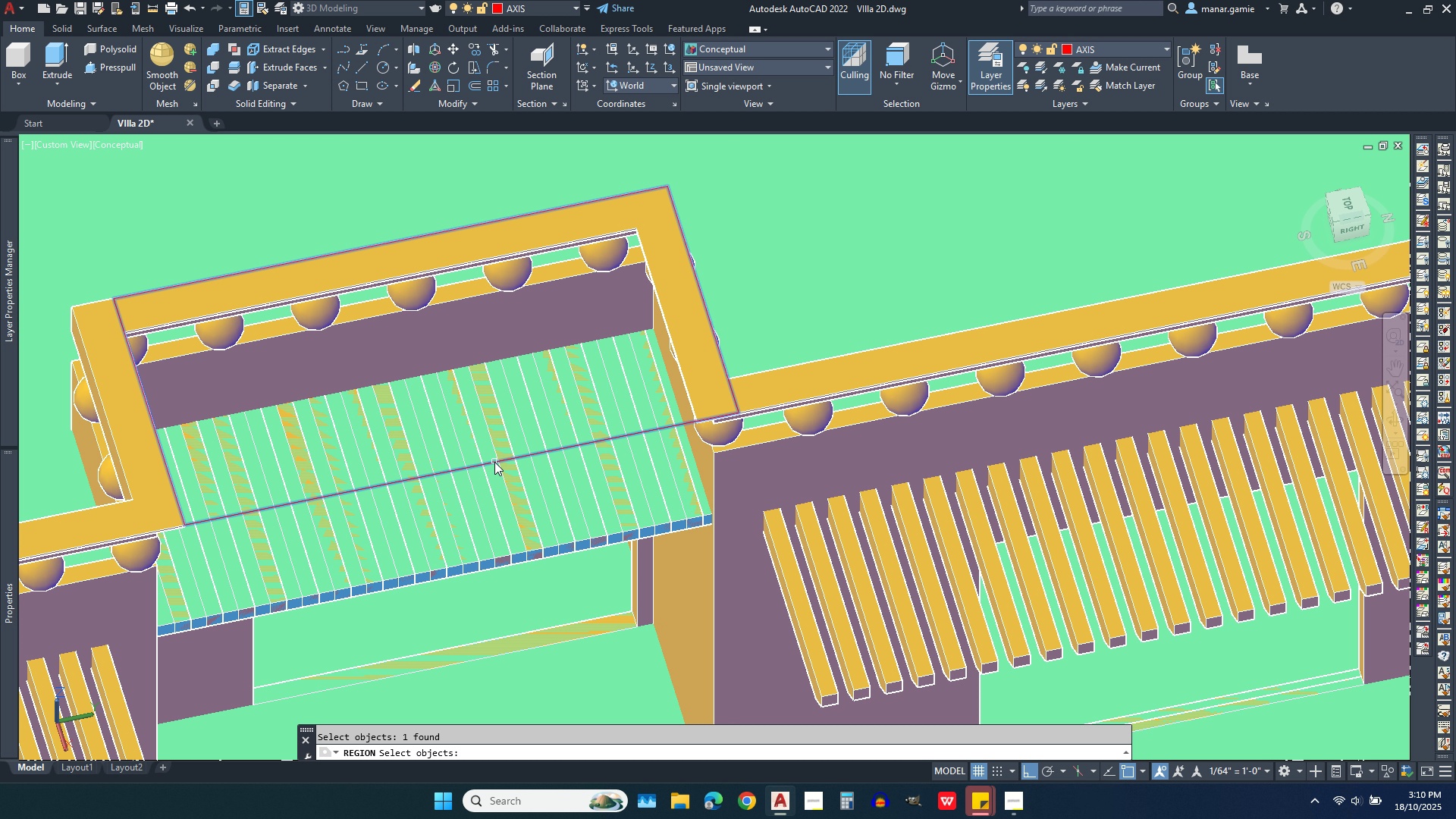 
wait(12.1)
 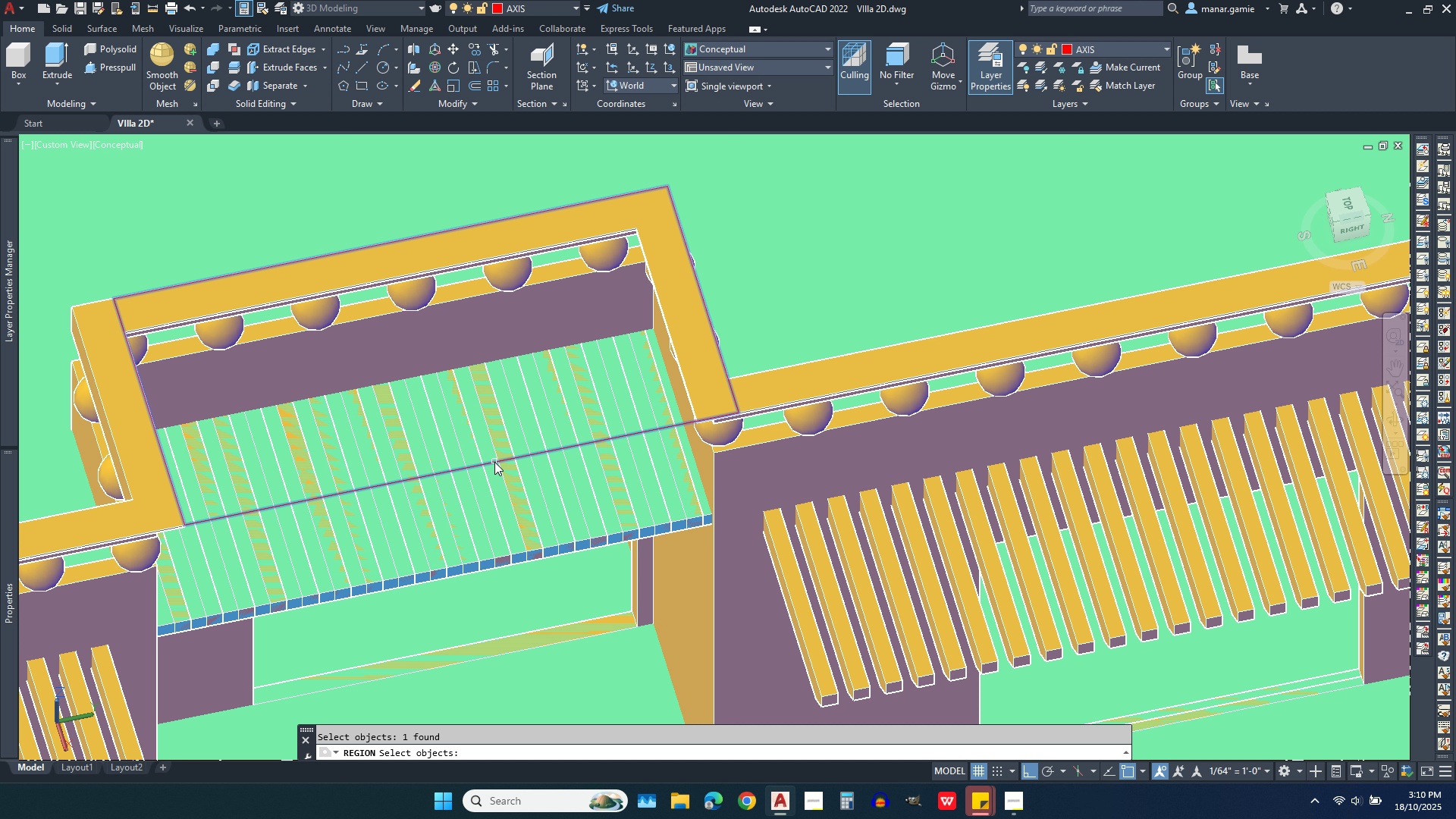 
left_click([494, 462])
 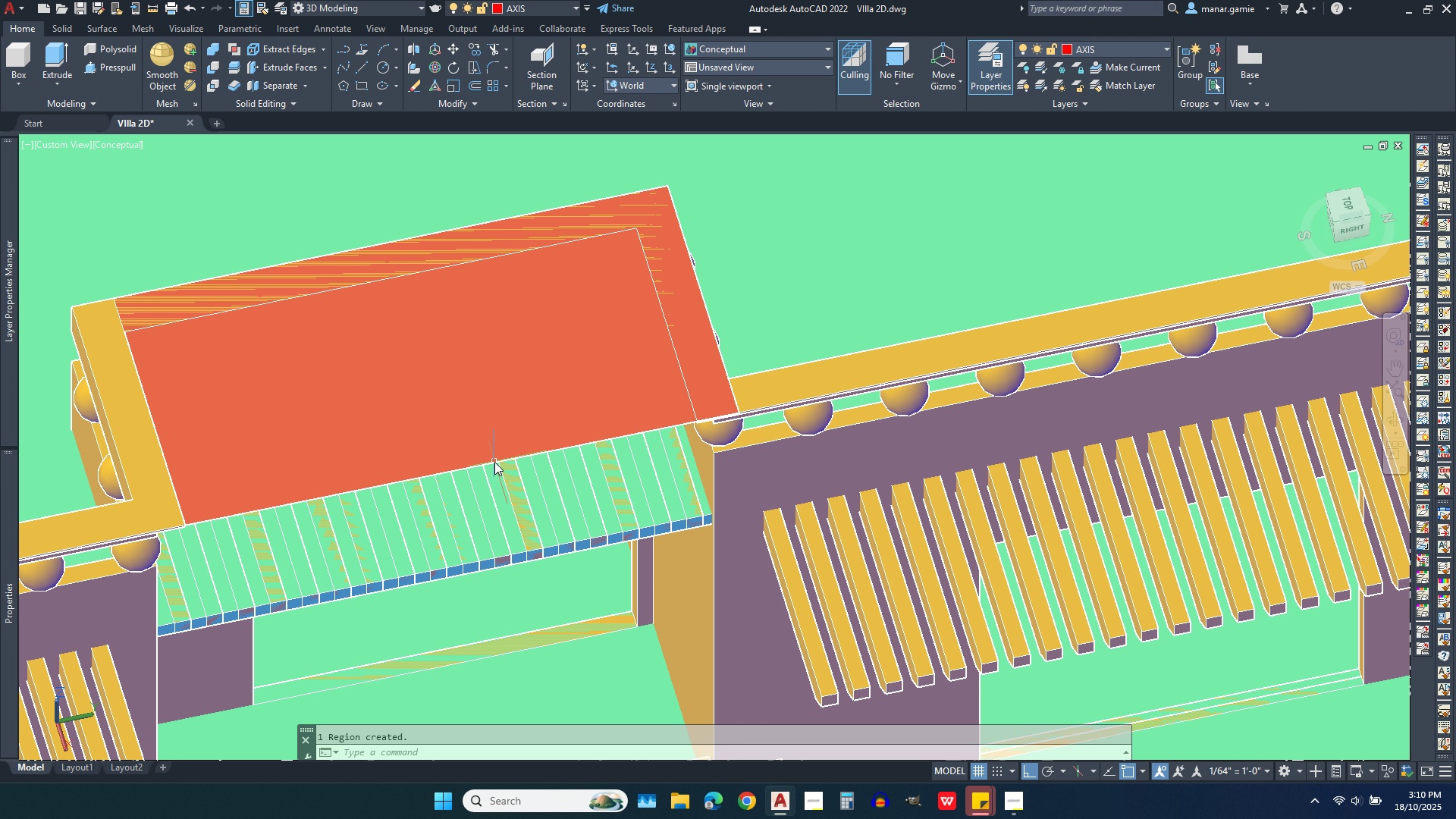 
right_click([494, 462])
 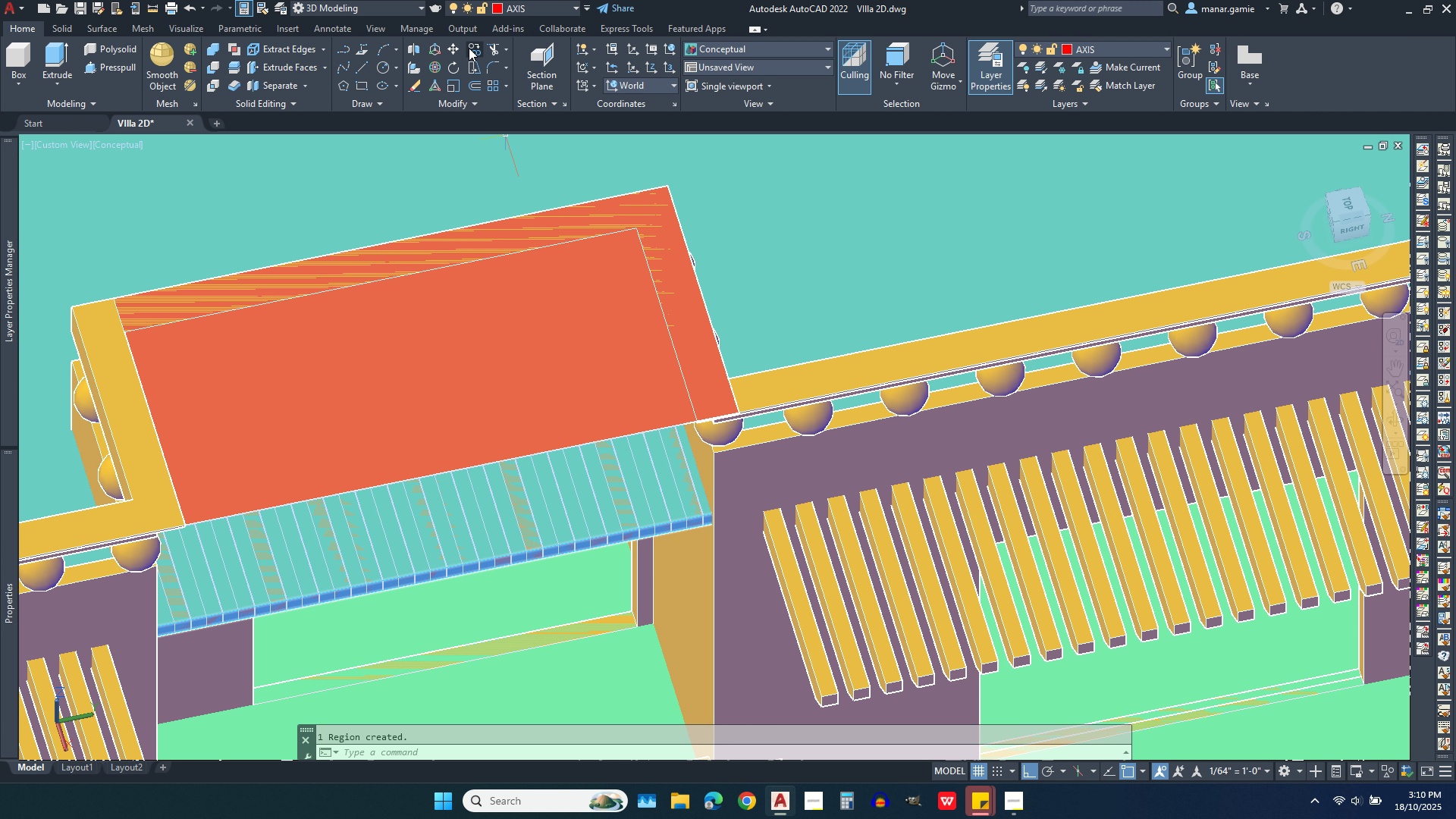 
wait(5.08)
 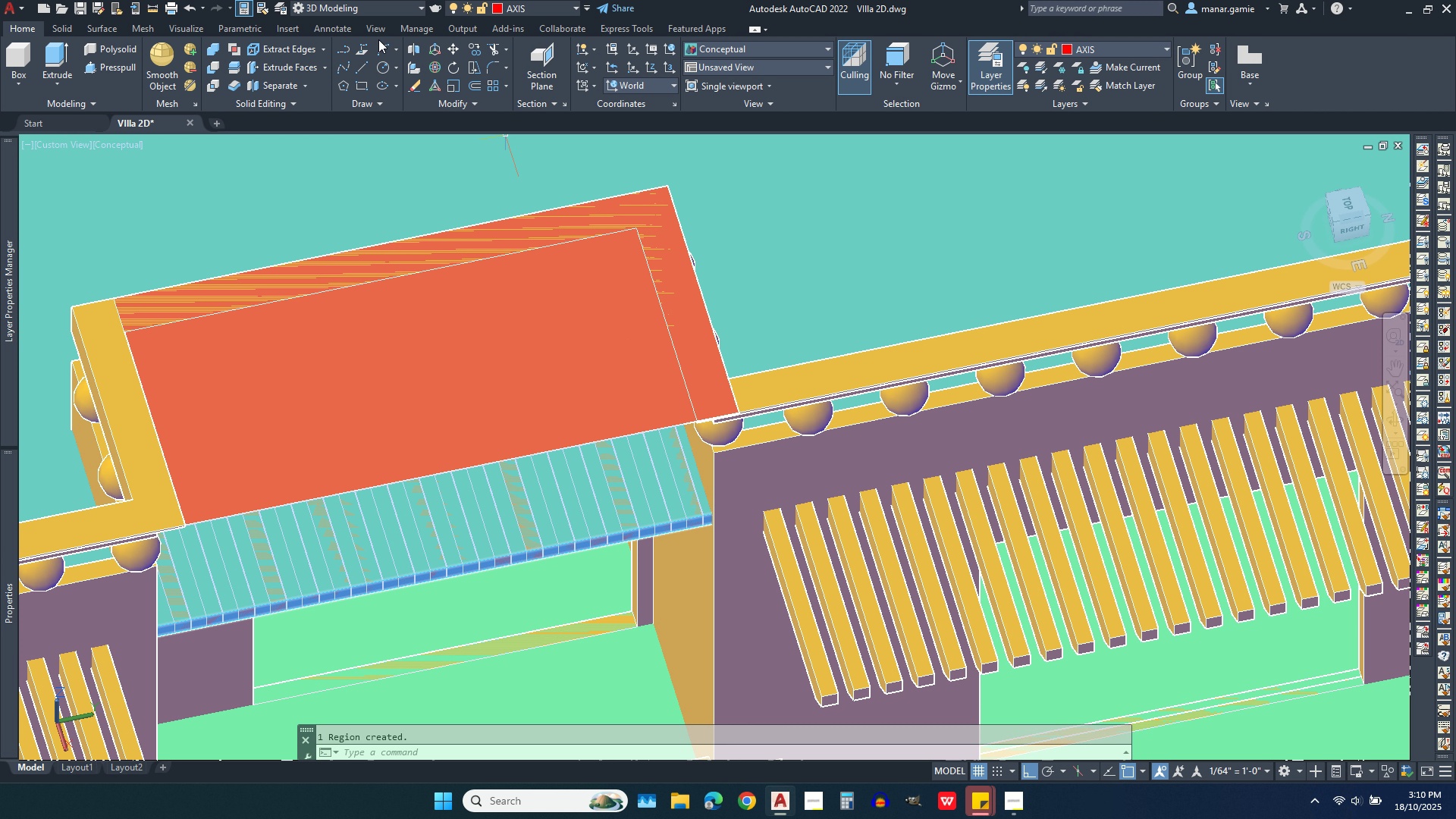 
left_click([452, 47])
 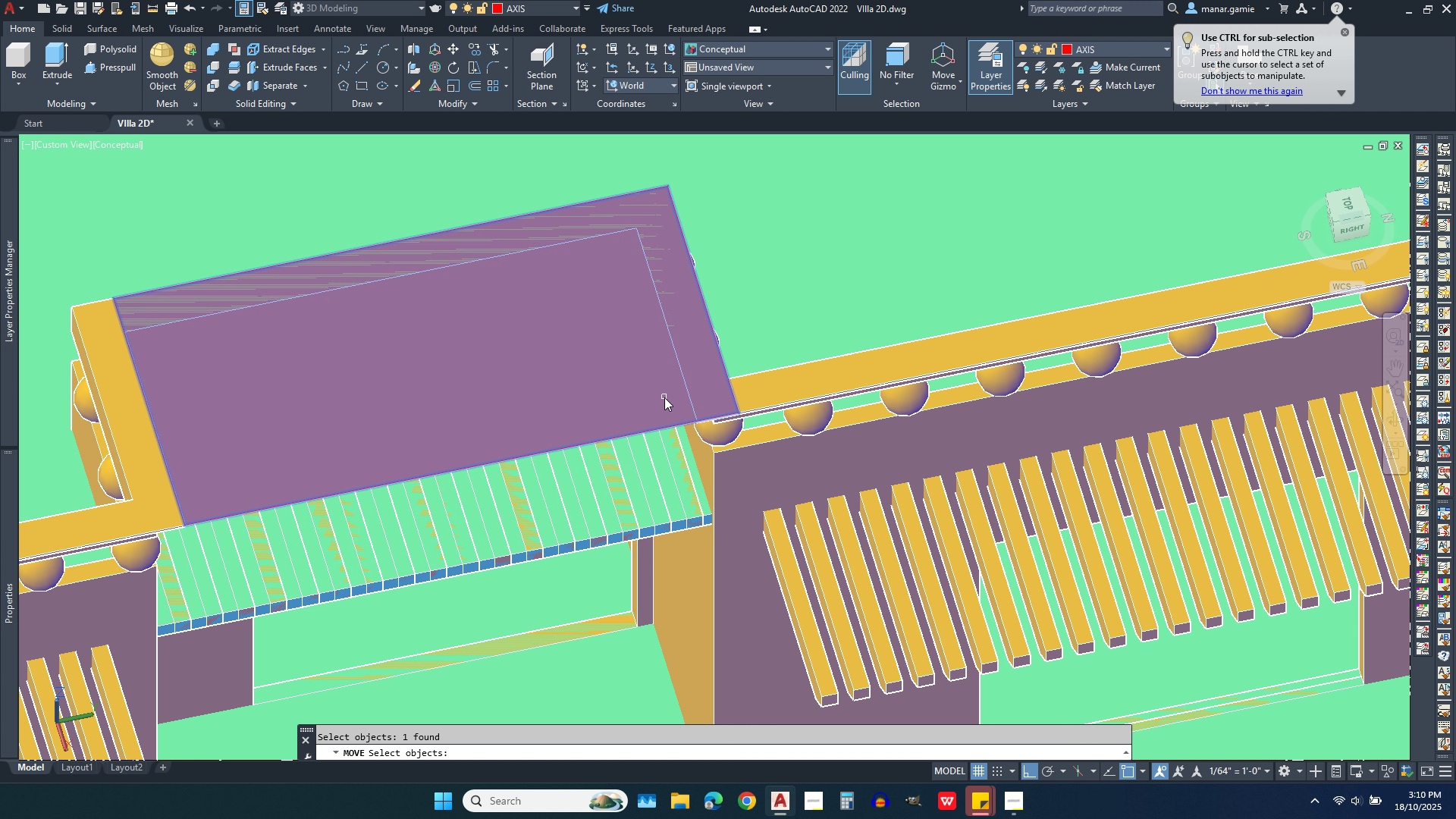 
left_click([664, 397])
 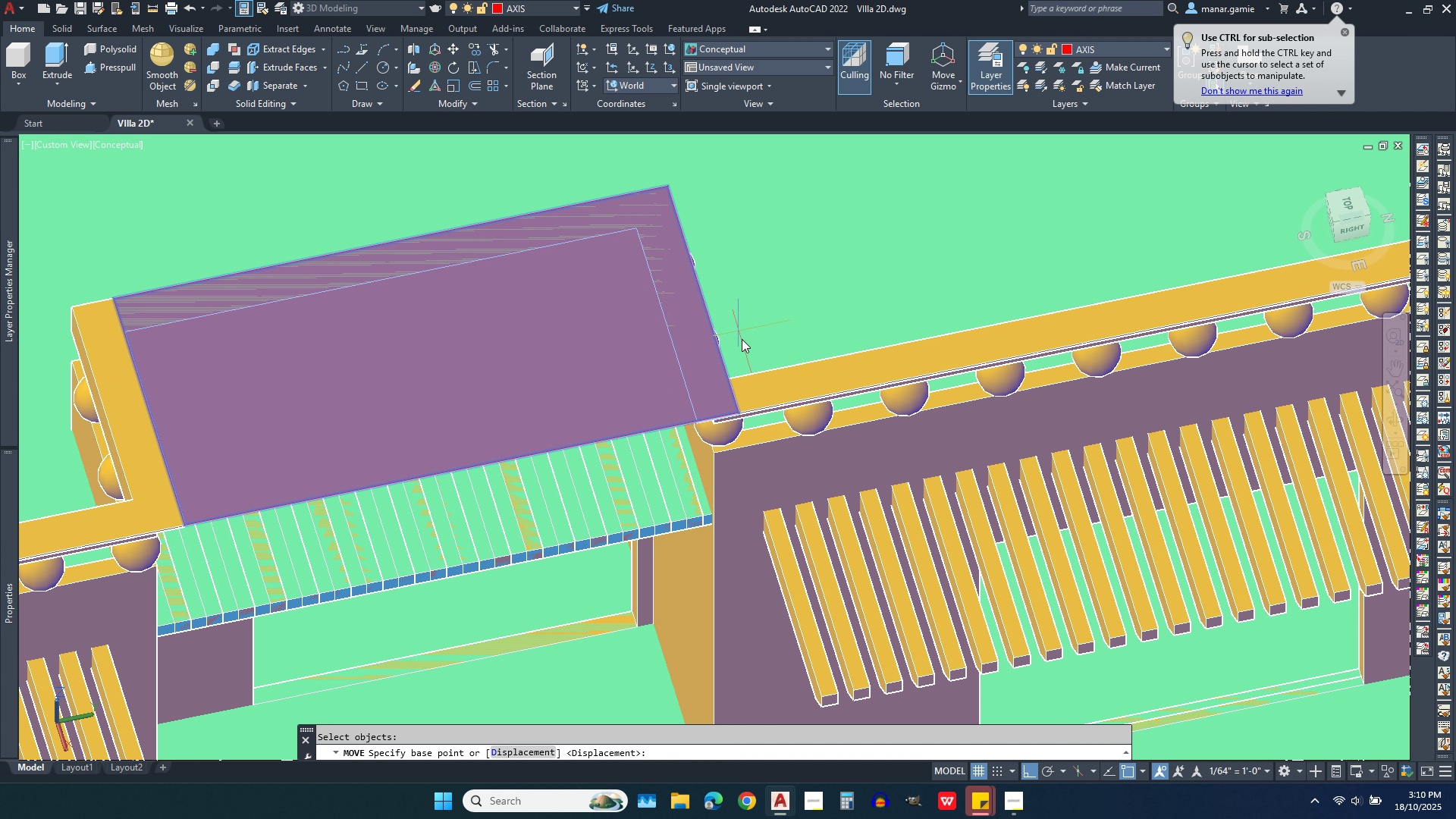 
right_click([739, 321])
 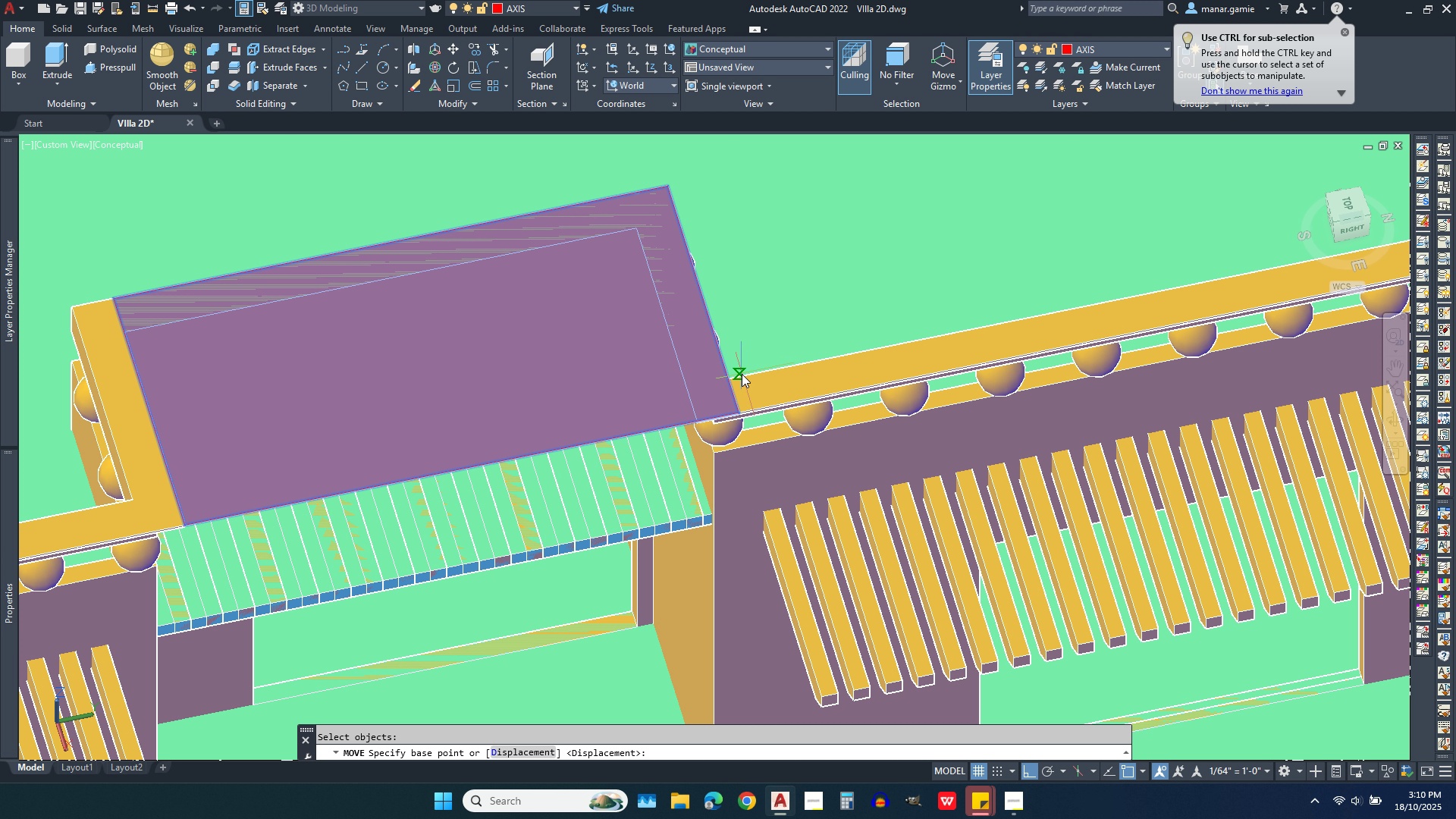 
scroll: coordinate [734, 488], scroll_direction: up, amount: 8.0
 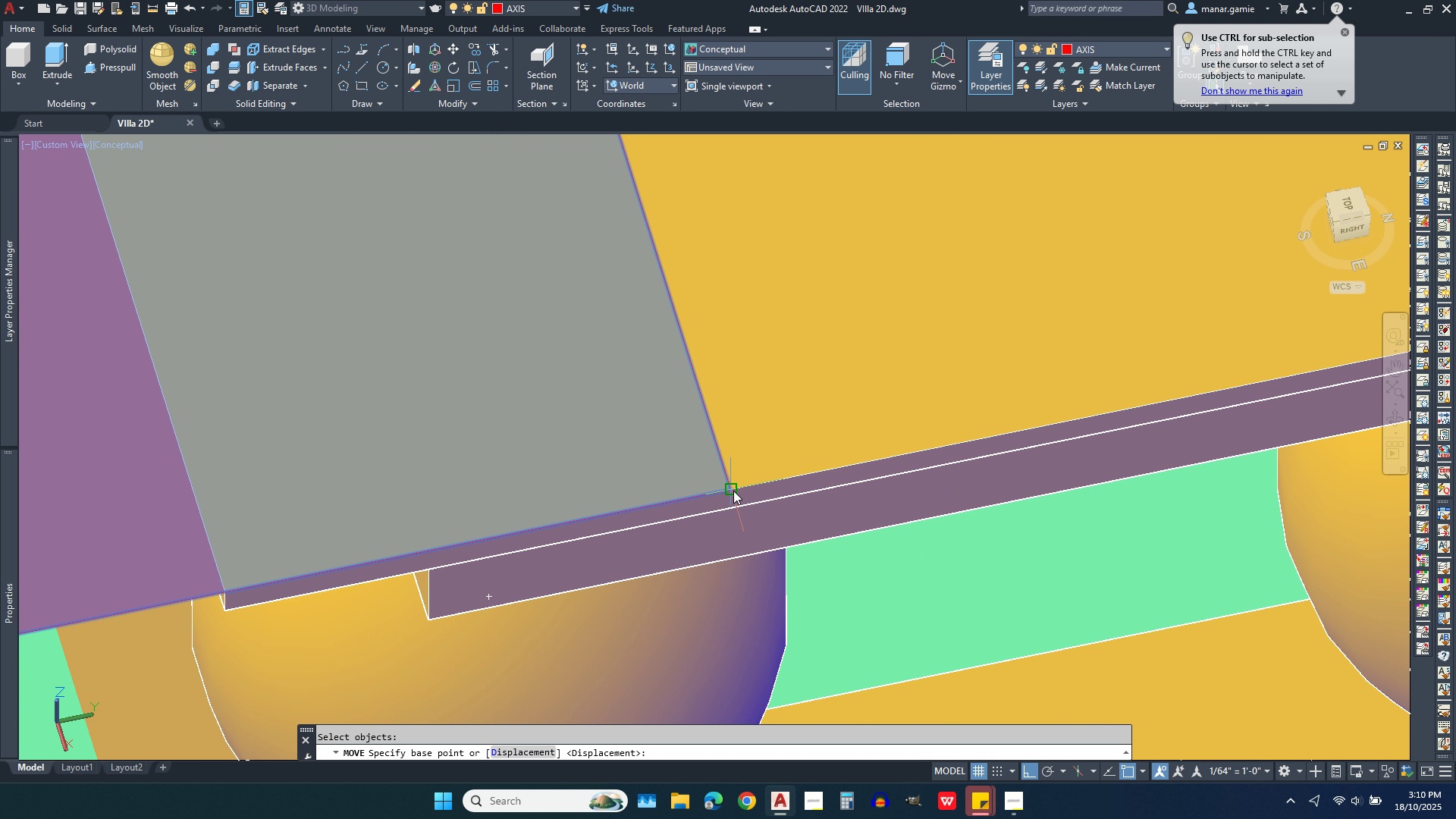 
left_click([731, 491])
 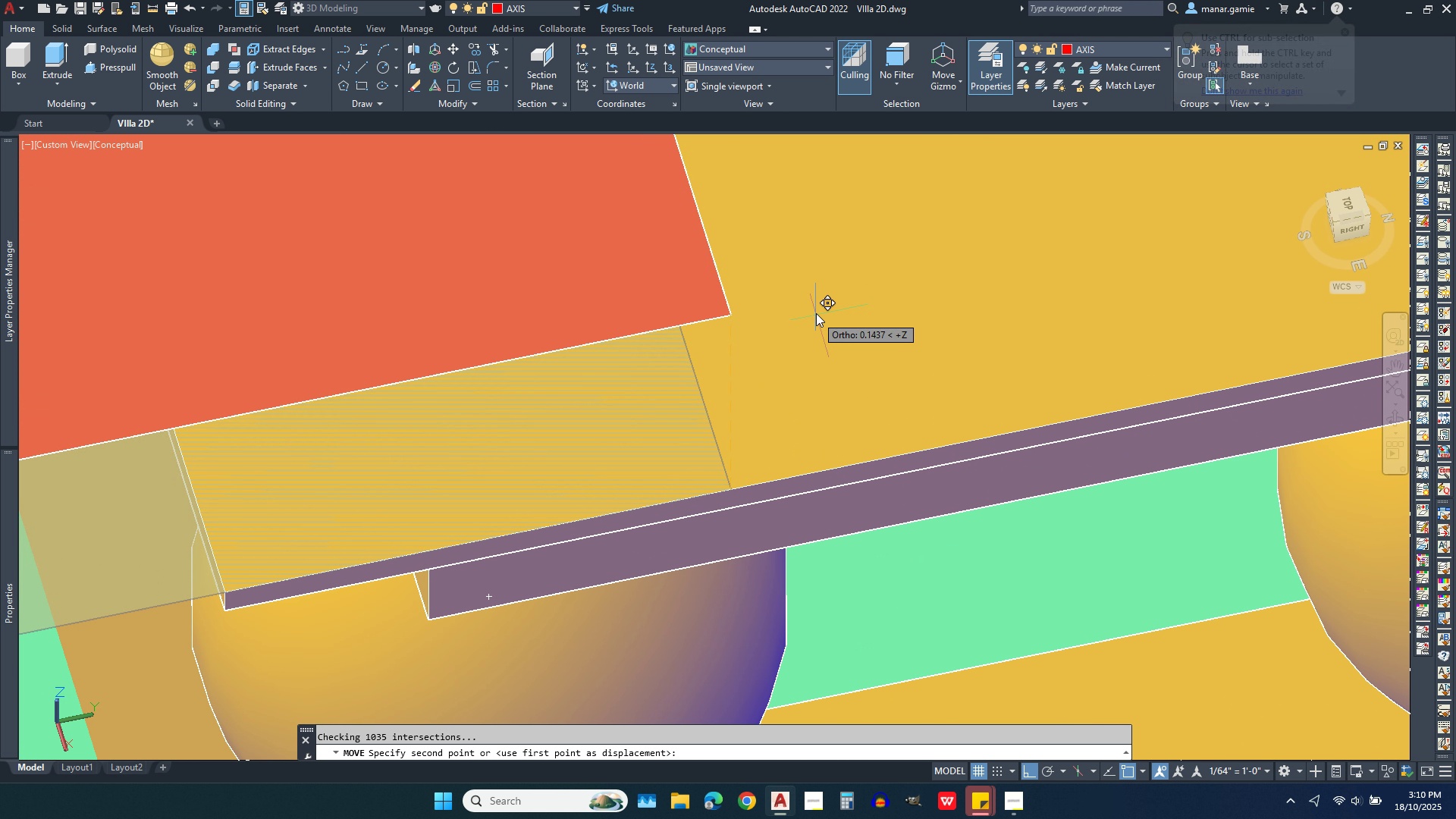 
scroll: coordinate [808, 284], scroll_direction: down, amount: 4.0
 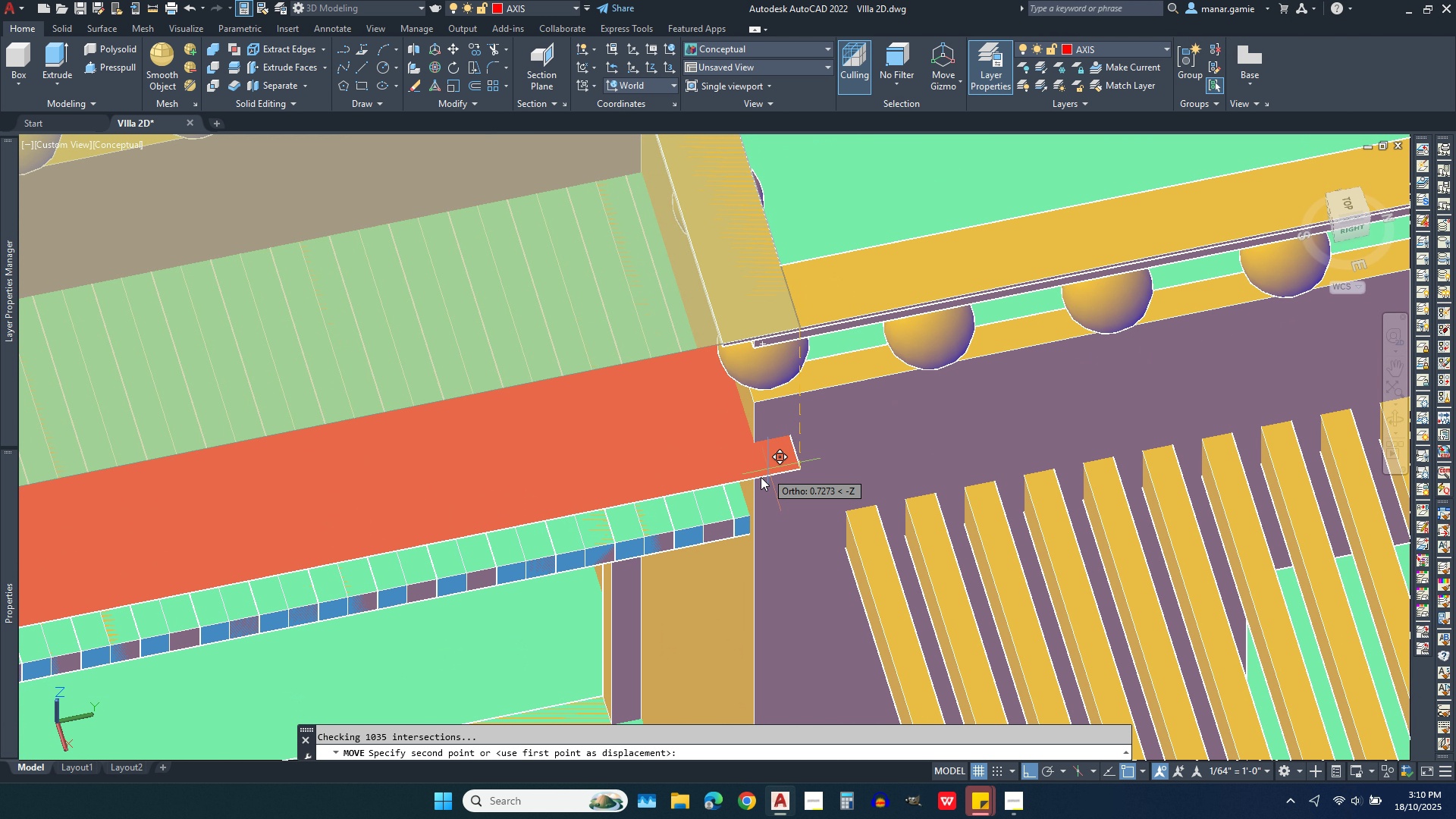 
scroll: coordinate [755, 485], scroll_direction: up, amount: 3.0
 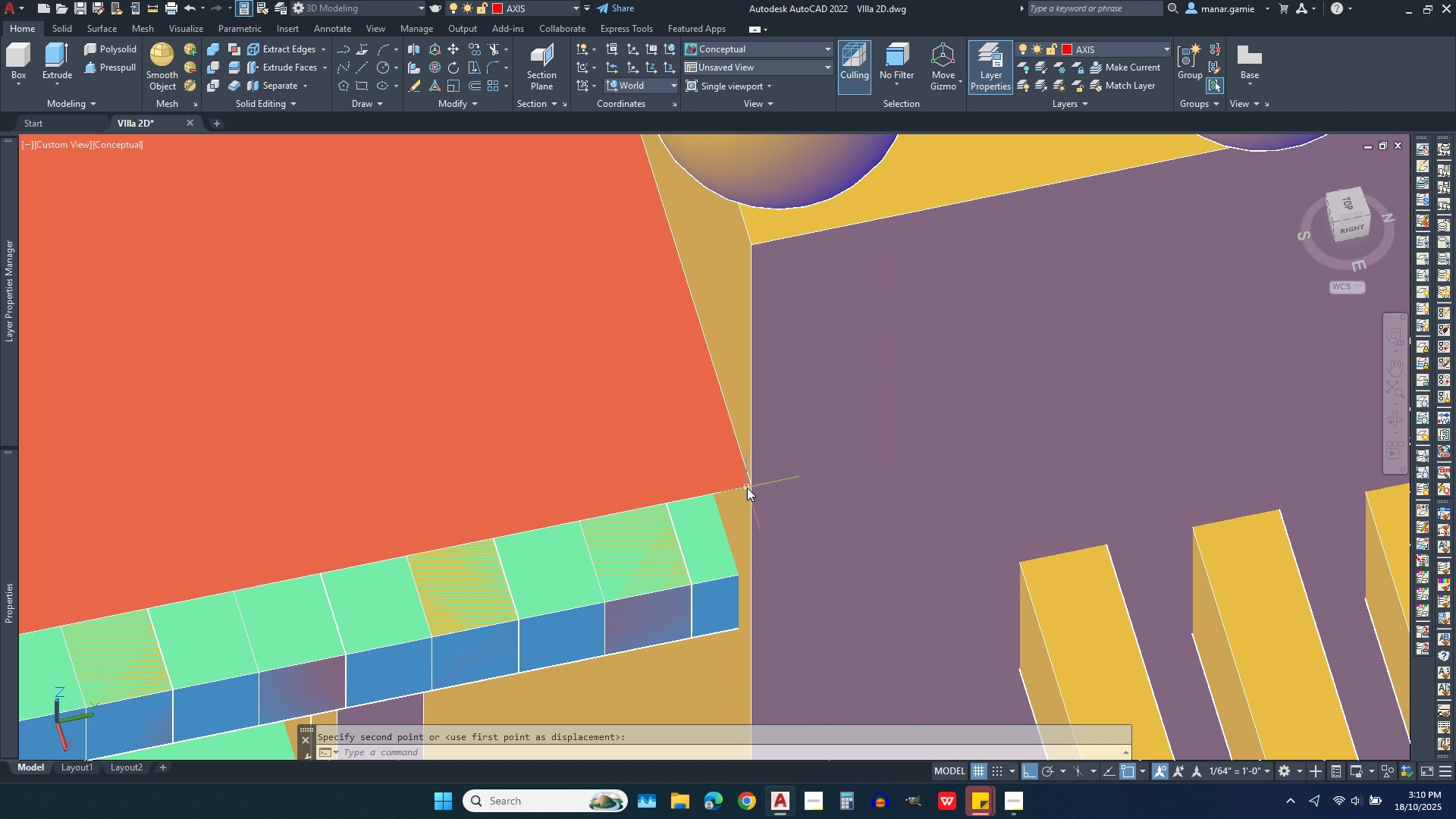 
left_click([747, 488])
 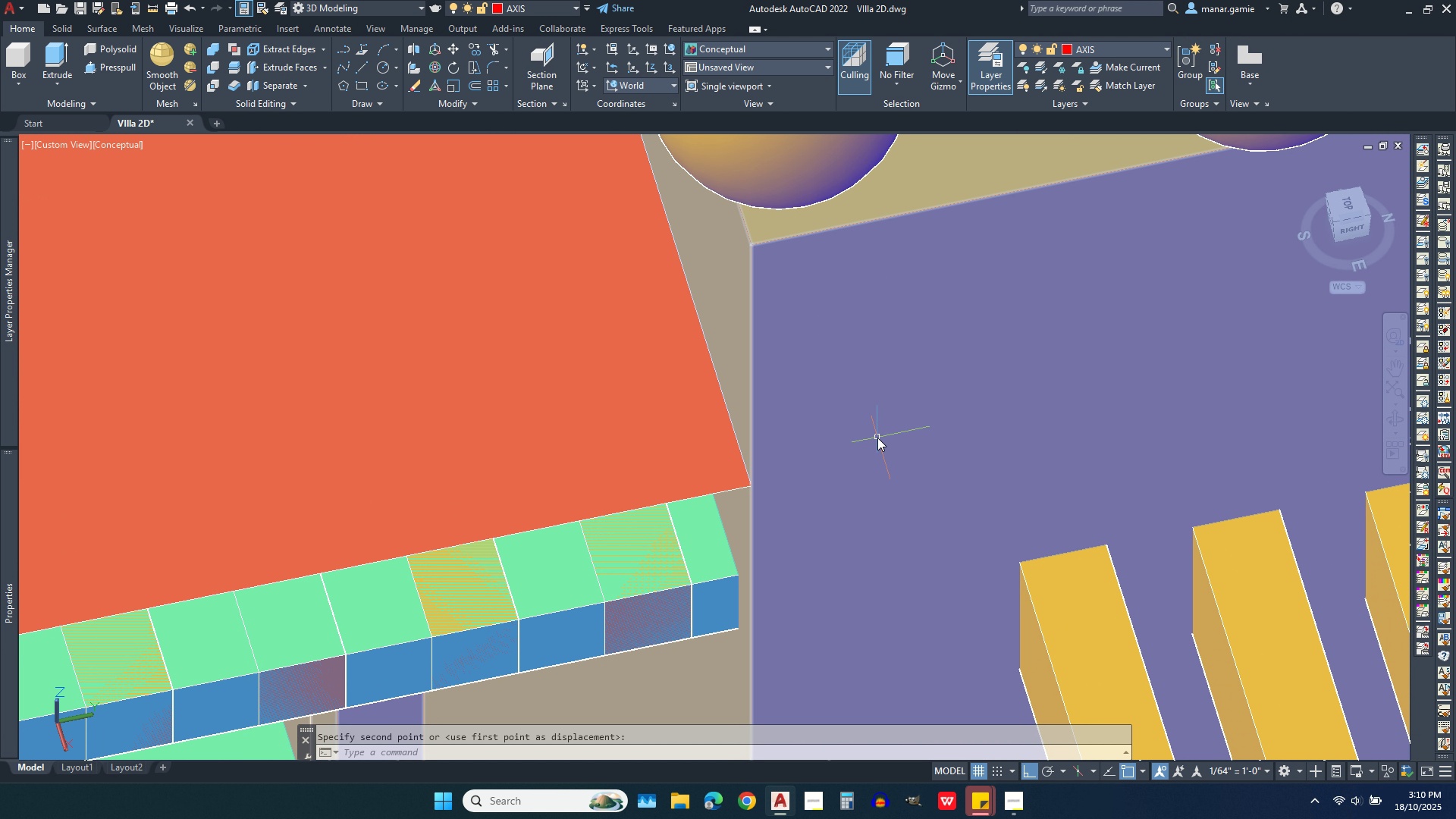 
scroll: coordinate [877, 435], scroll_direction: down, amount: 4.0
 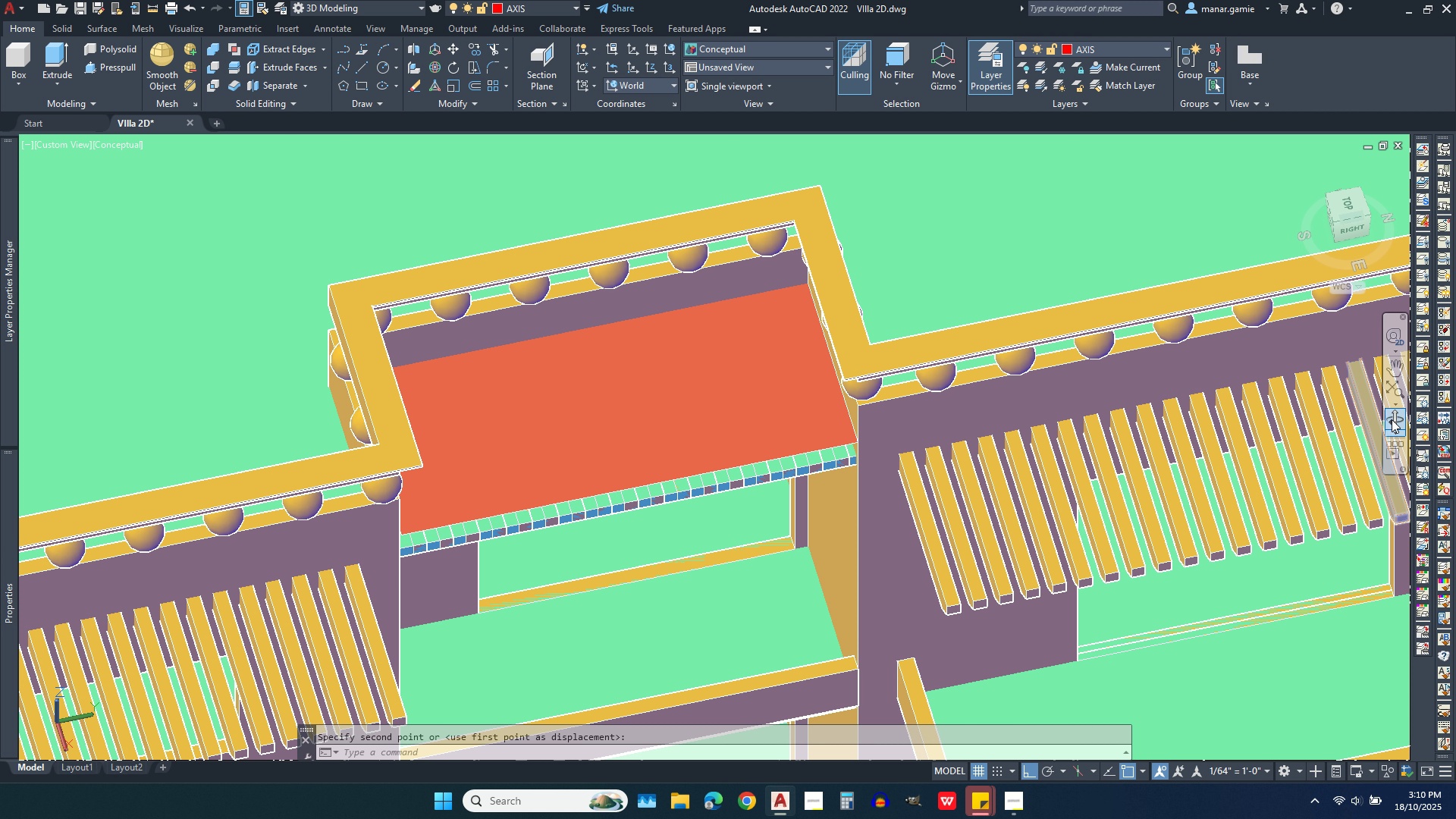 
left_click([1395, 416])
 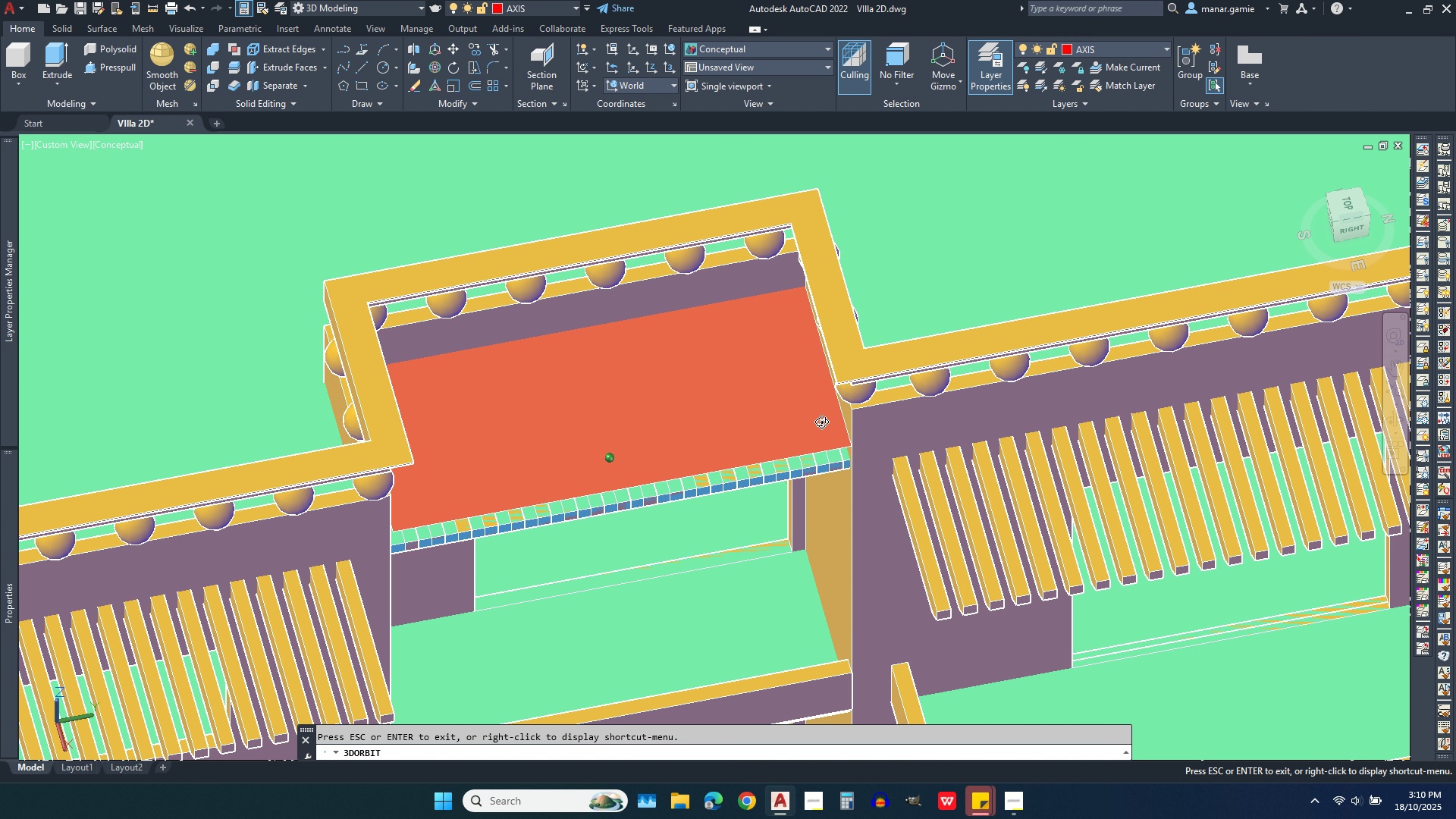 
left_click_drag(start_coordinate=[824, 422], to_coordinate=[673, 409])
 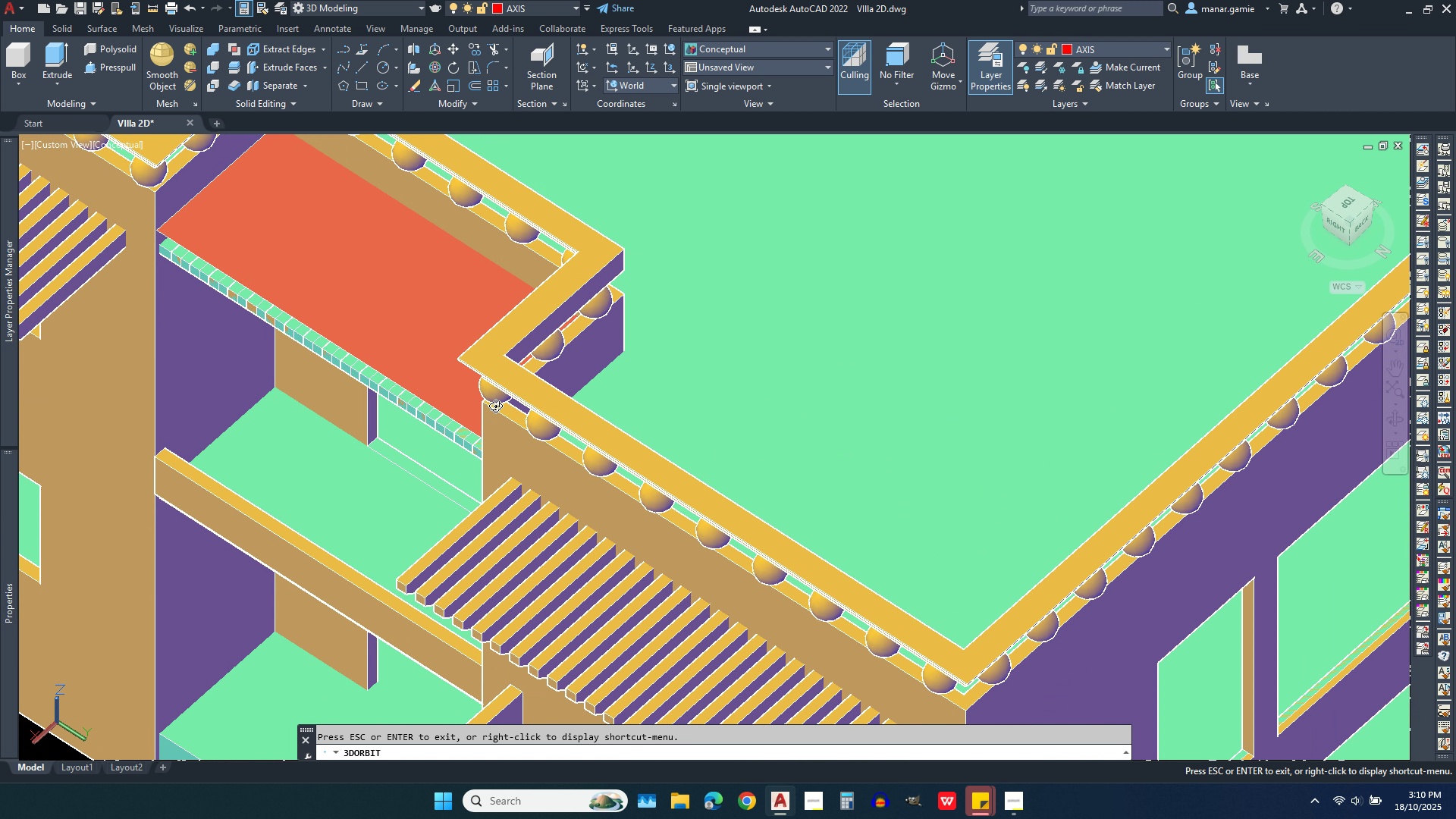 
scroll: coordinate [495, 406], scroll_direction: down, amount: 4.0
 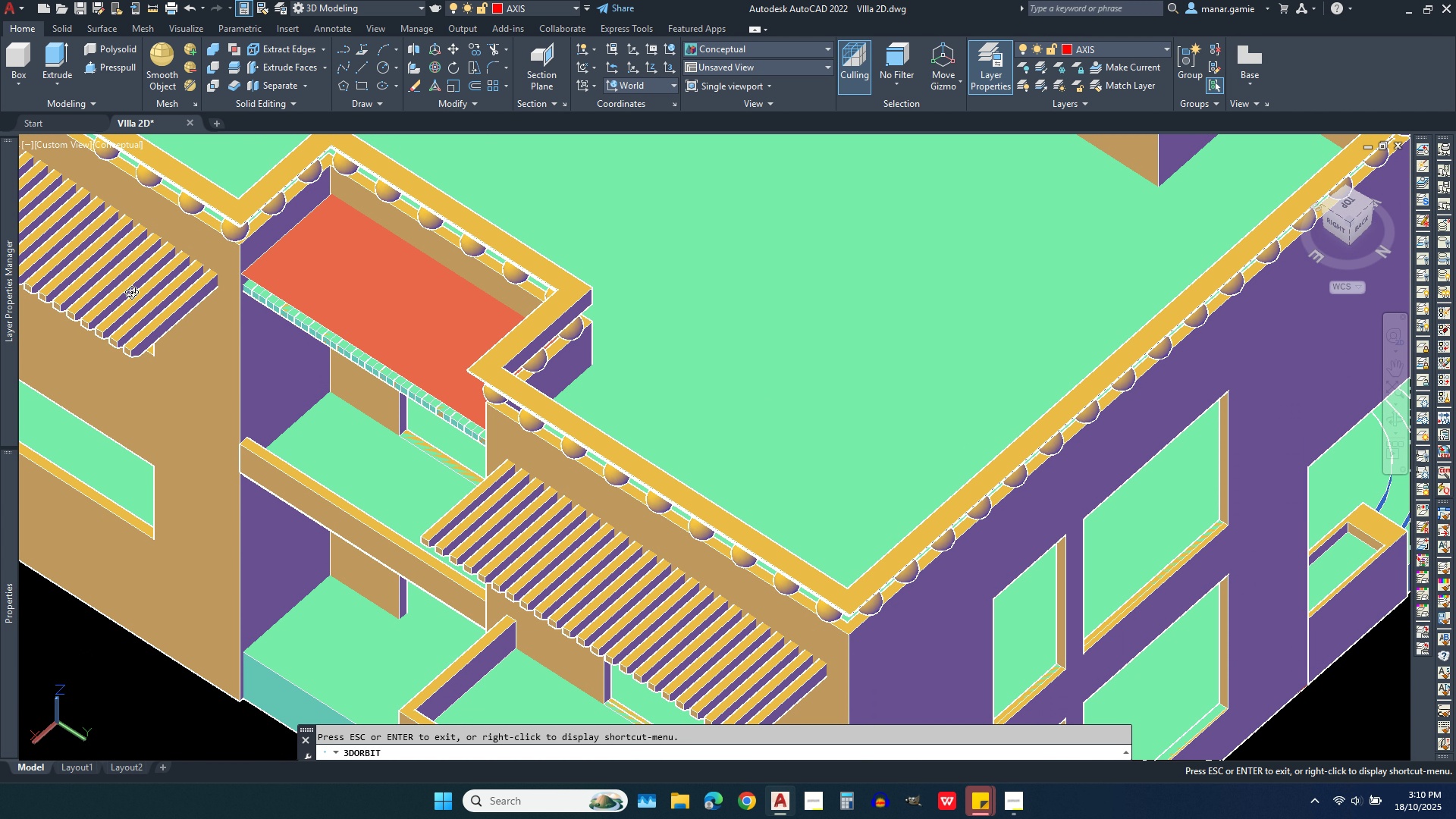 
scroll: coordinate [184, 255], scroll_direction: up, amount: 13.0
 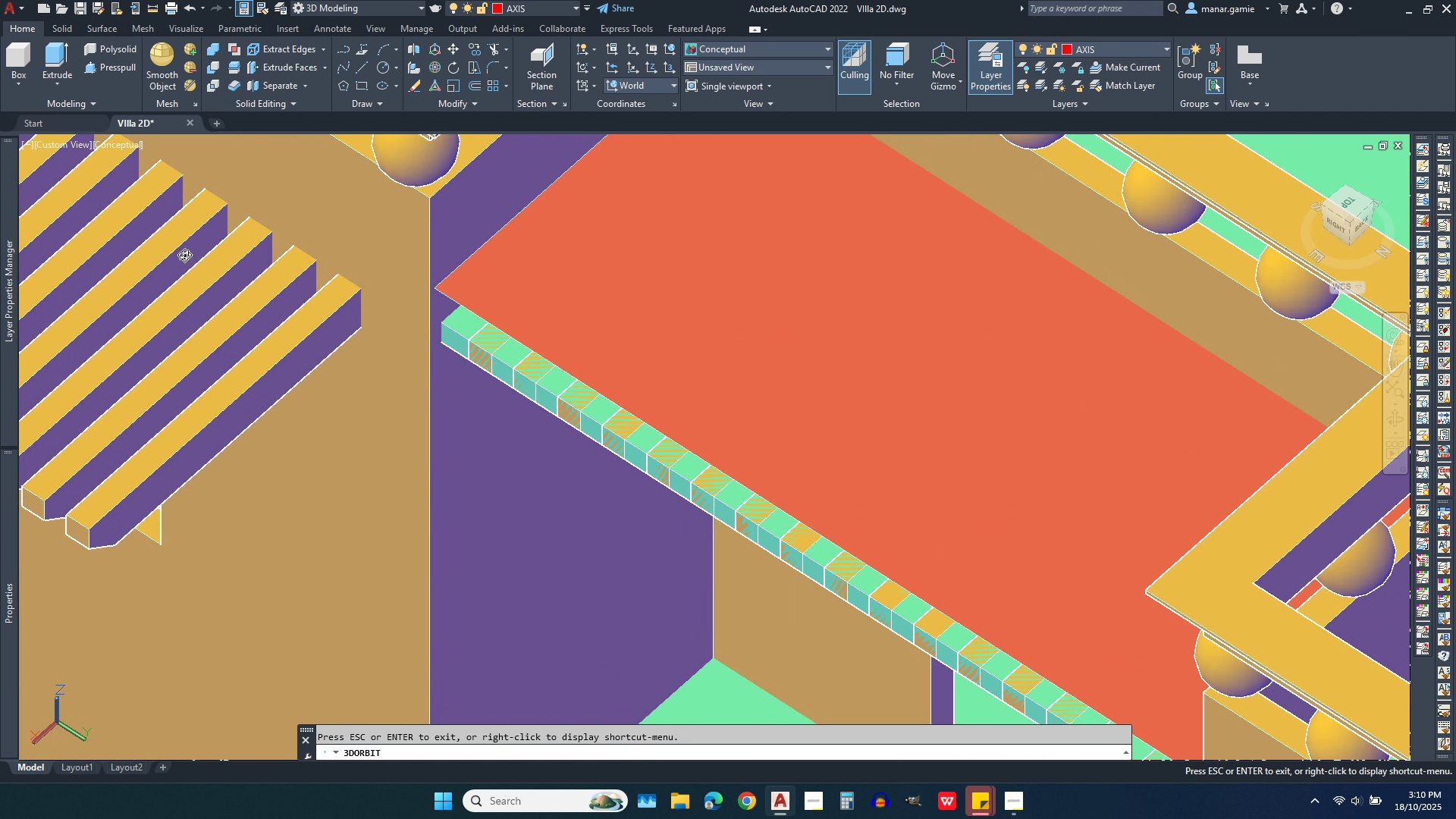 
scroll: coordinate [208, 273], scroll_direction: down, amount: 7.0
 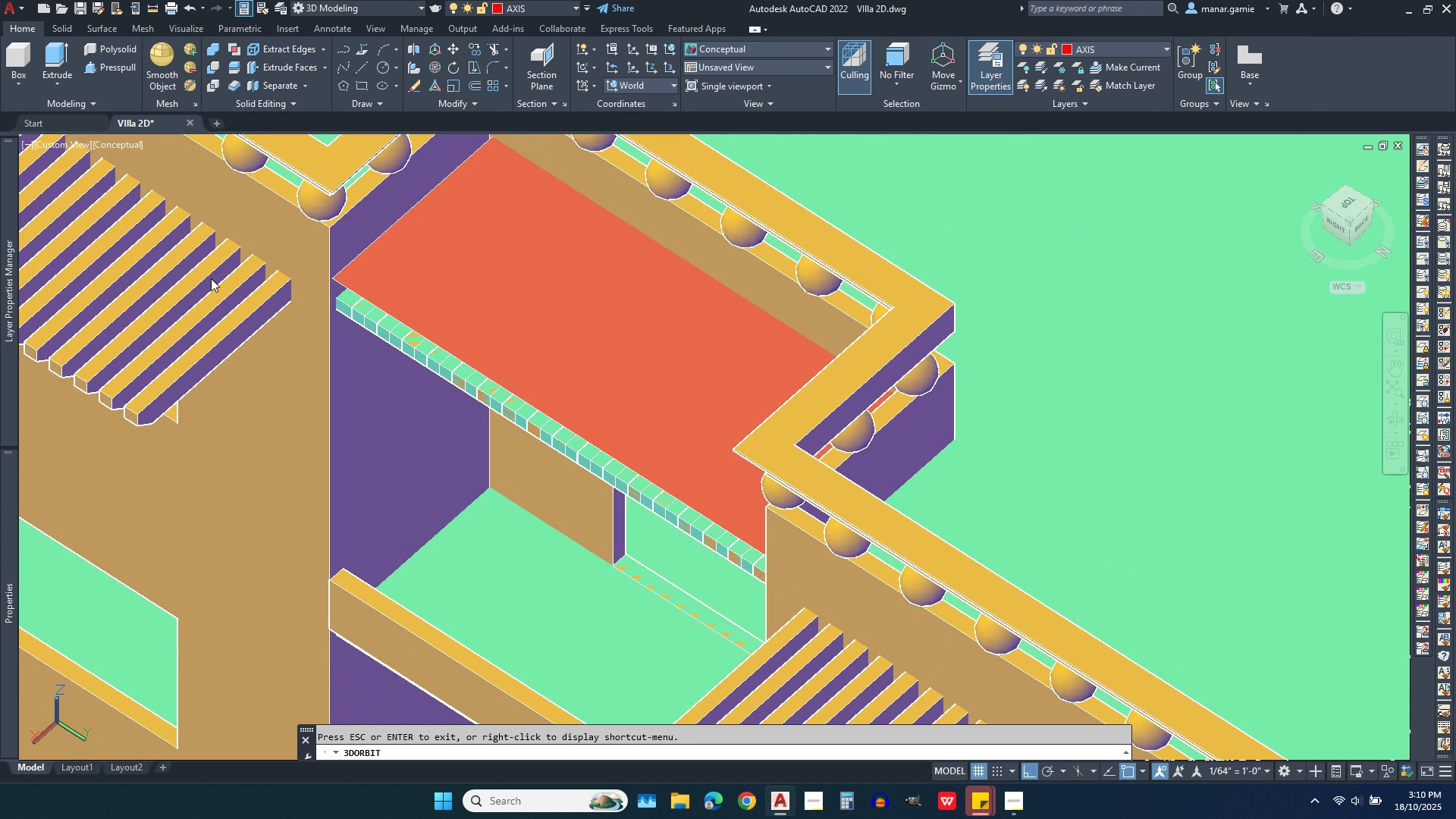 
key(Escape)
 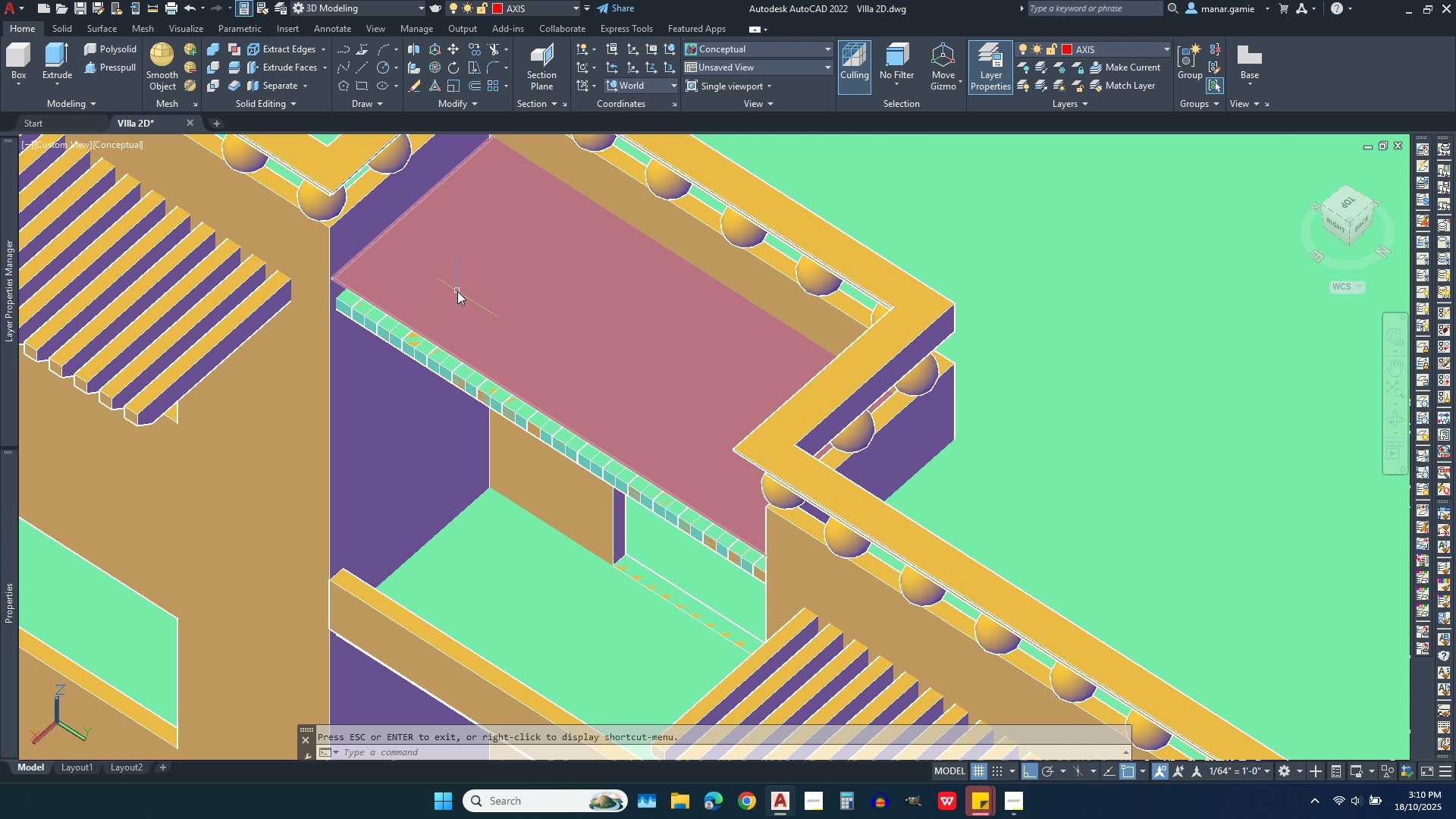 
left_click([457, 291])
 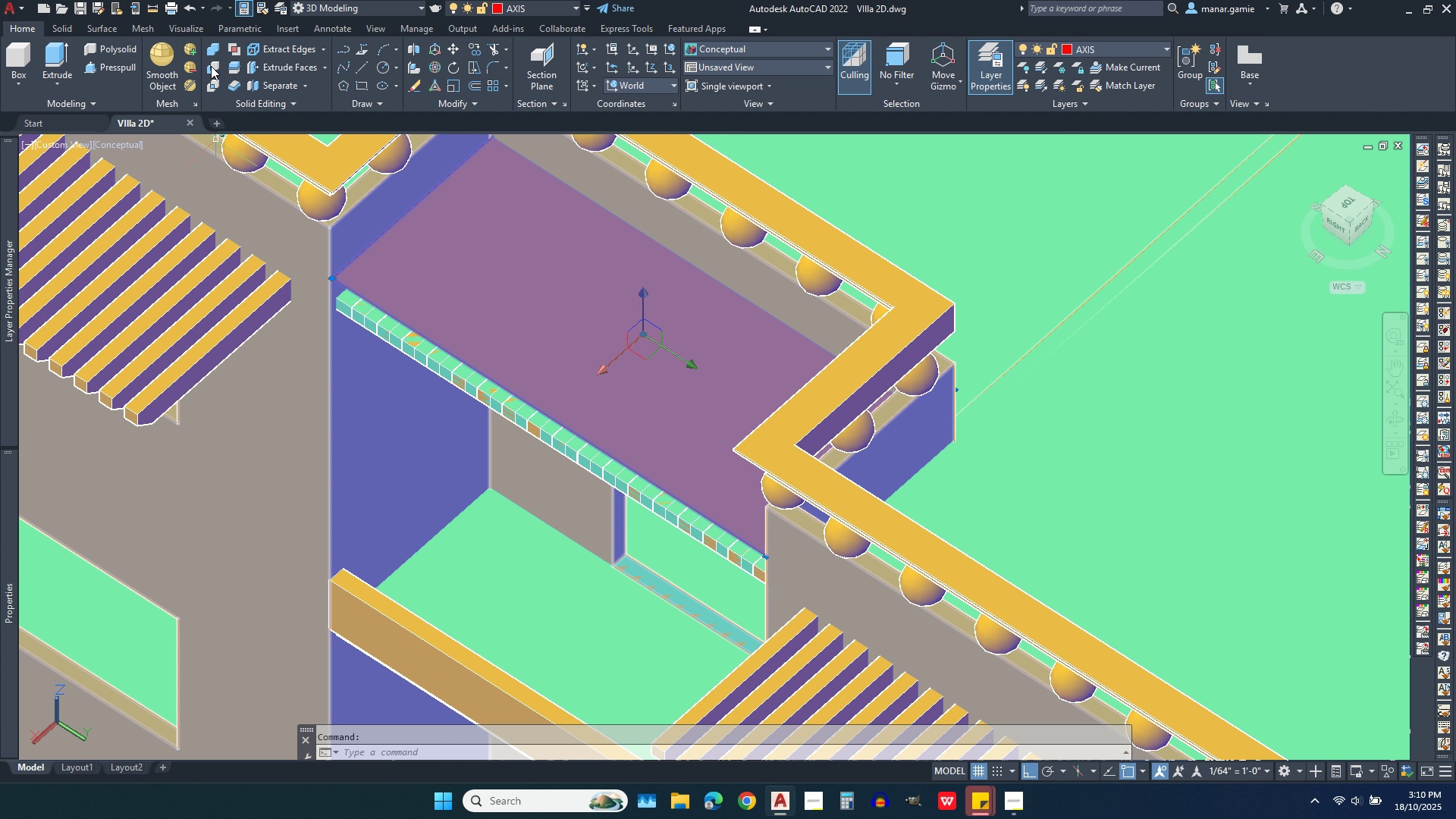 
left_click([59, 53])
 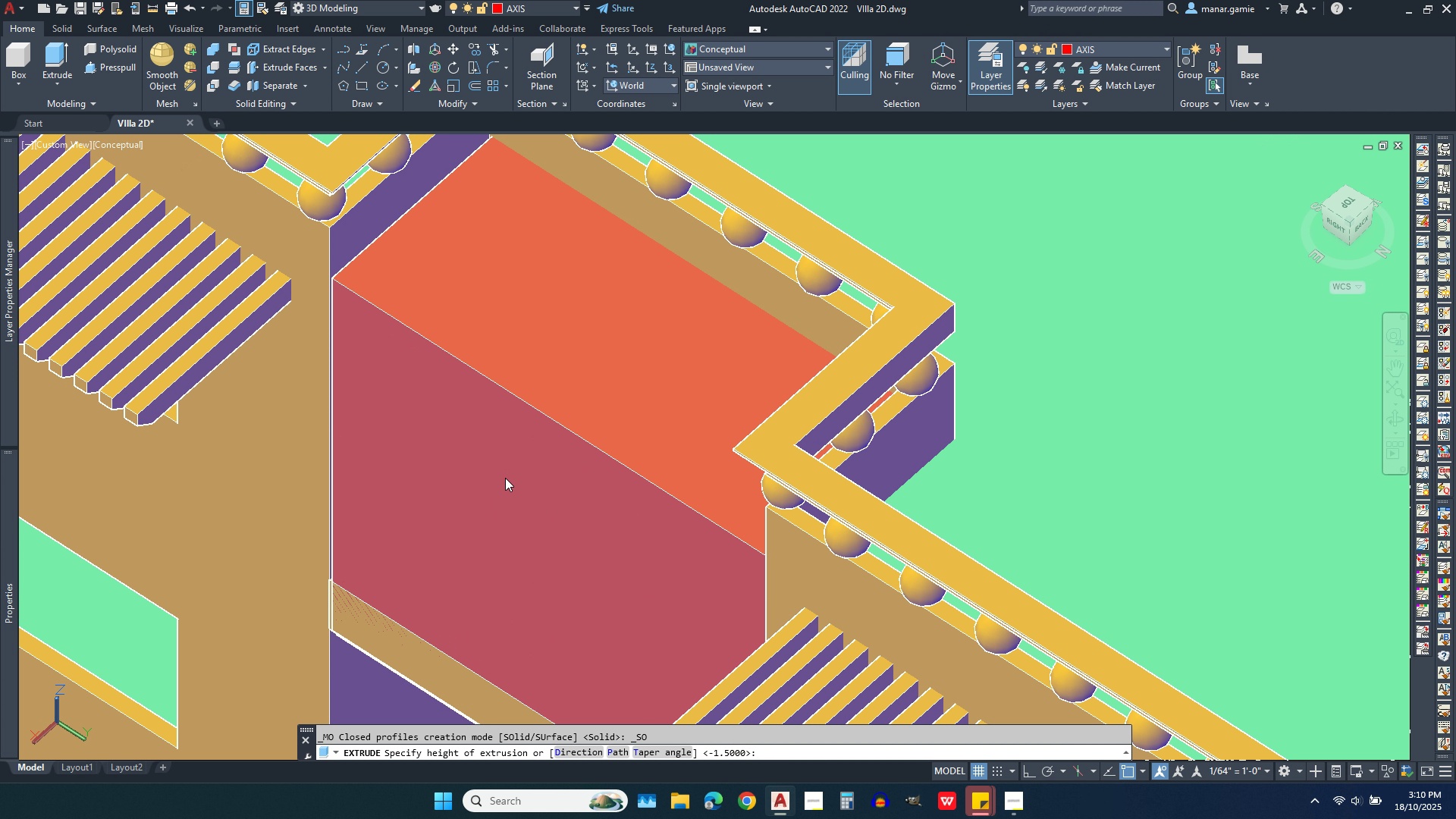 
left_click([505, 478])
 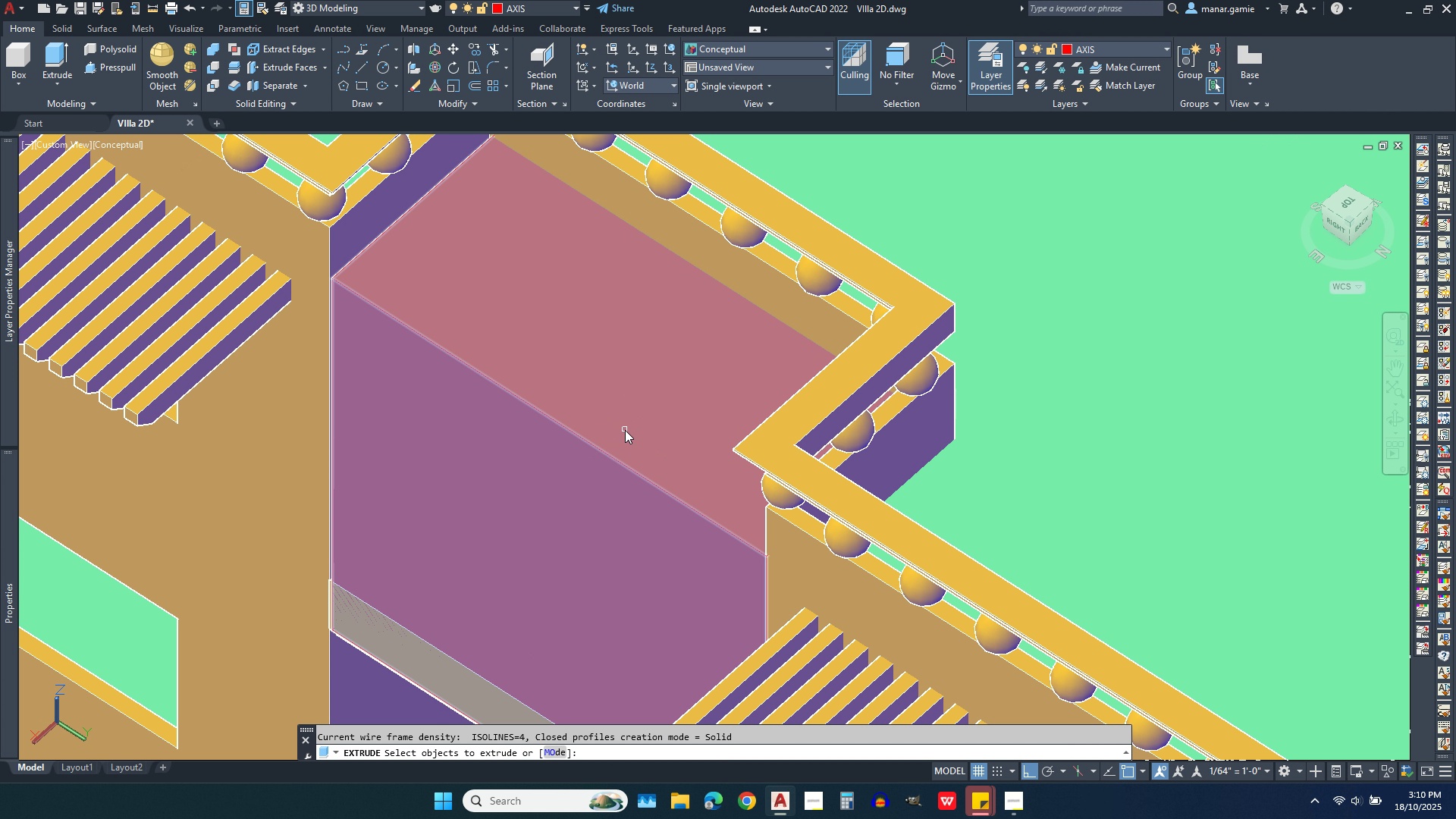 
right_click([625, 430])
 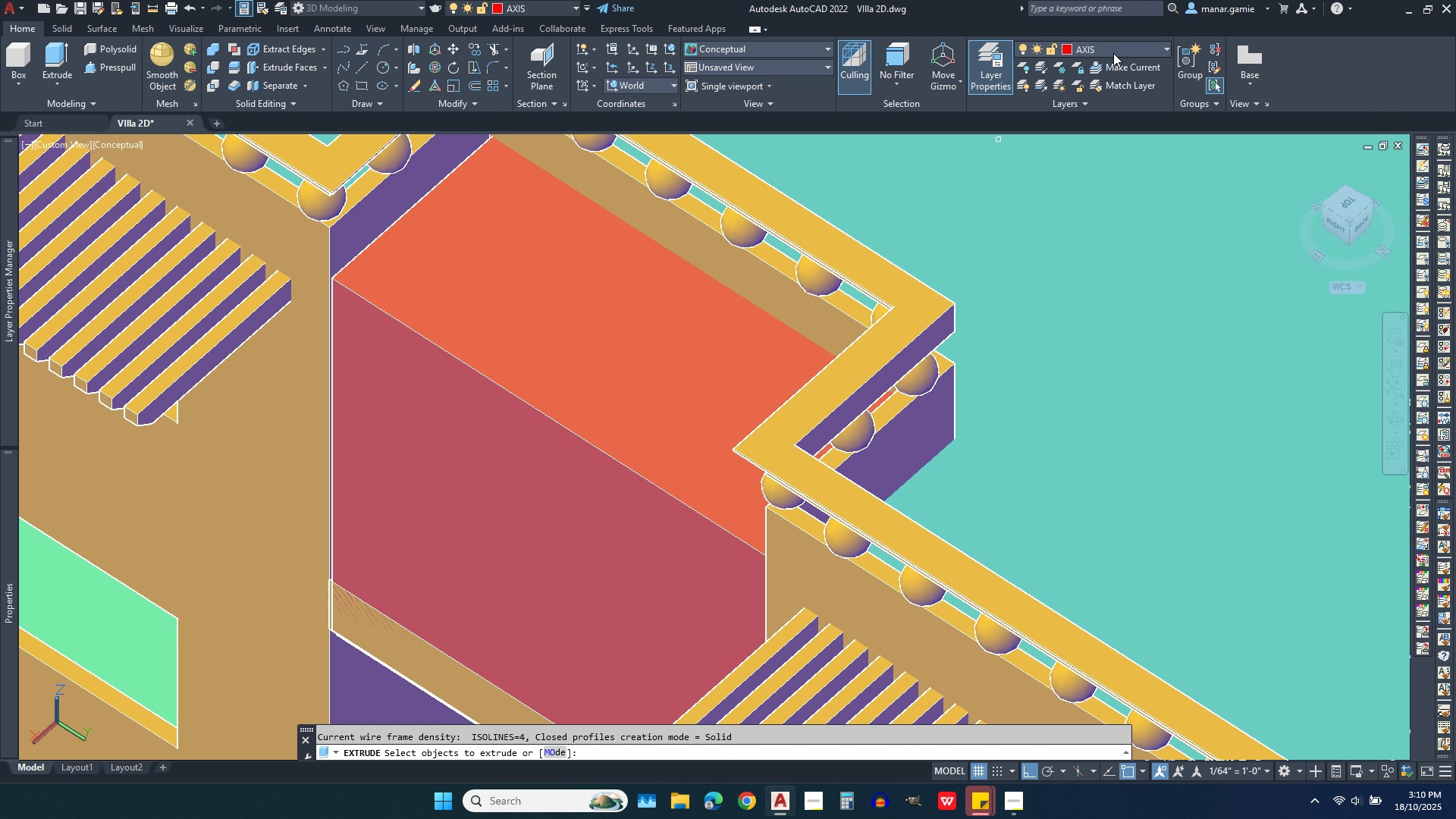 
hold_key(key=Escape, duration=0.3)
 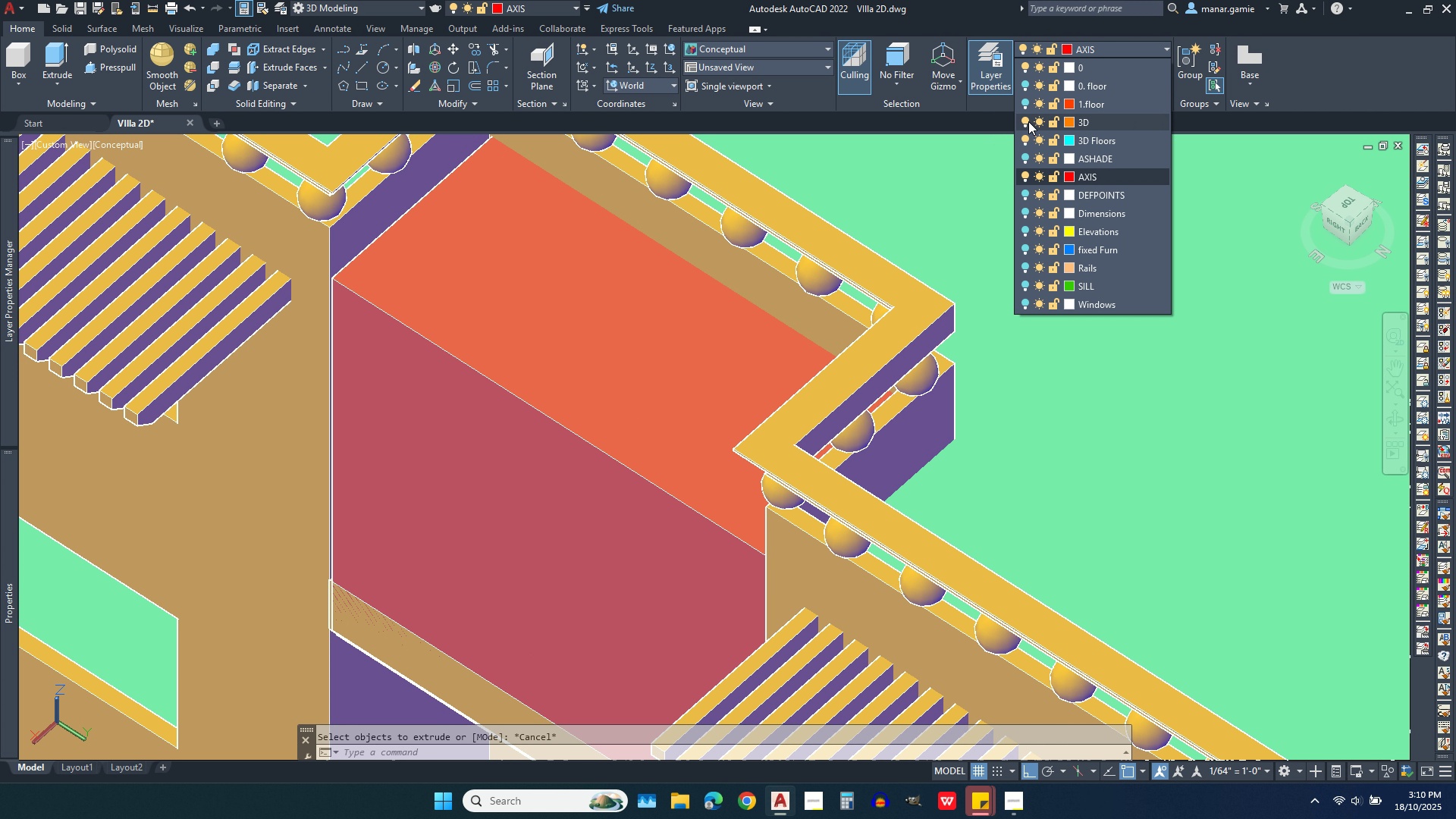 
left_click([1028, 121])
 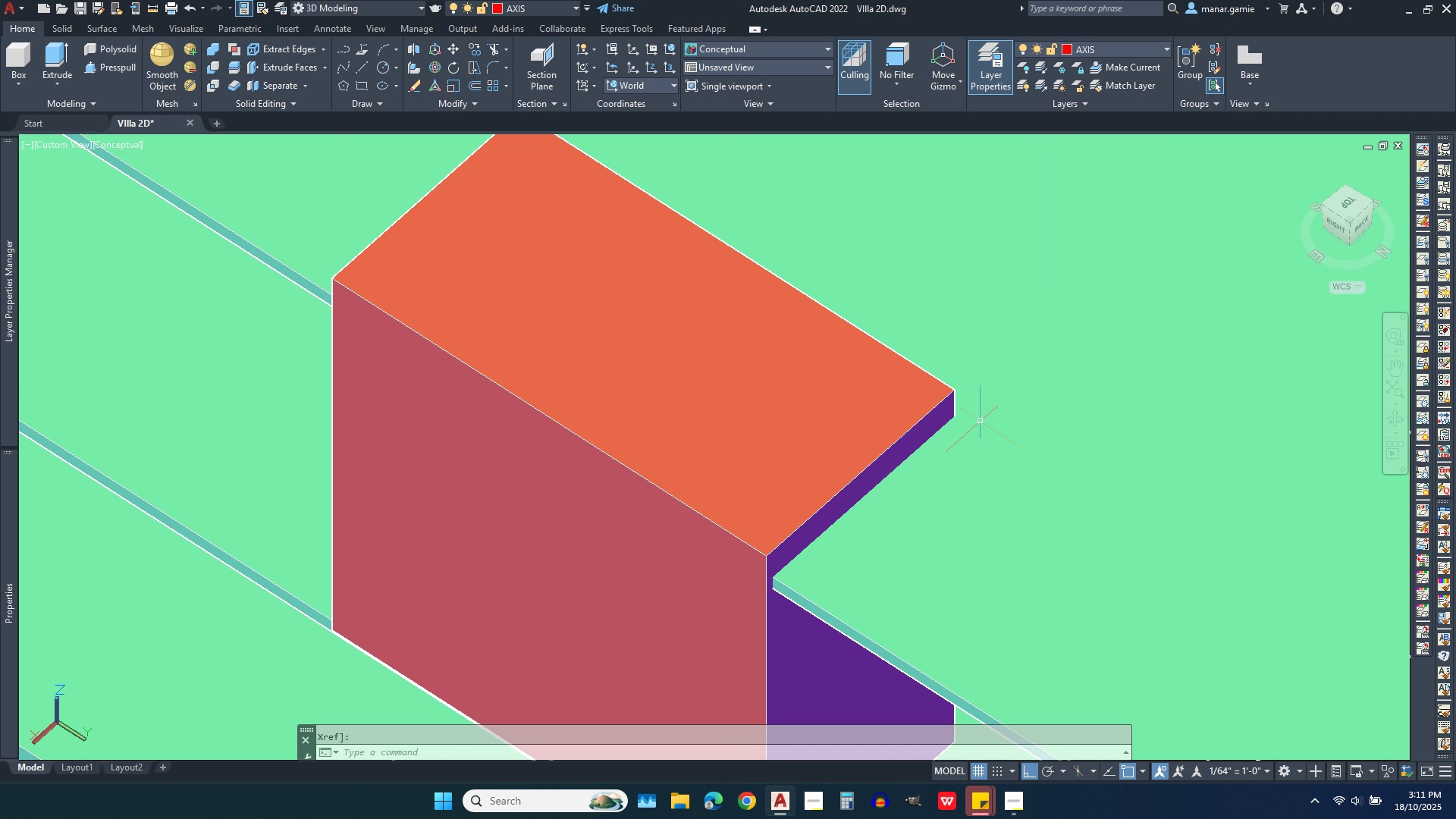 
key(Escape)
 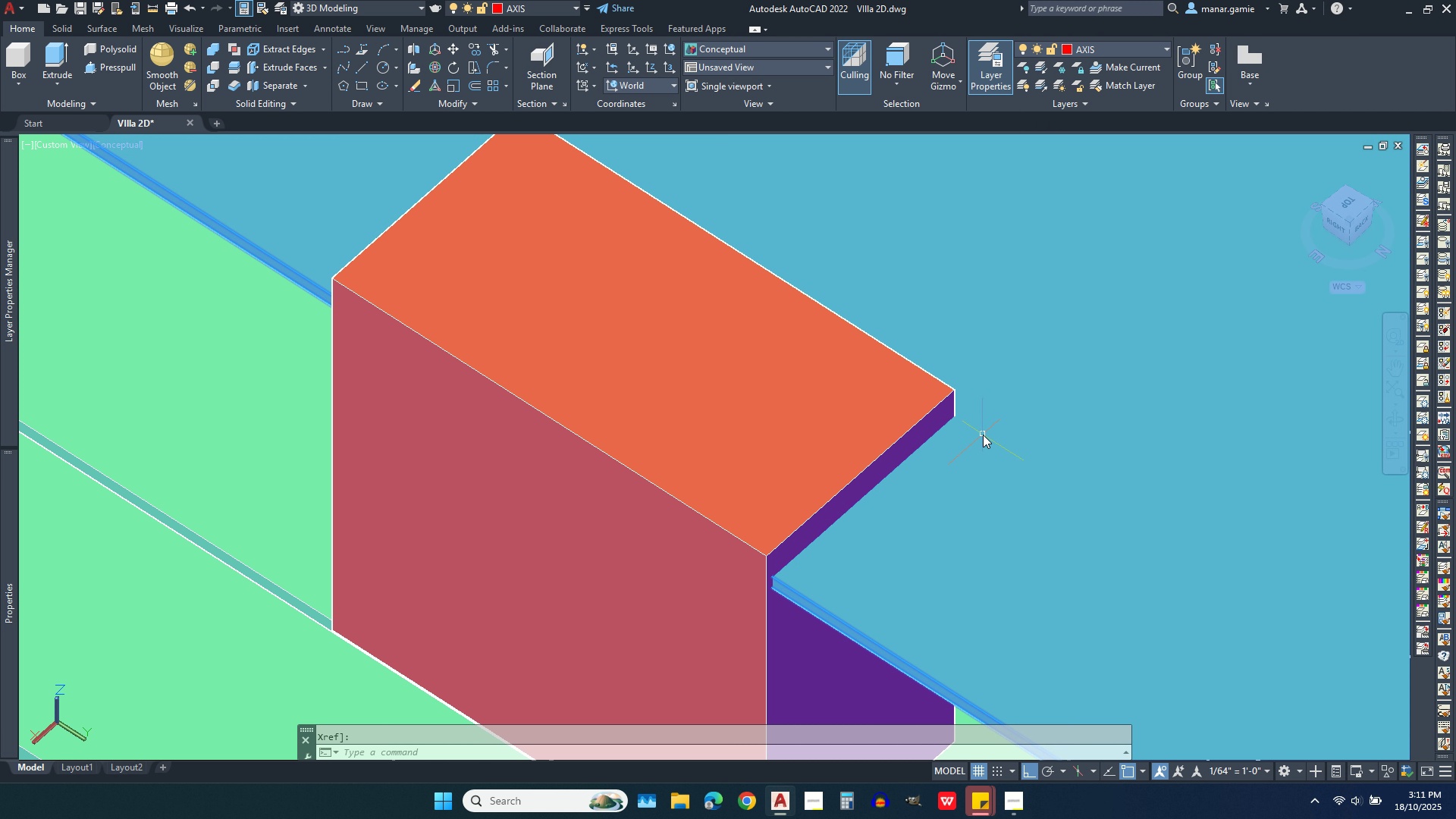 
left_click([983, 435])
 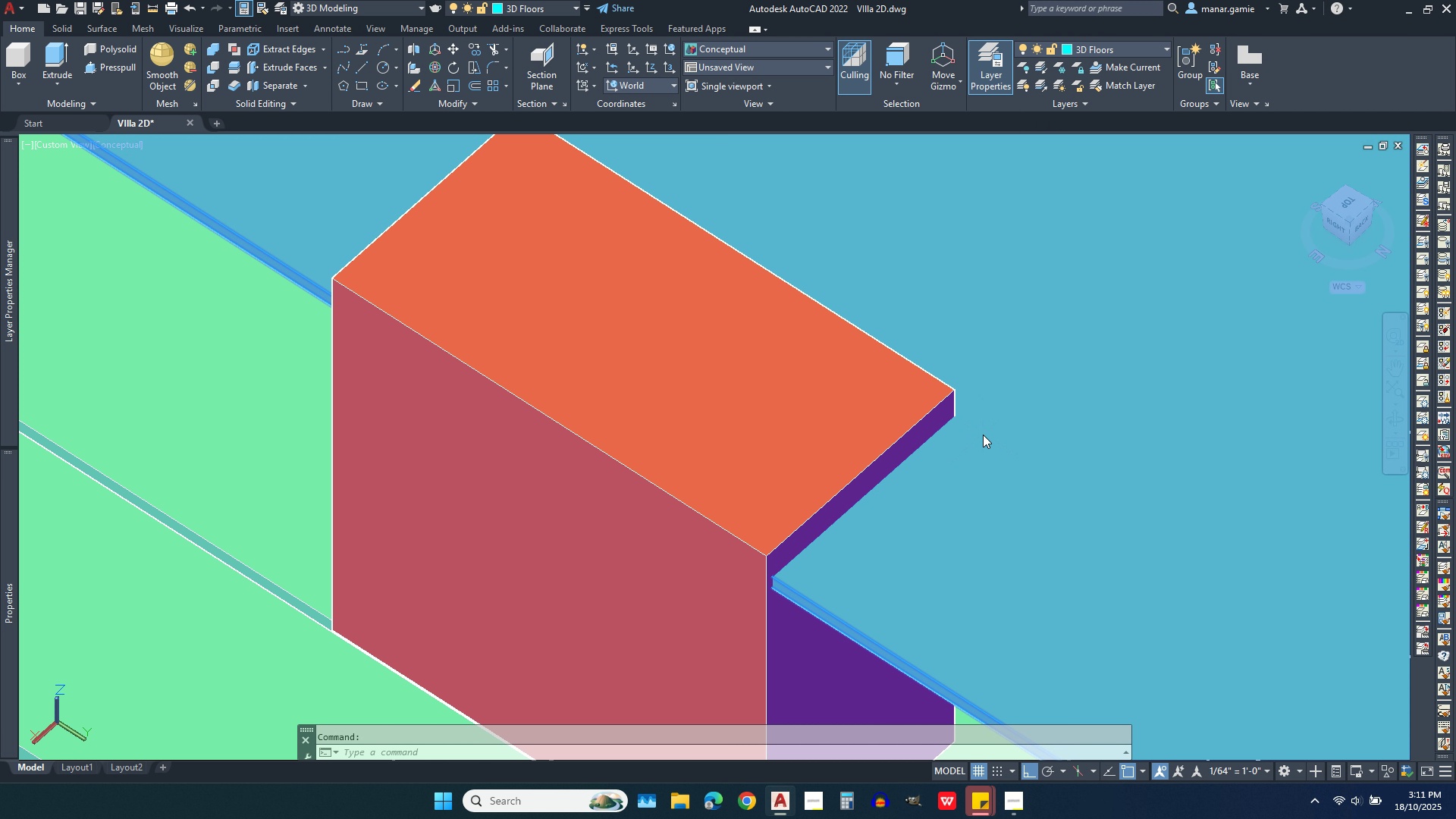 
key(Escape)
 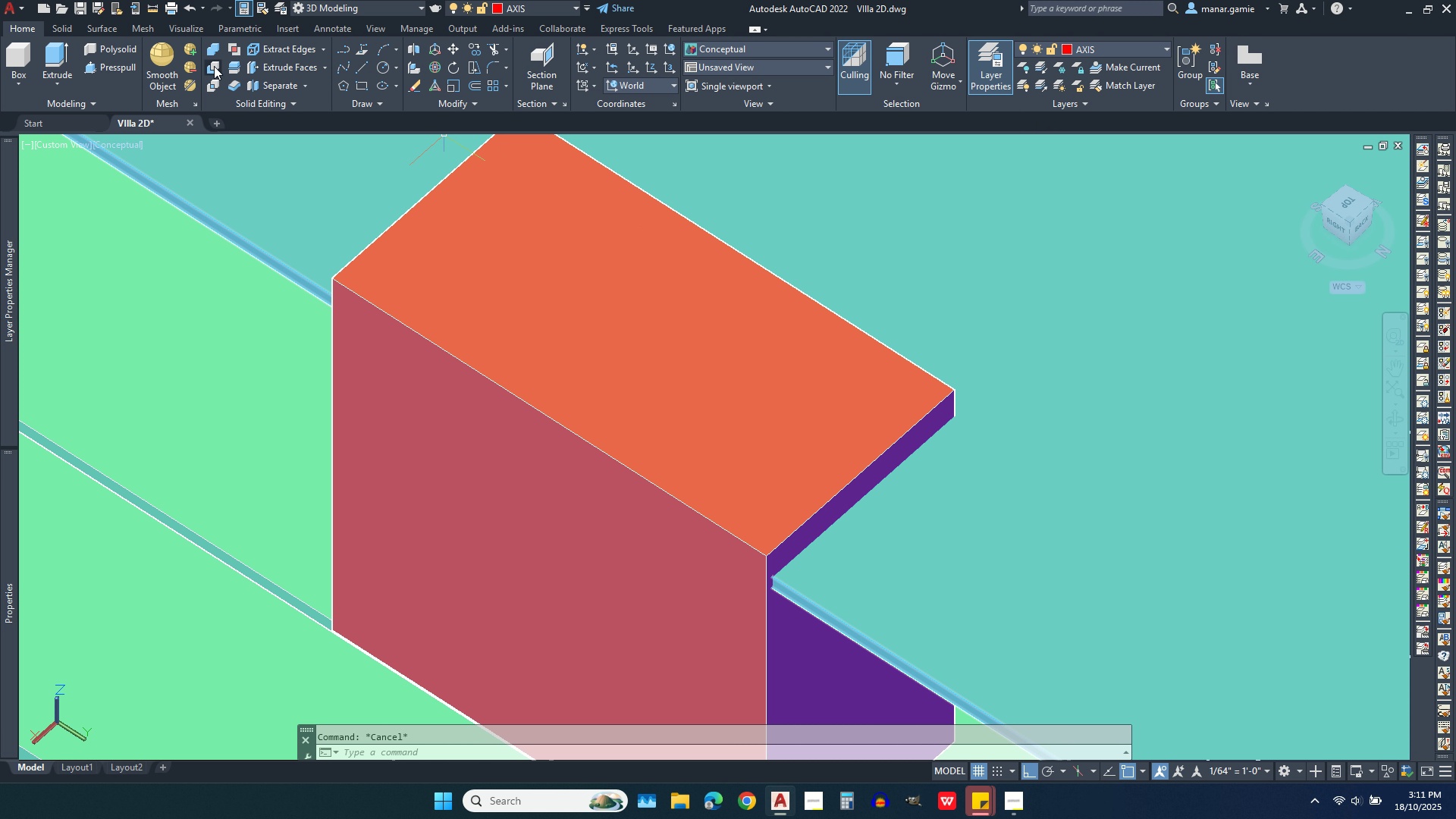 
left_click([214, 66])
 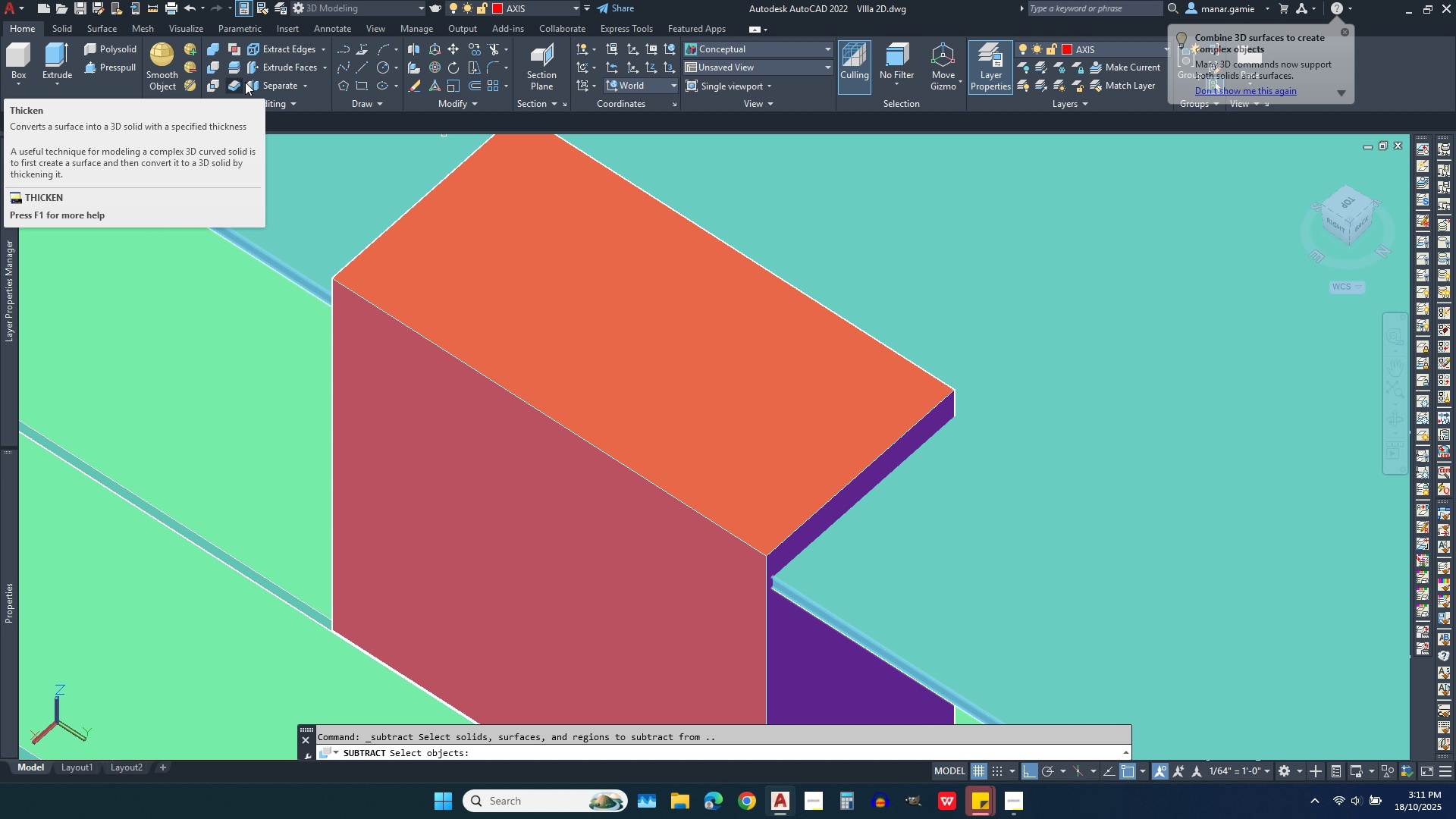 
wait(10.98)
 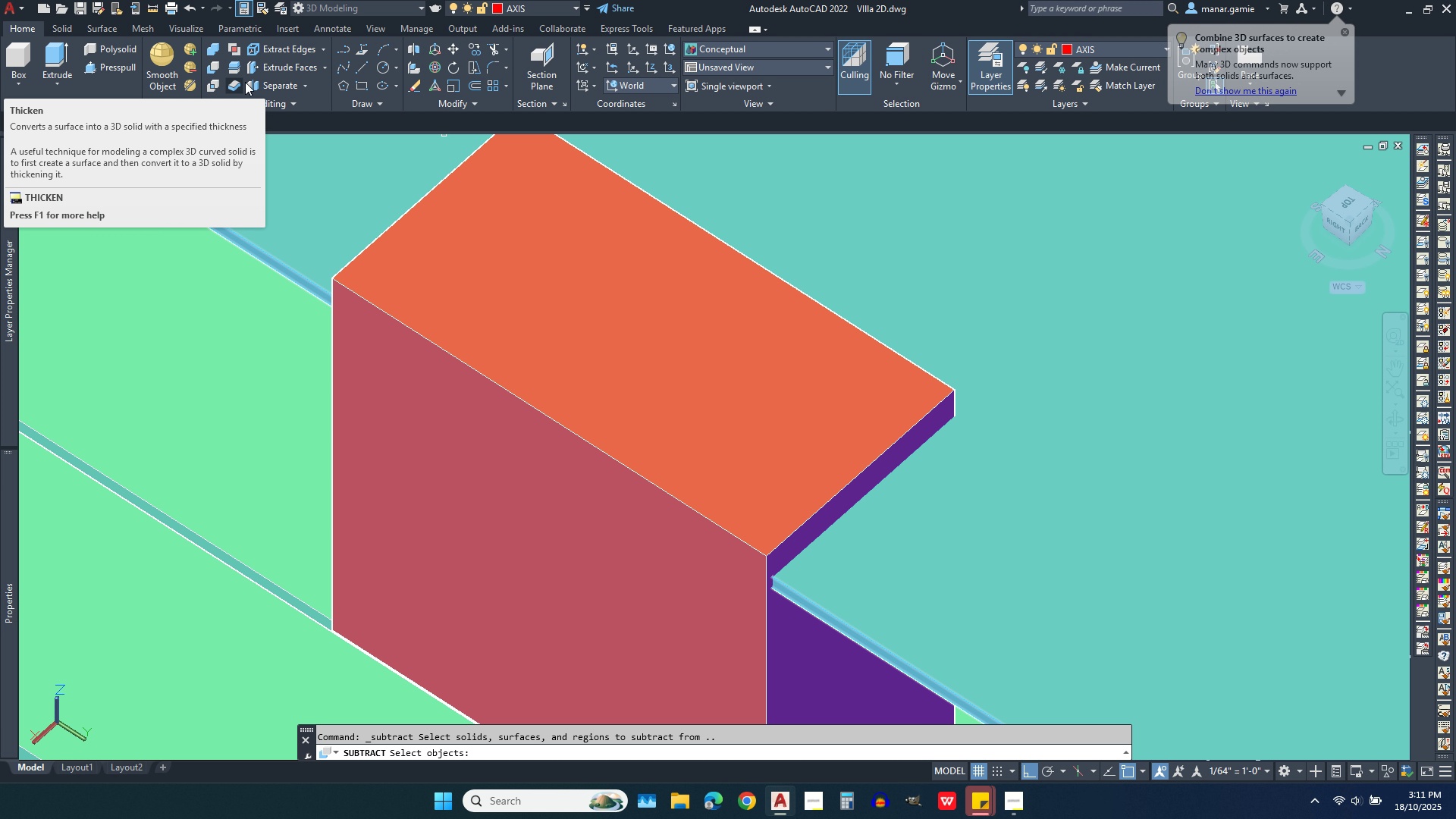 
left_click([1126, 403])
 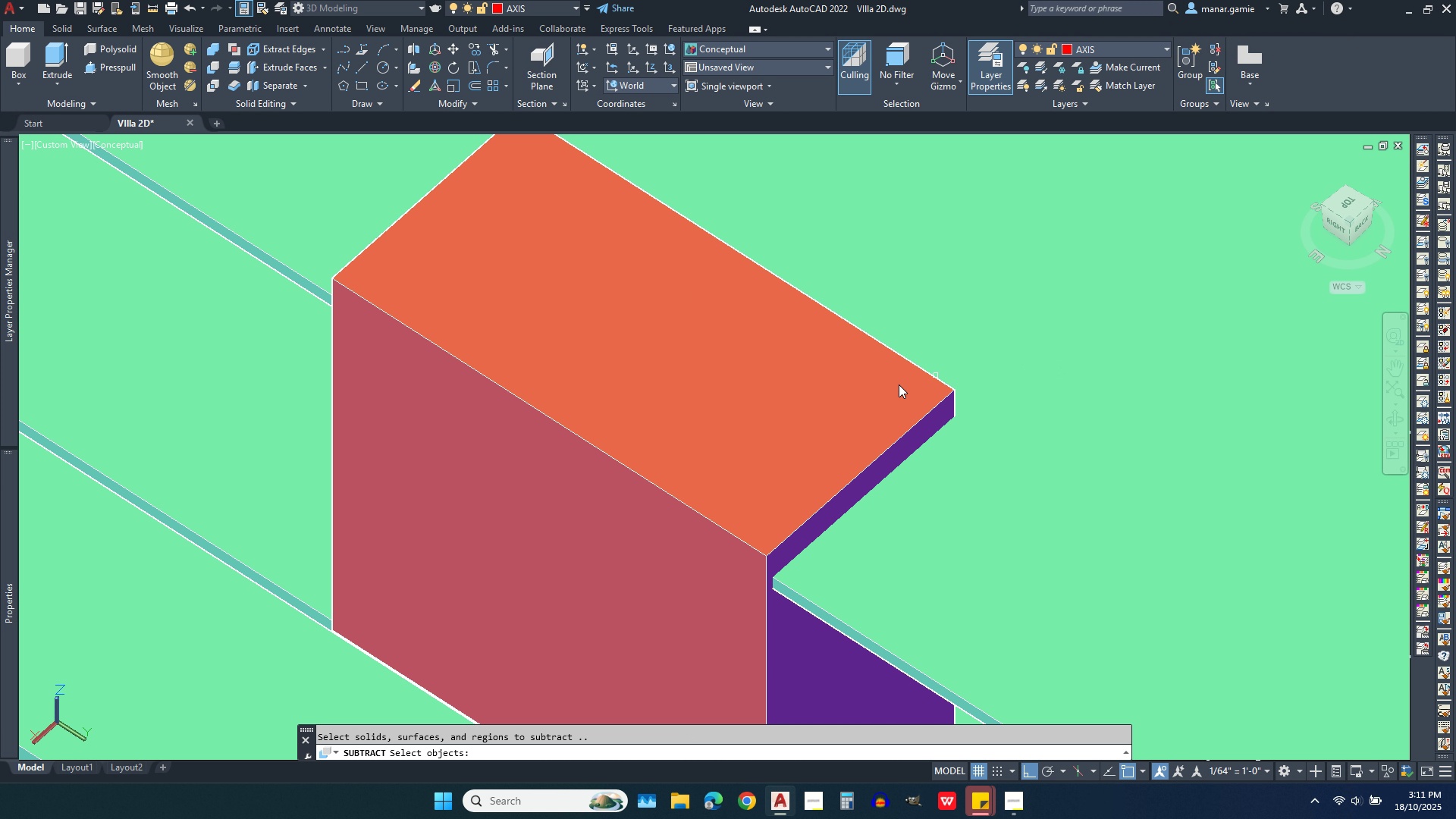 
right_click([1076, 356])
 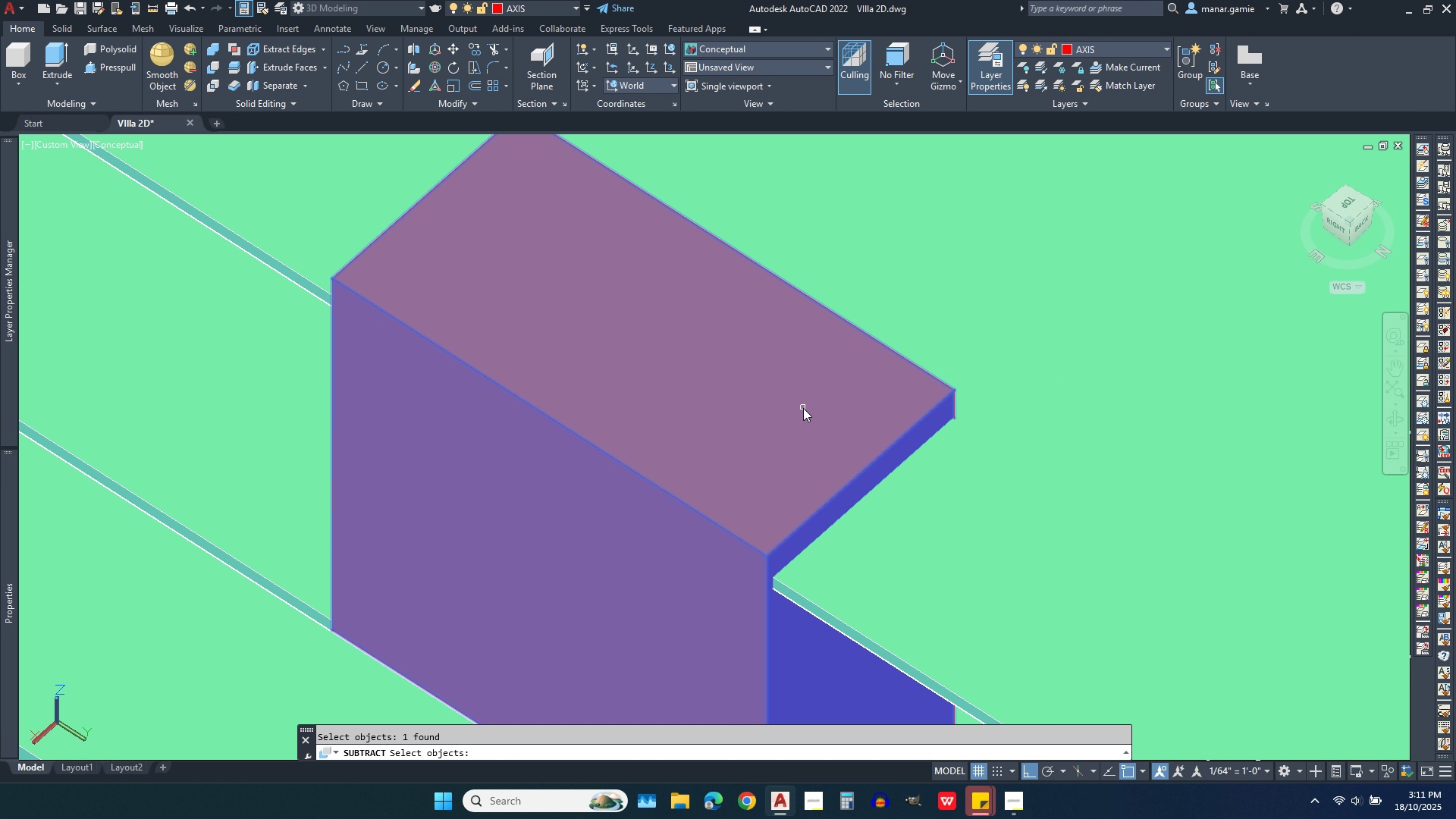 
left_click([803, 408])
 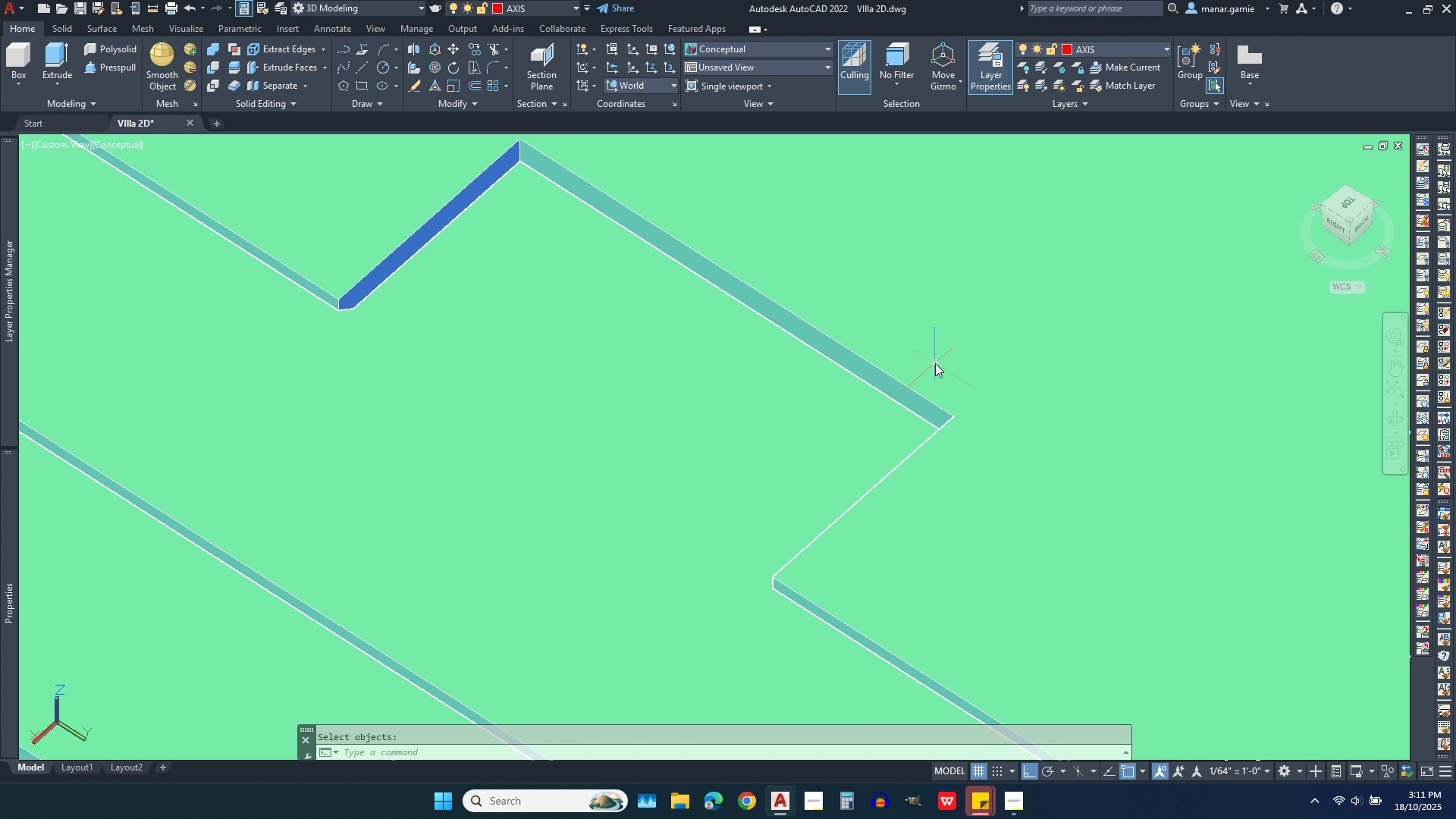 
right_click([935, 363])
 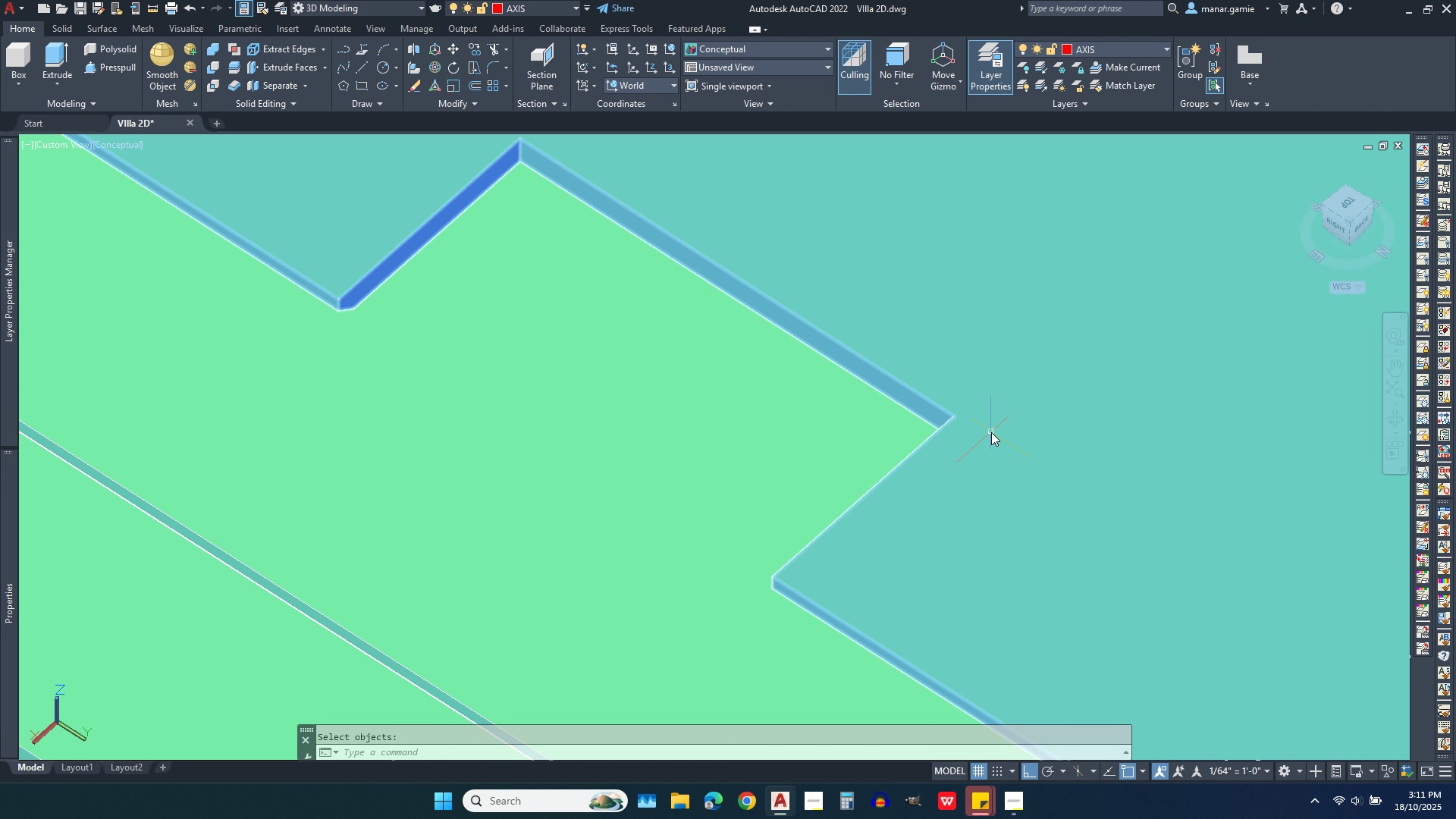 
scroll: coordinate [991, 445], scroll_direction: down, amount: 1.0
 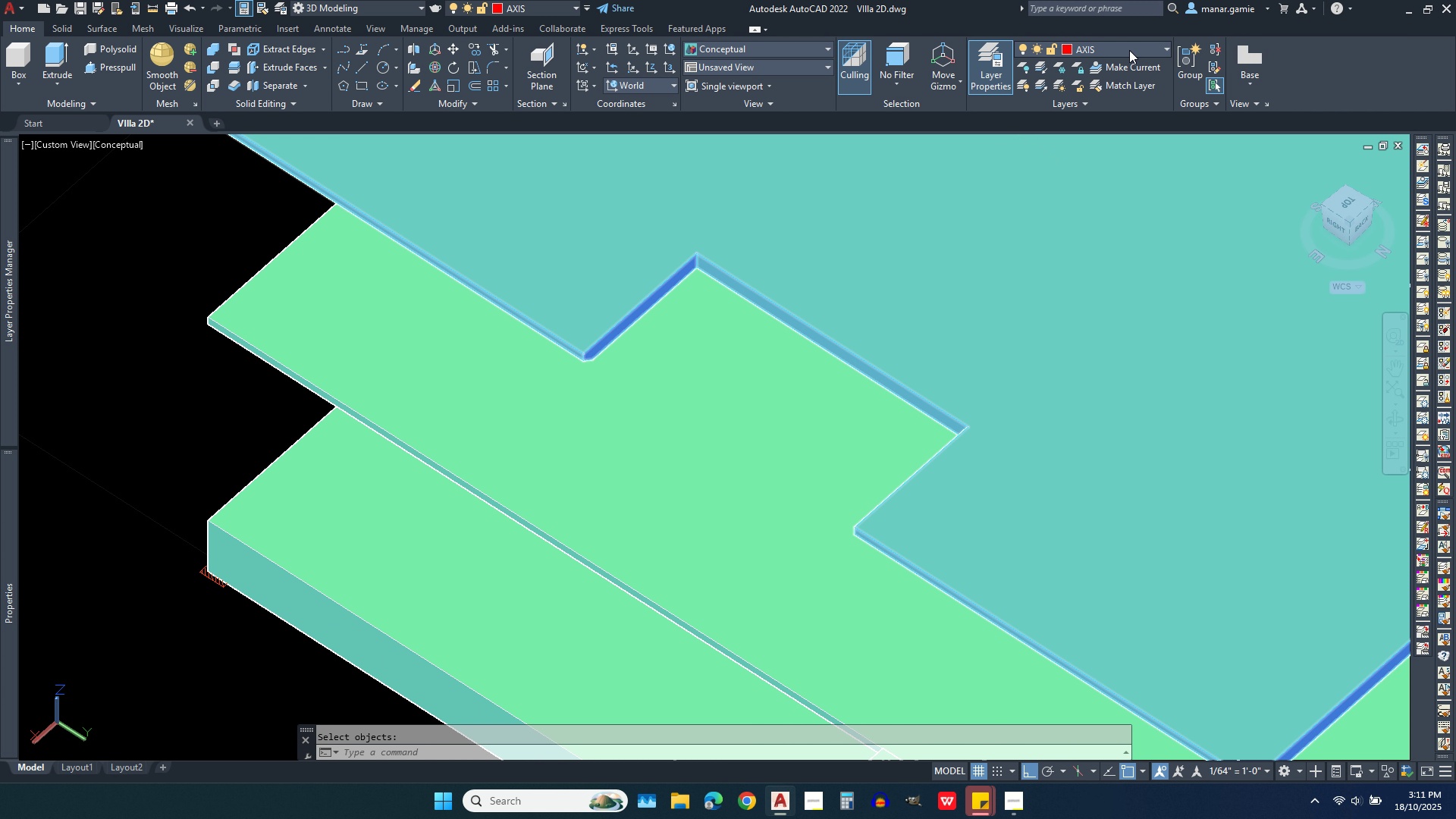 
left_click([1129, 50])
 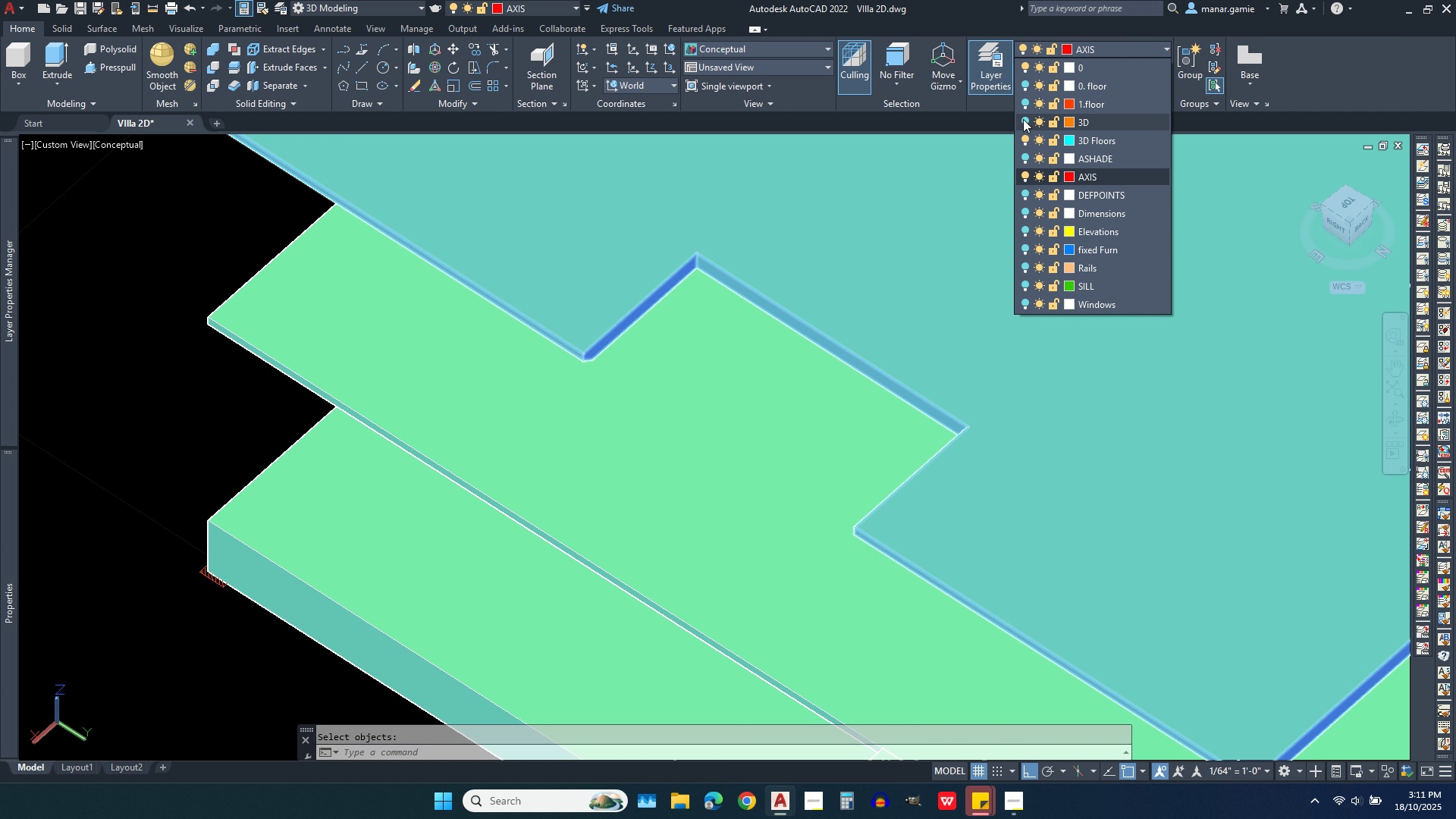 
left_click([1023, 119])
 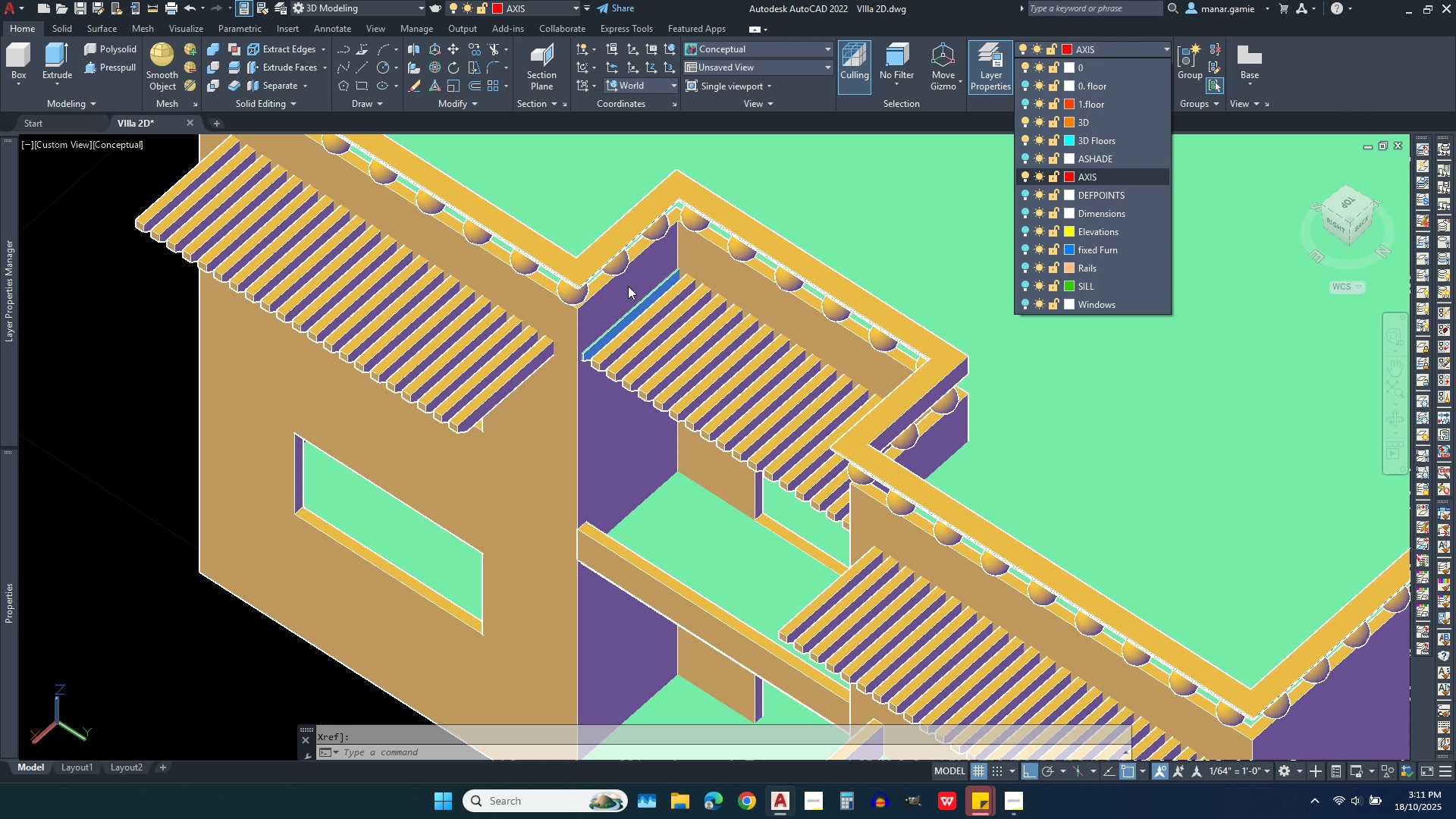 
scroll: coordinate [582, 302], scroll_direction: up, amount: 3.0
 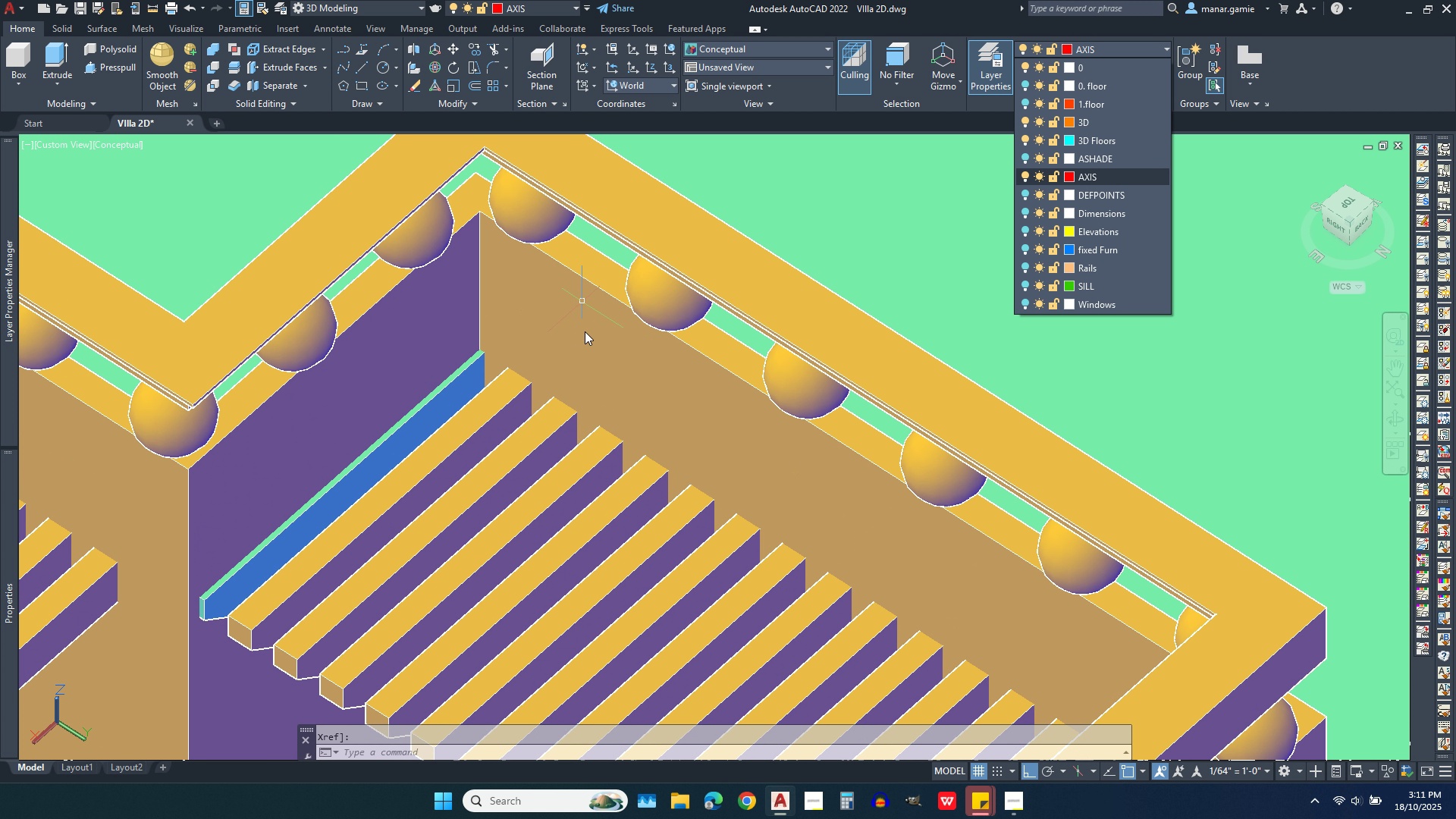 
scroll: coordinate [712, 323], scroll_direction: down, amount: 3.0
 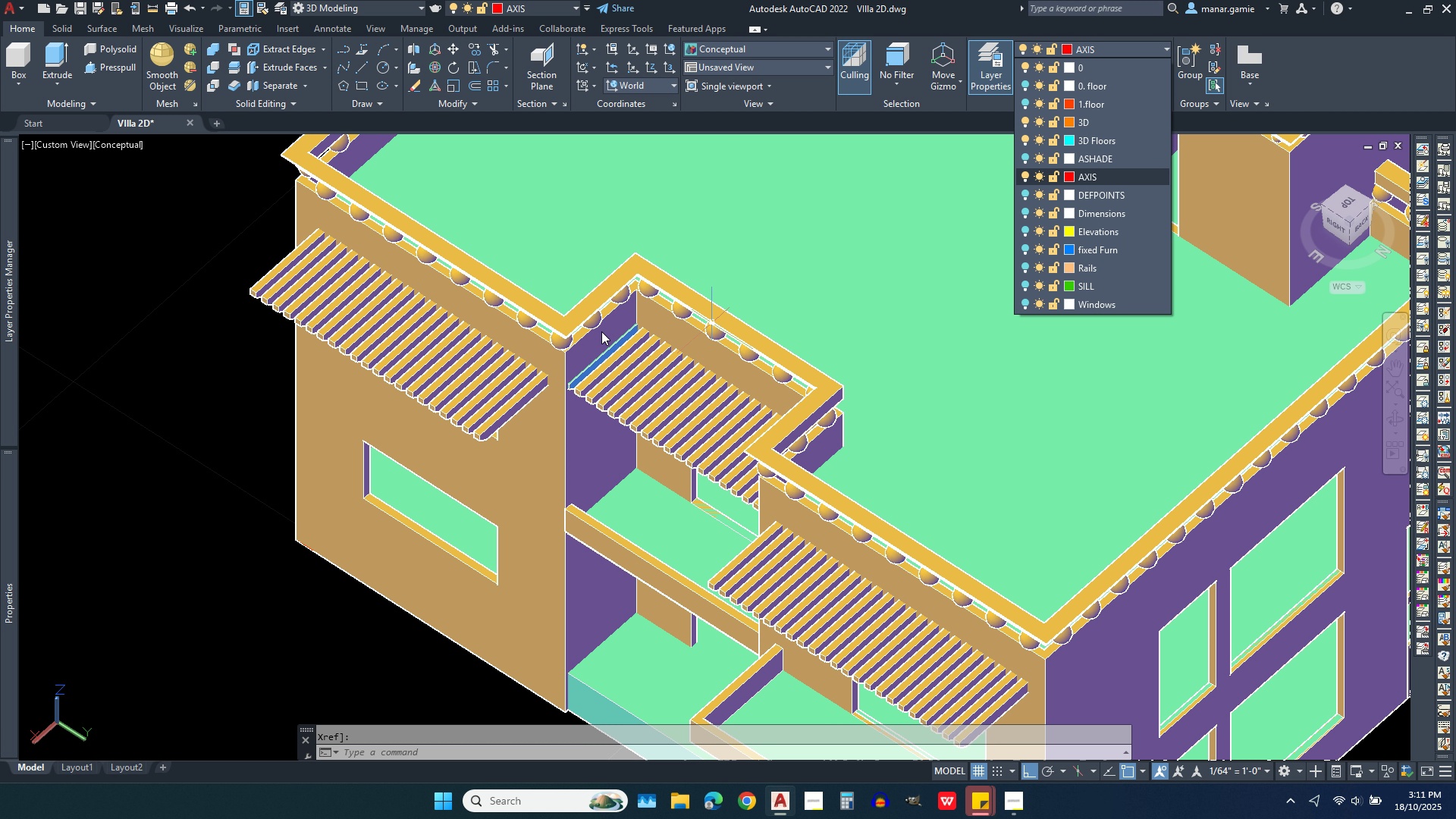 
scroll: coordinate [487, 344], scroll_direction: up, amount: 3.0
 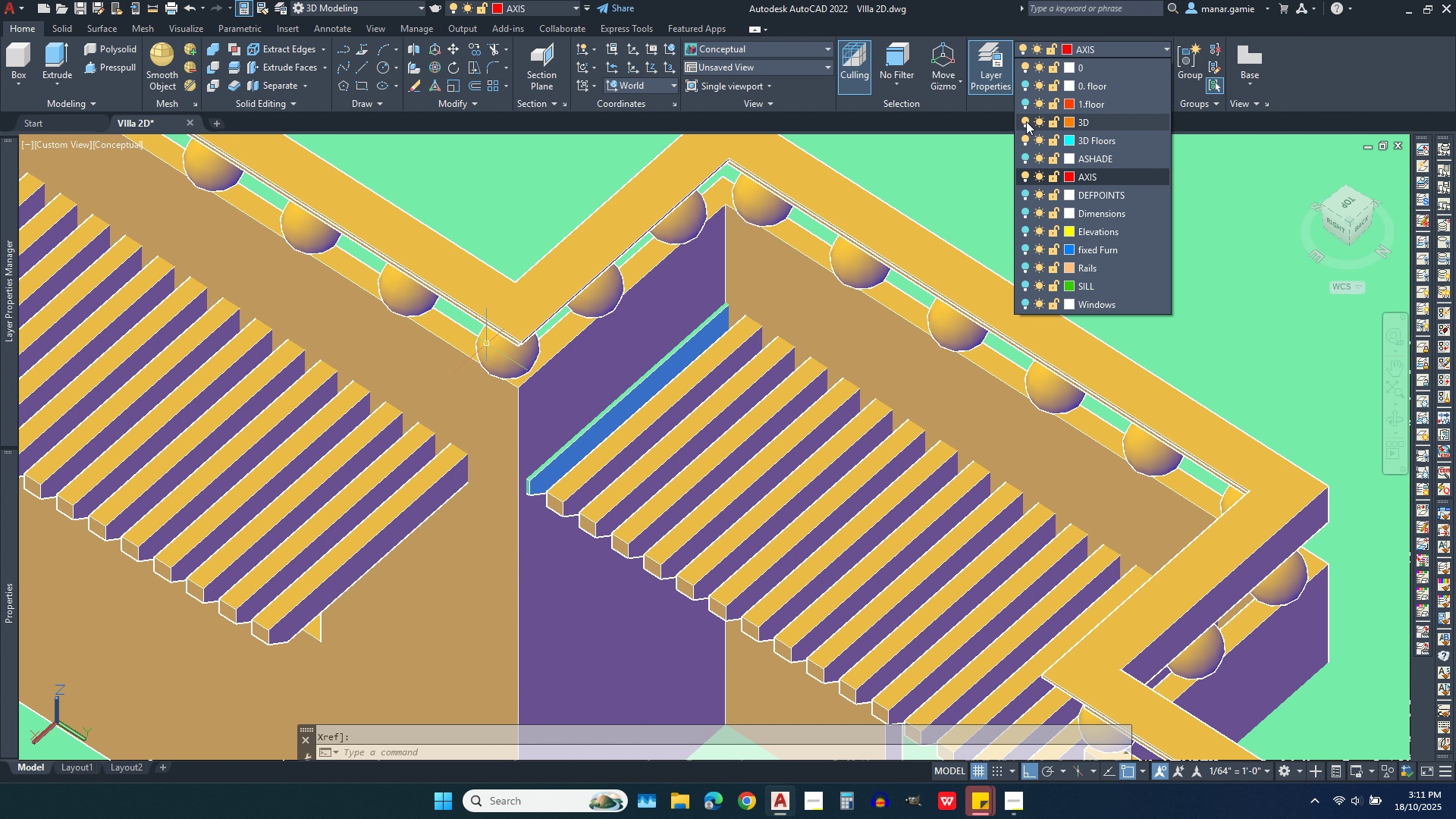 
wait(5.58)
 